 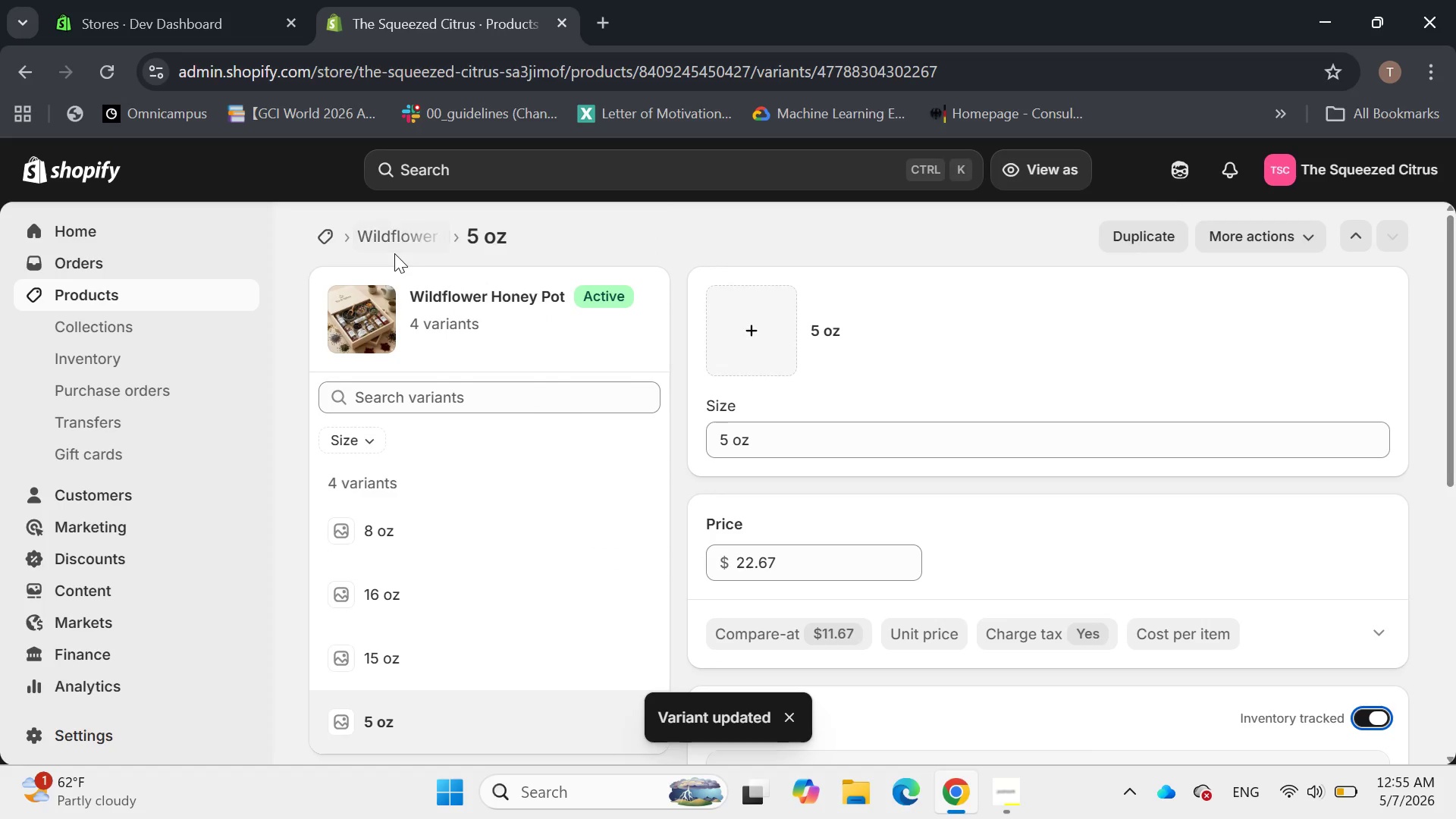 
scroll: coordinate [929, 500], scroll_direction: down, amount: 18.0
 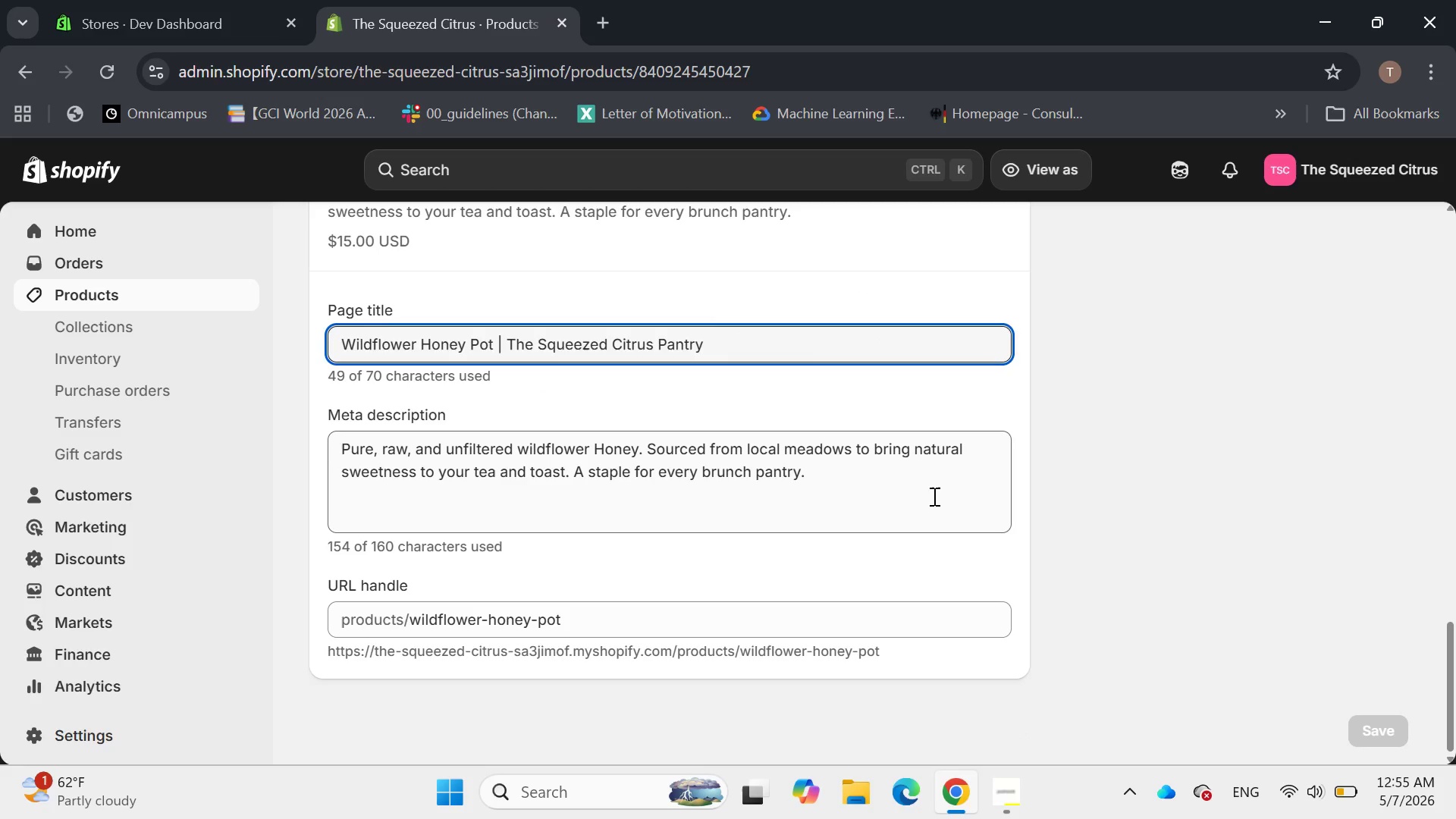 
scroll: coordinate [926, 492], scroll_direction: up, amount: 6.0
 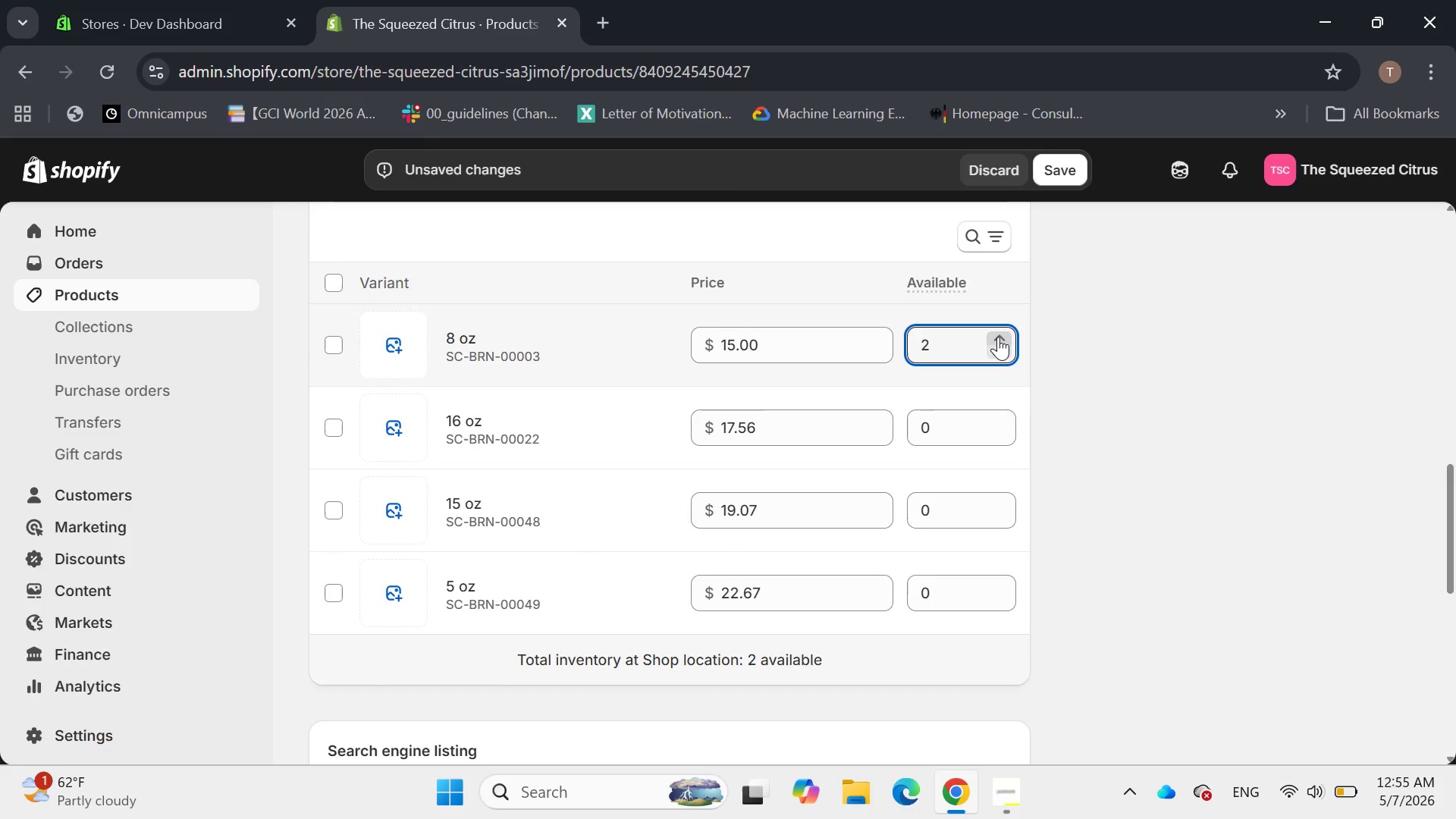 
scroll: coordinate [998, 339], scroll_direction: down, amount: 6.0
 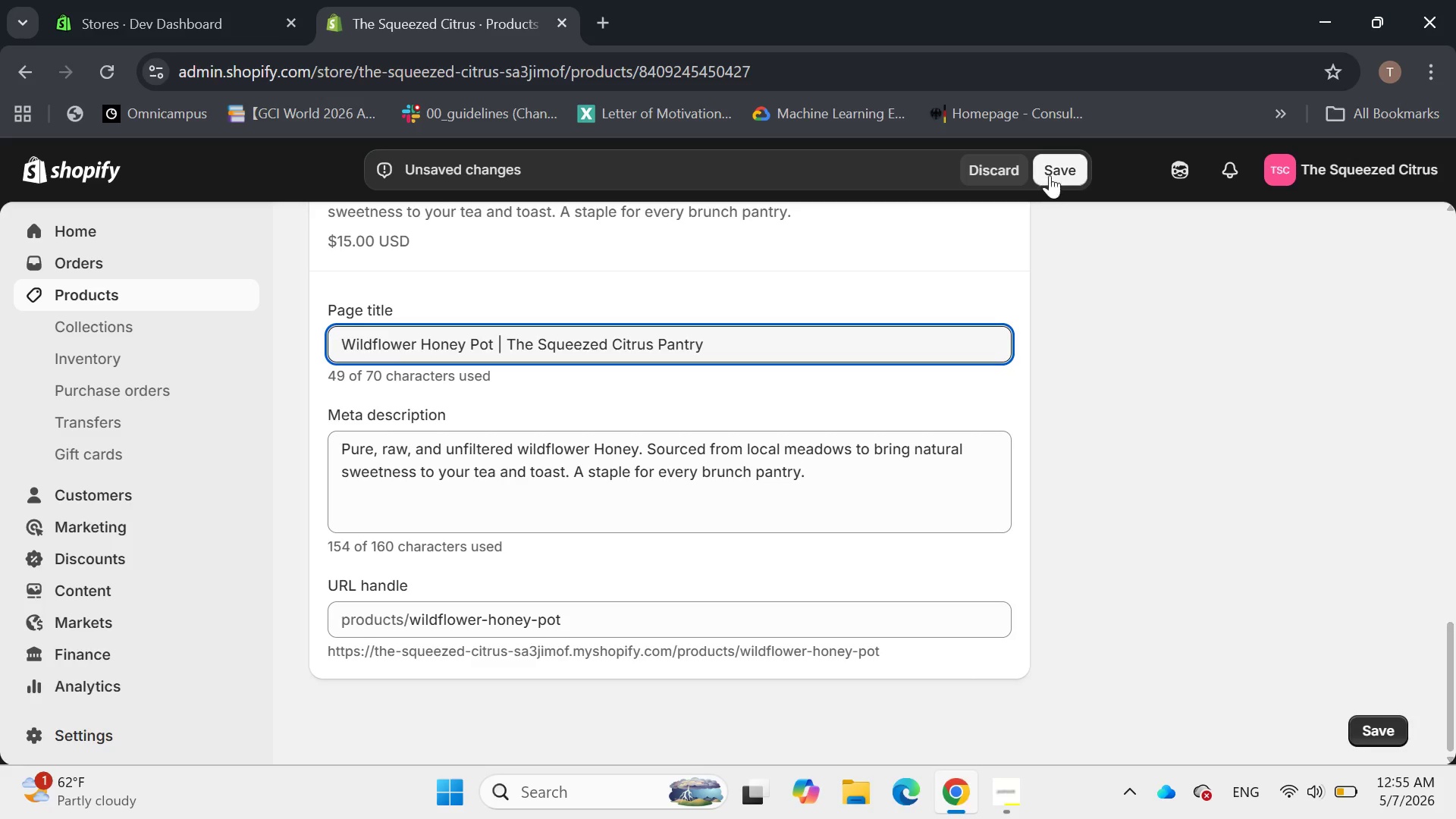 
left_click([1055, 173])
 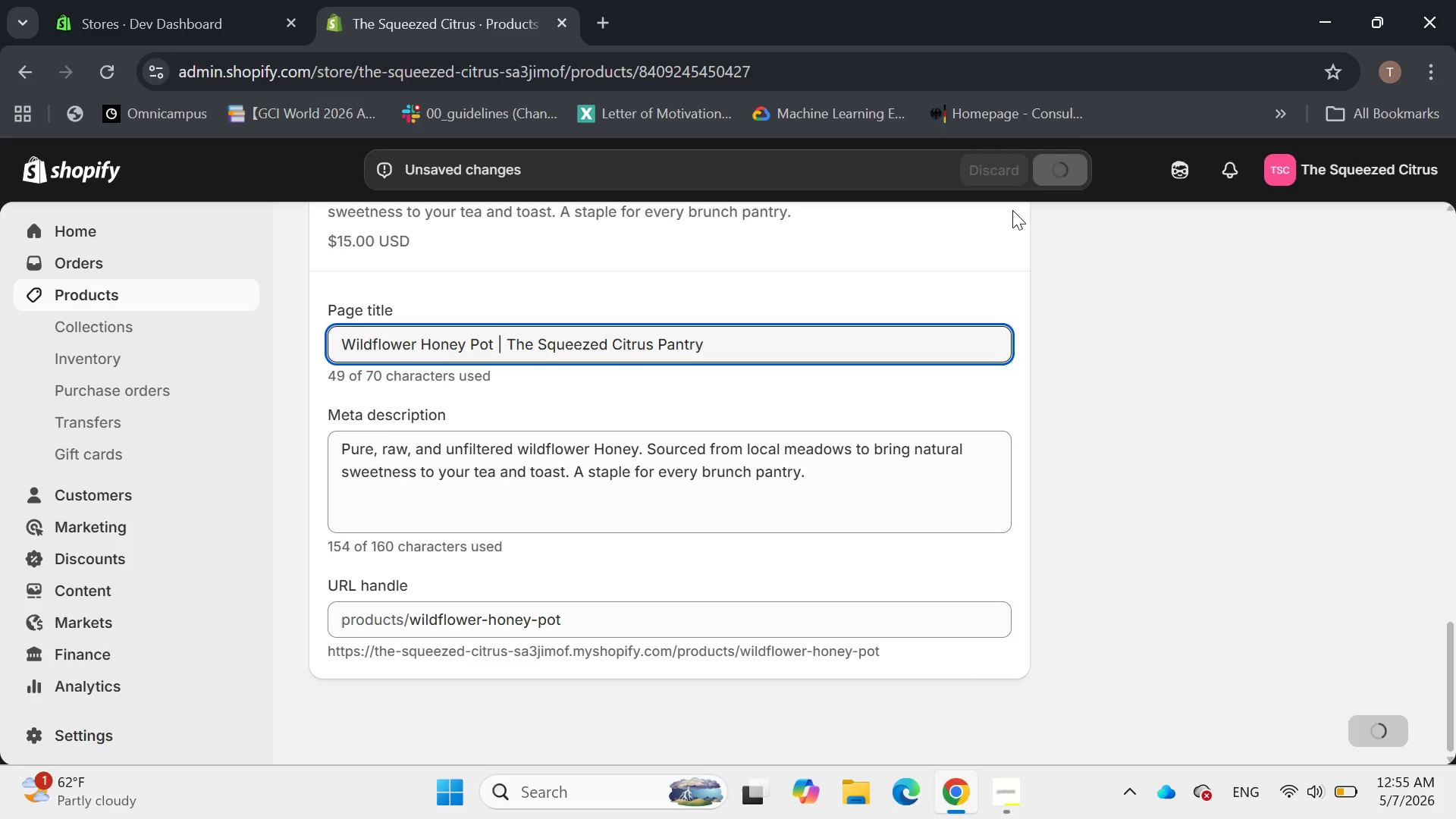 
scroll: coordinate [619, 423], scroll_direction: up, amount: 23.0
 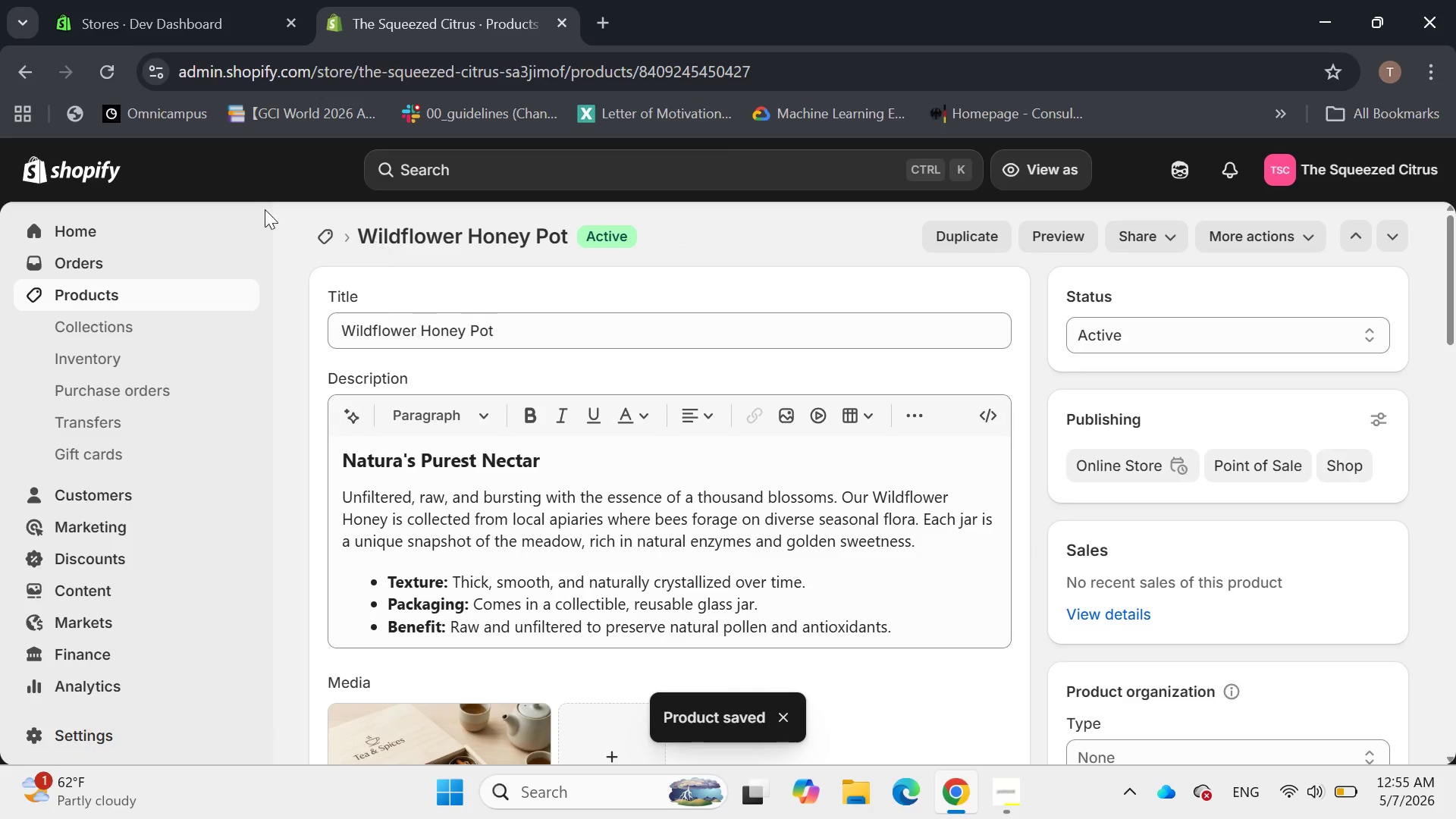 
mouse_move([332, 258])
 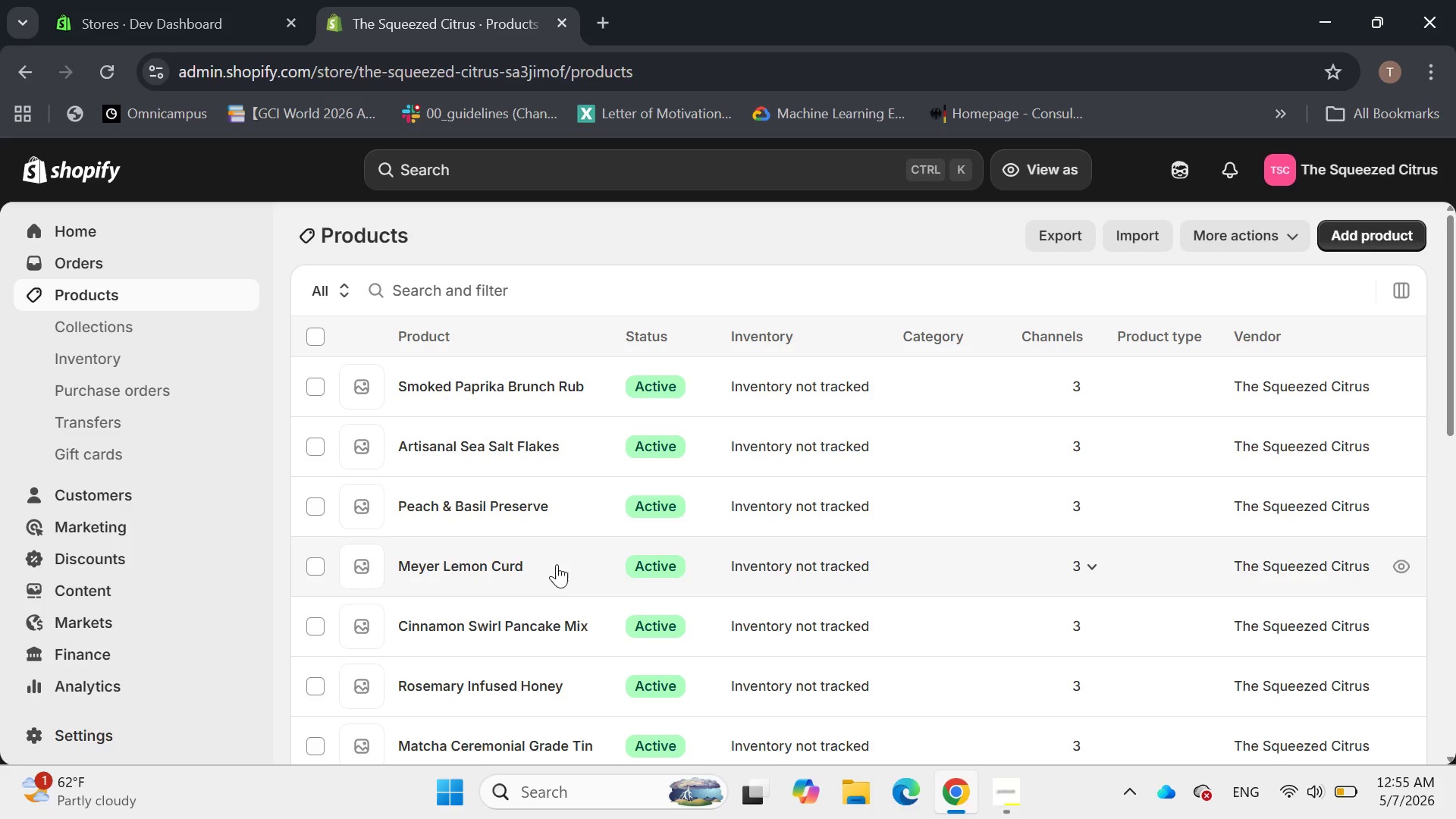 
scroll: coordinate [566, 552], scroll_direction: down, amount: 10.0
 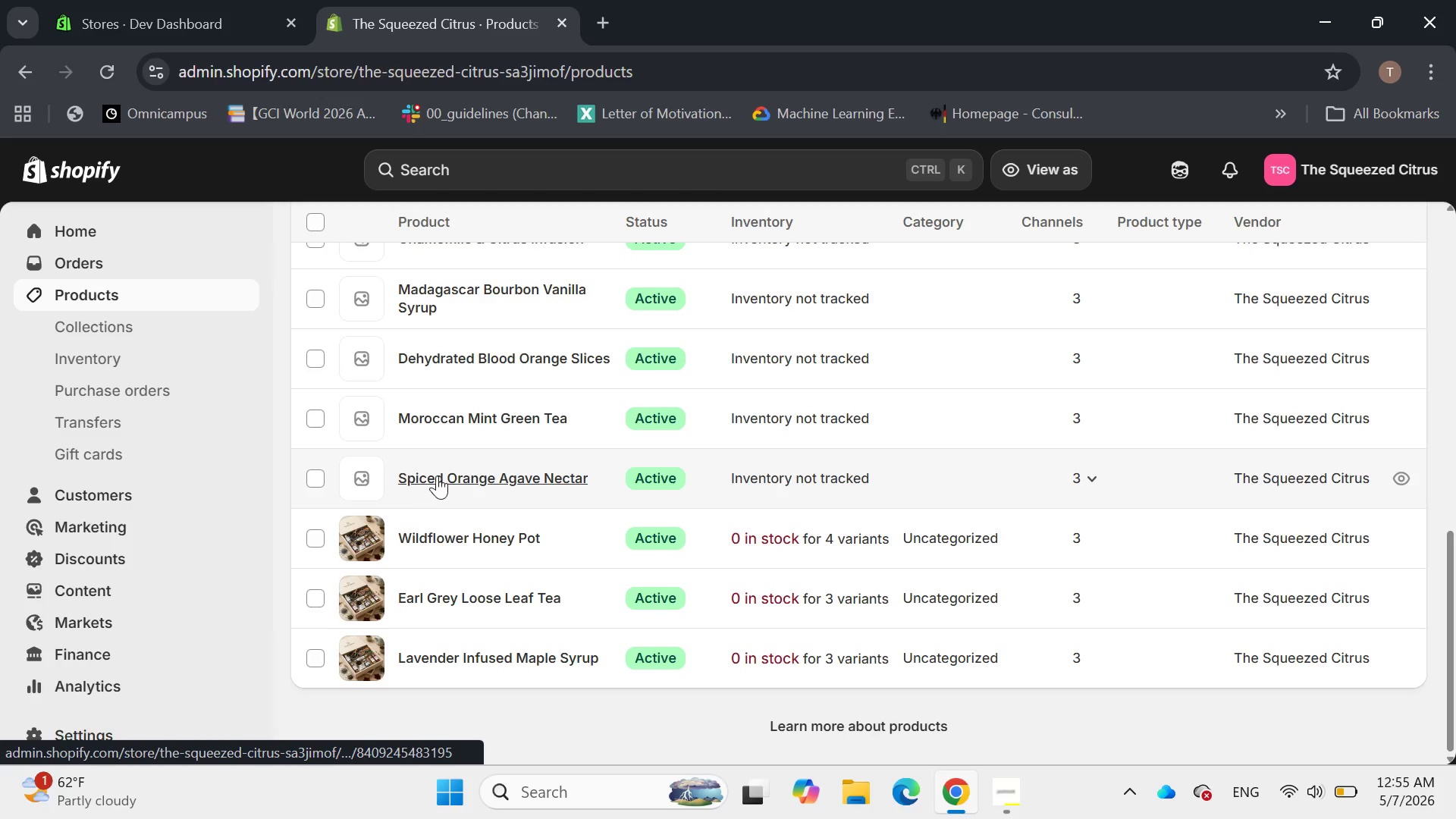 
left_click([437, 475])
 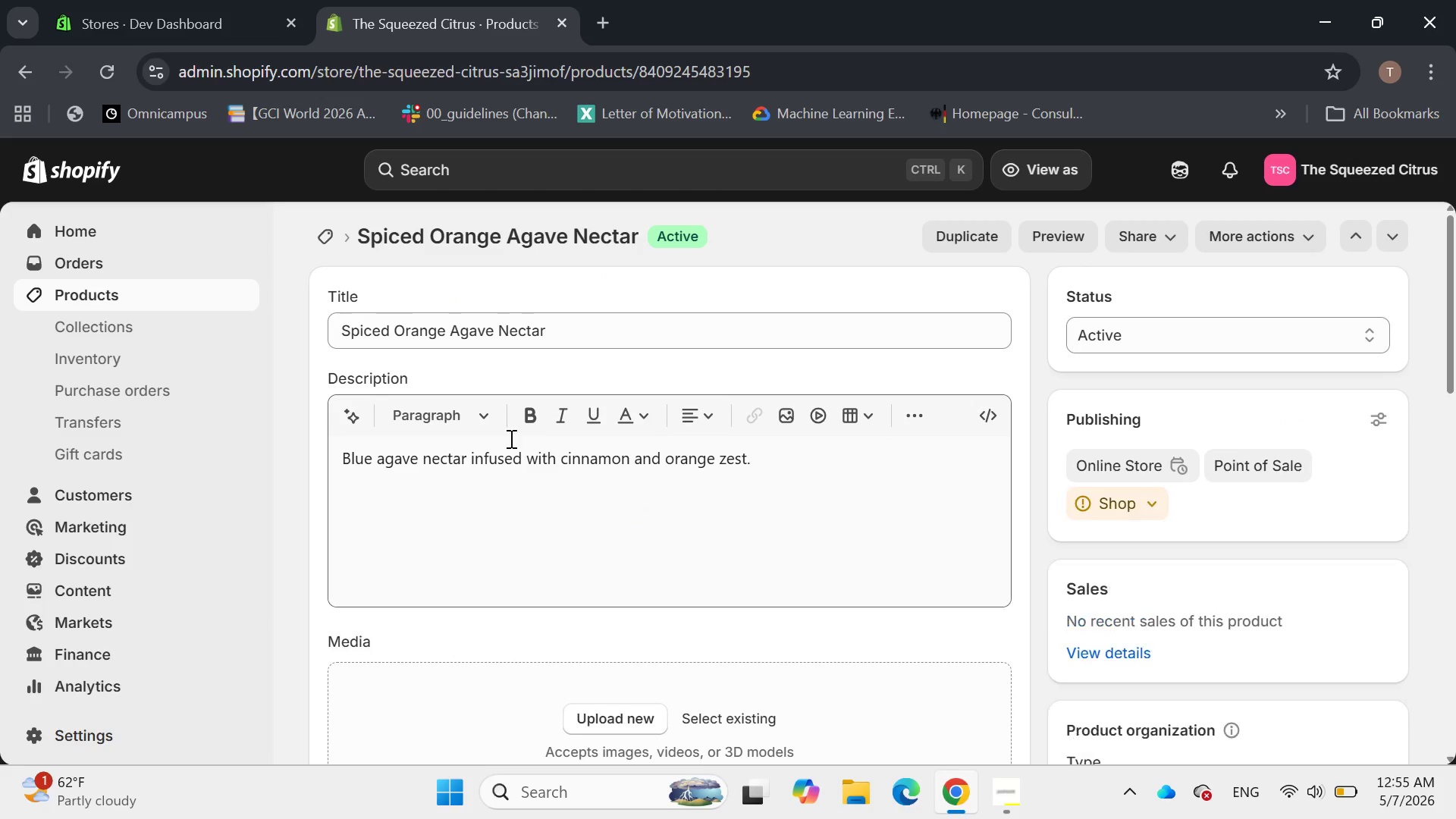 
wait(5.22)
 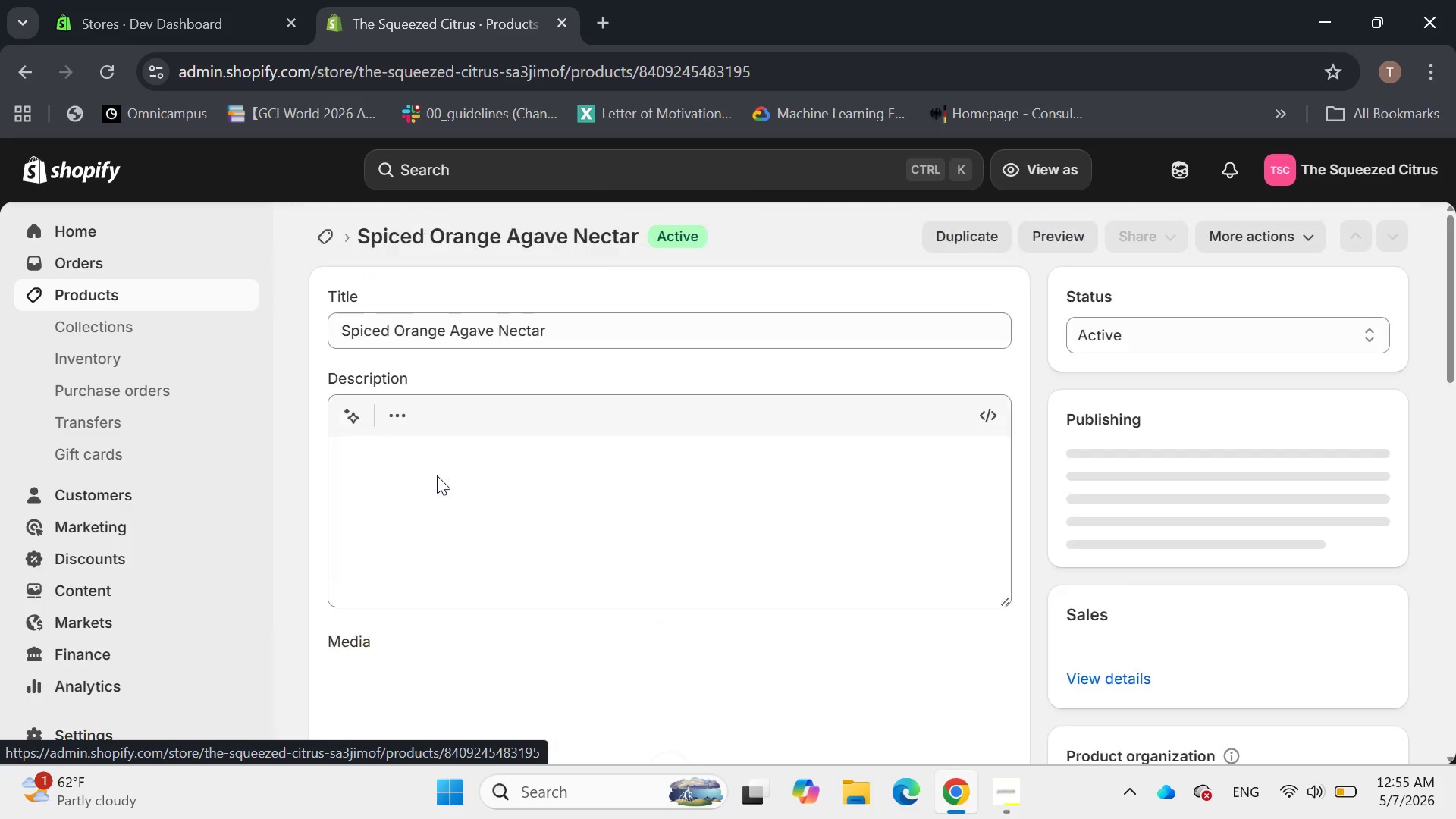 
left_click_drag(start_coordinate=[682, 472], to_coordinate=[716, 449])
 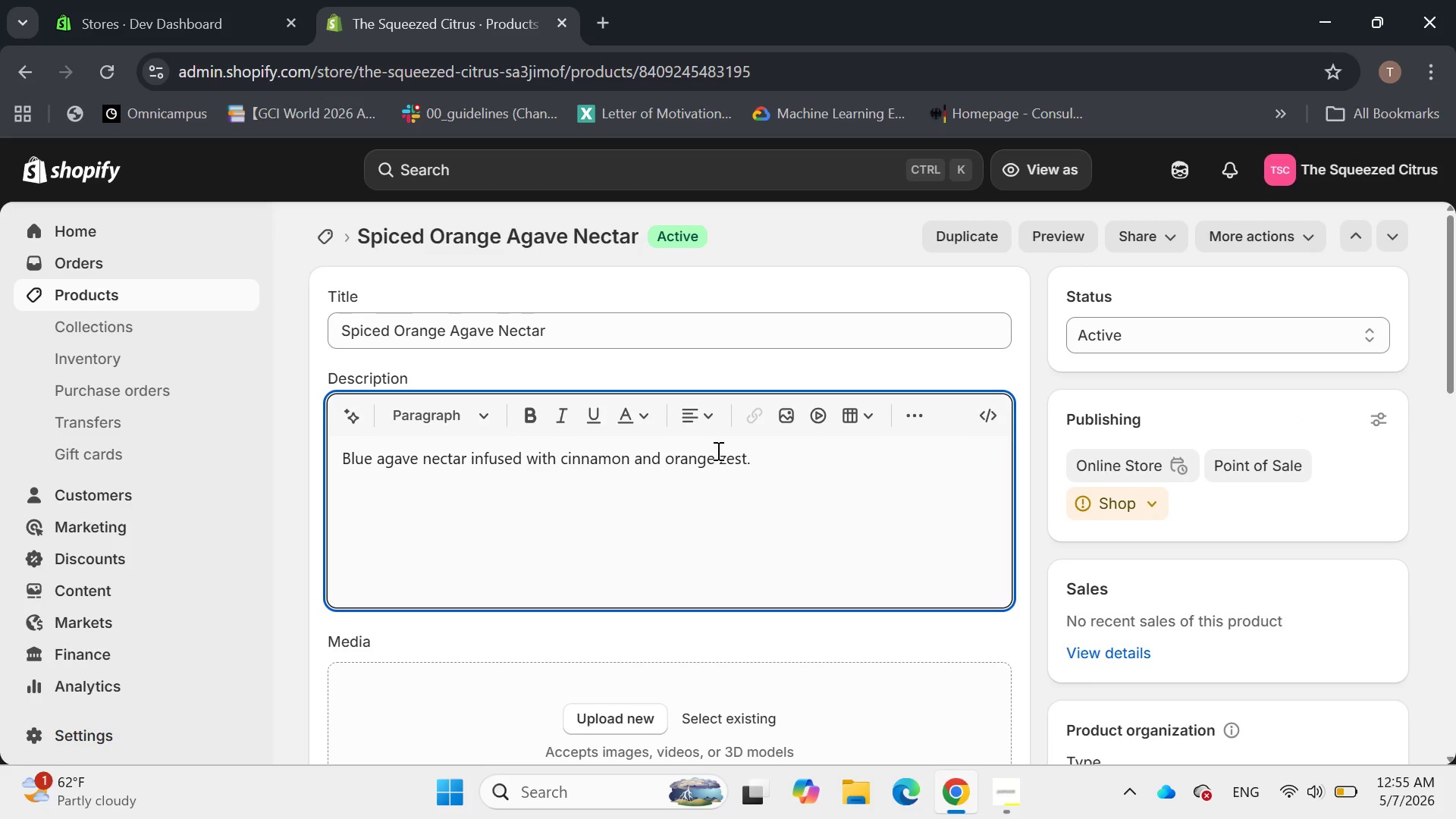 
key(Control+A)
 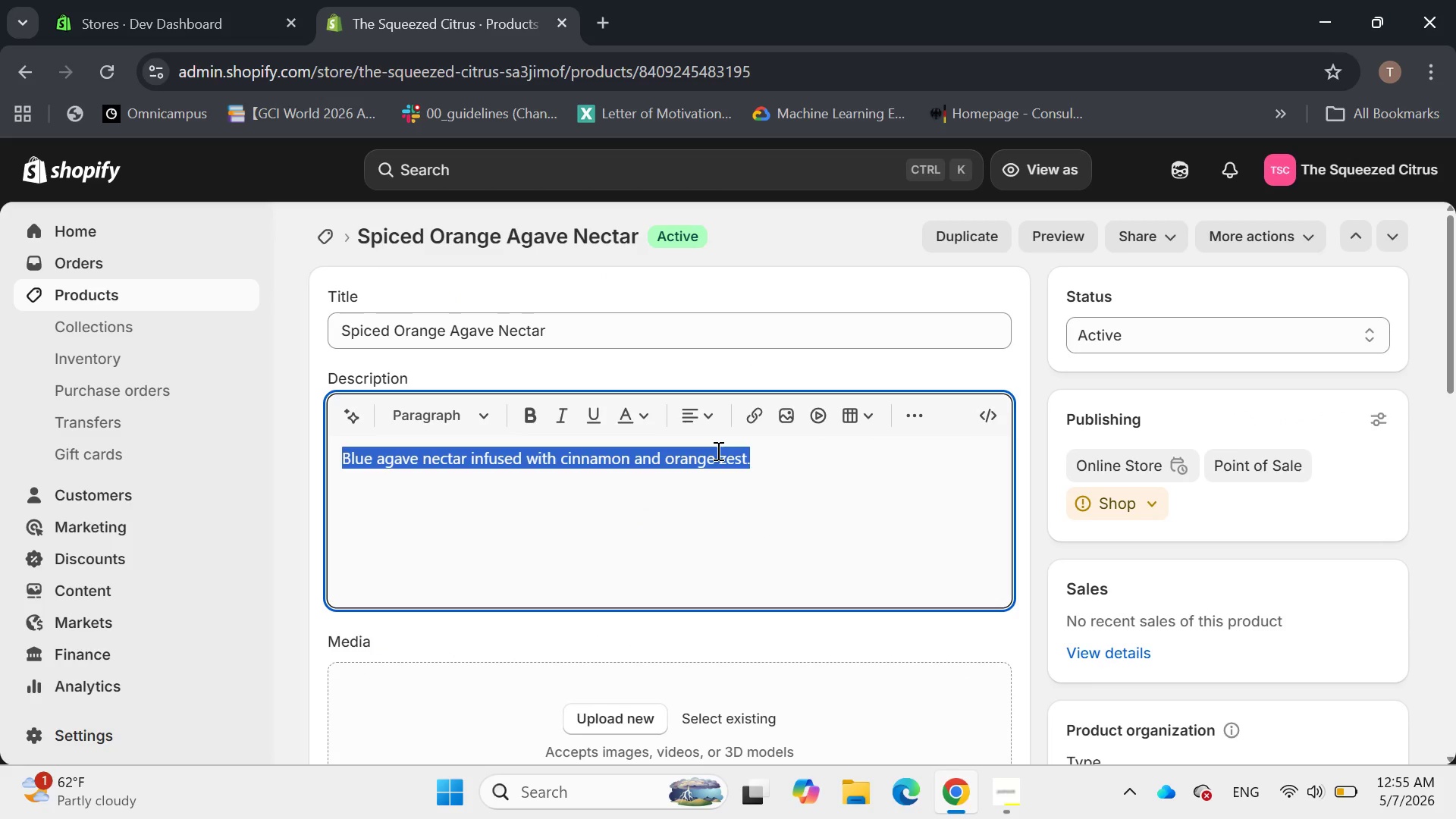 
key(Backspace)
 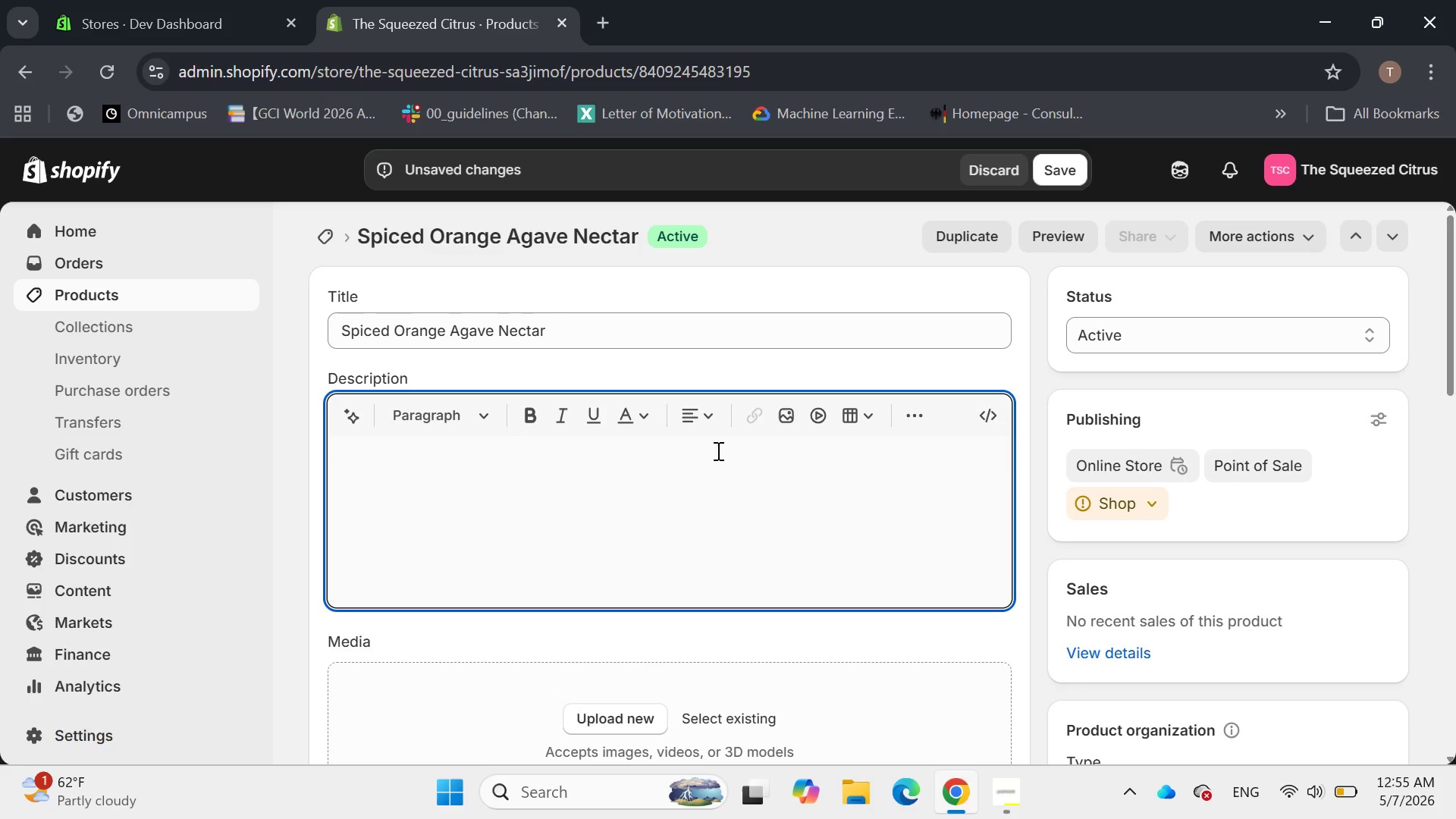 
wait(7.0)
 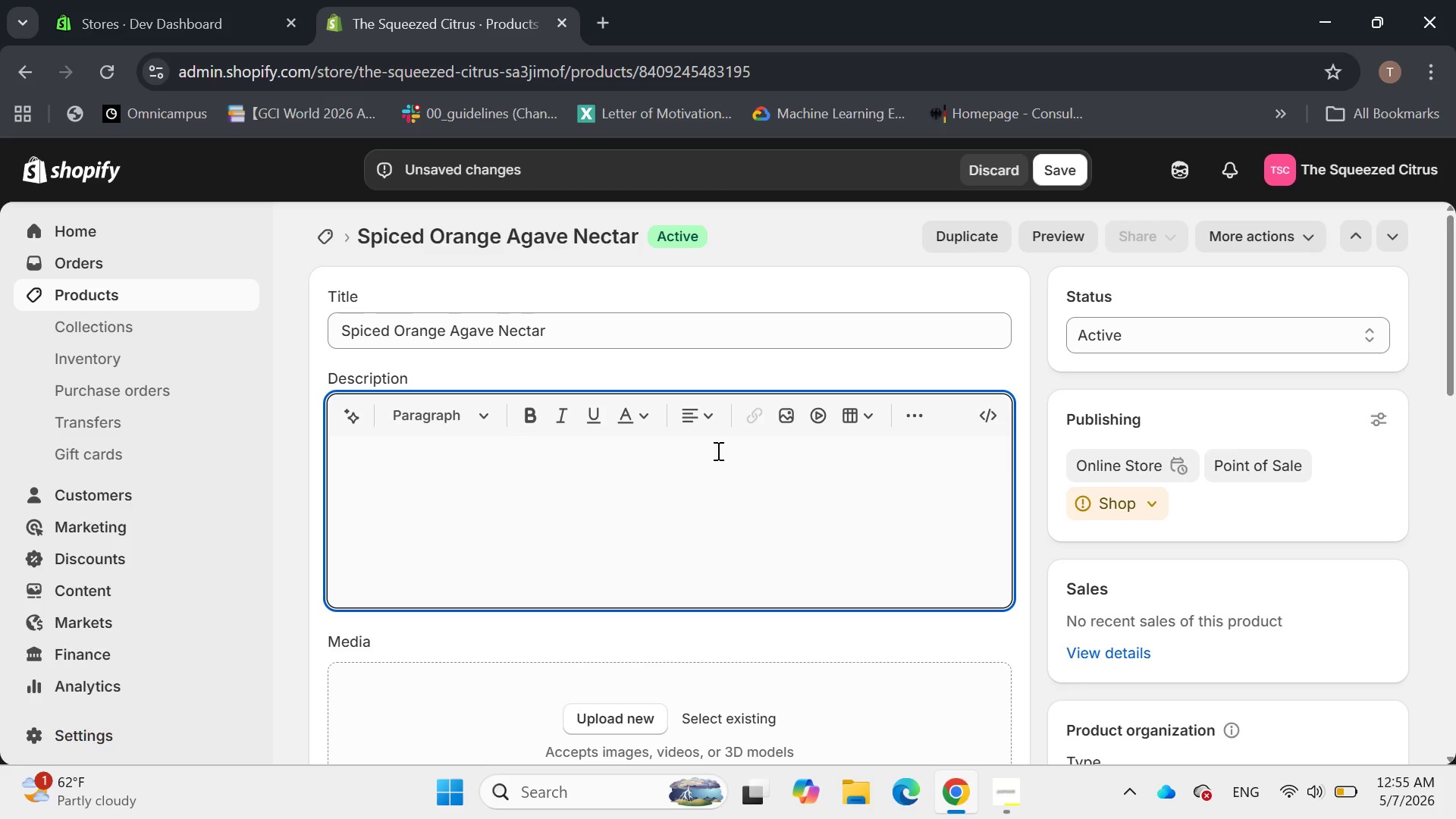 
key(Shift+Z)
 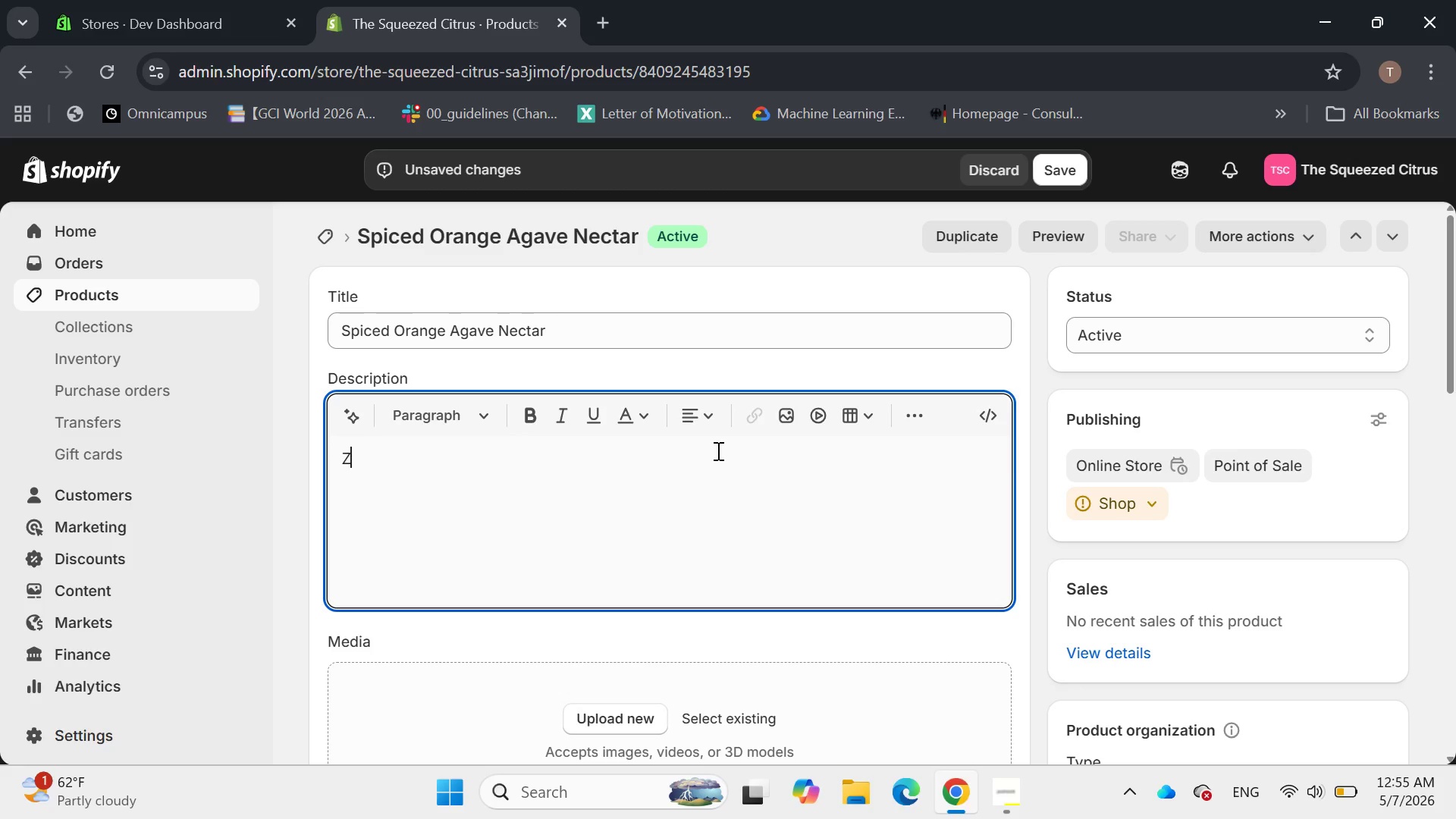 
key(Backspace)
 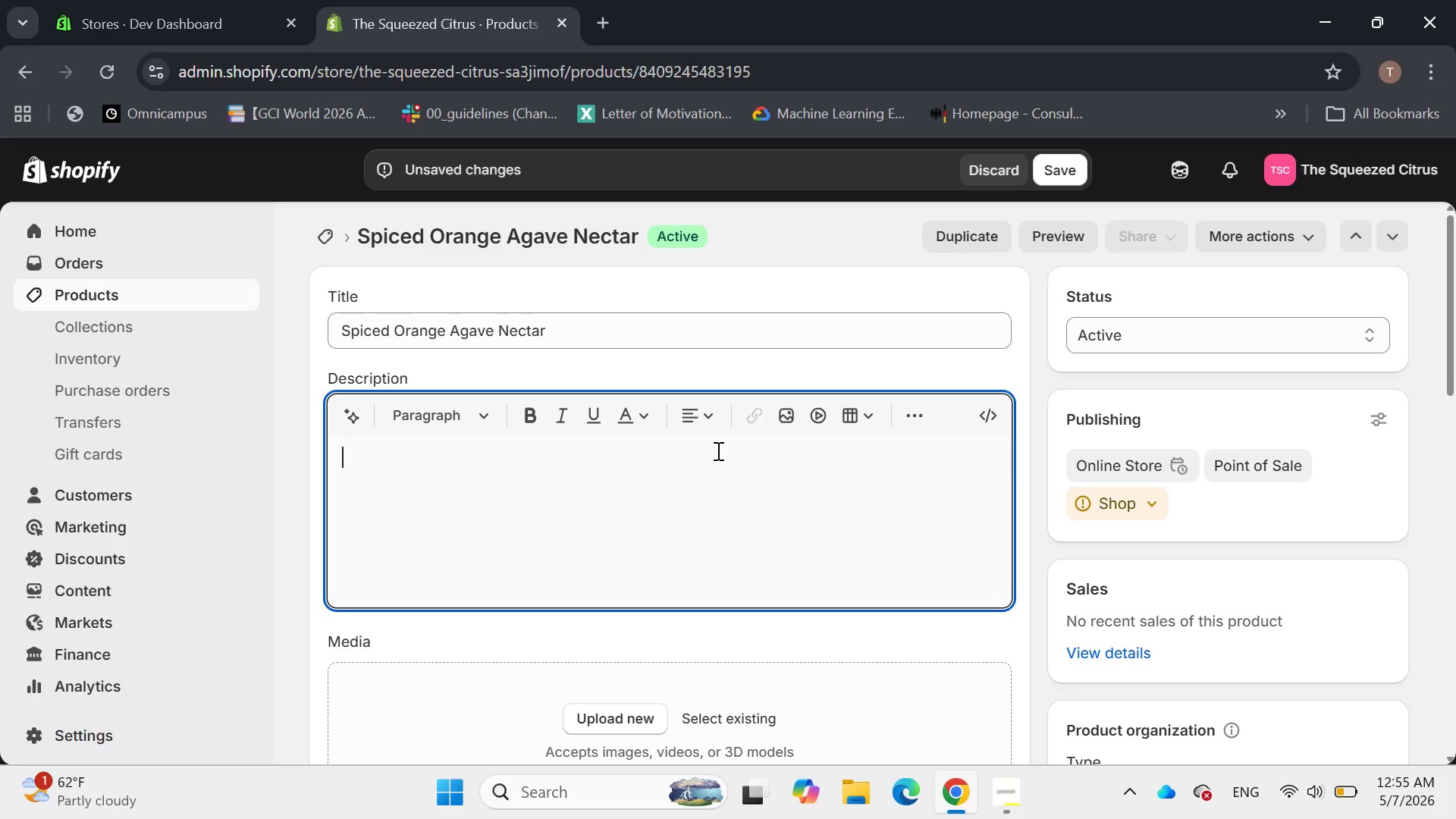 
key(Backspace)
 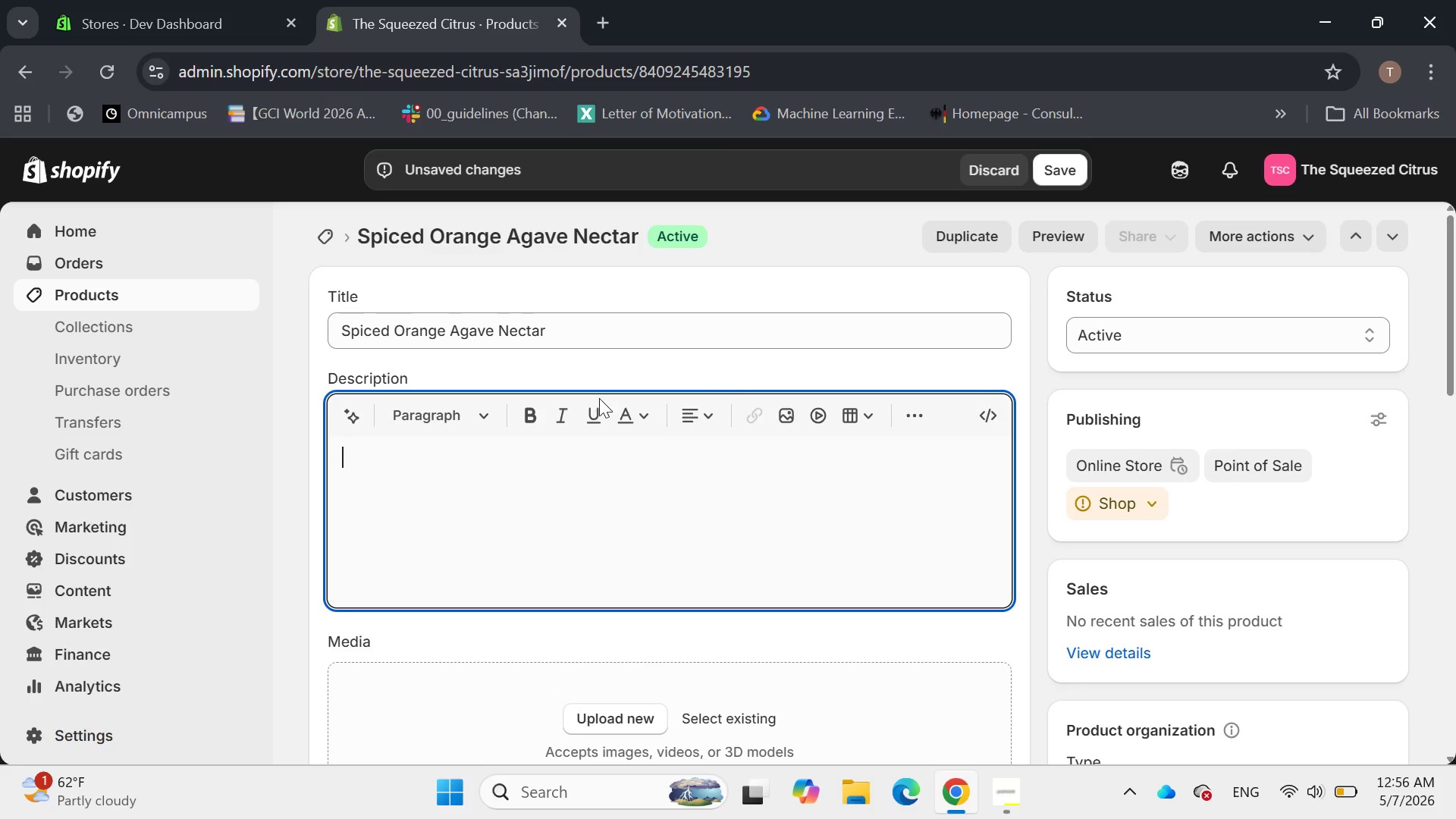 
mouse_move([449, 441])
 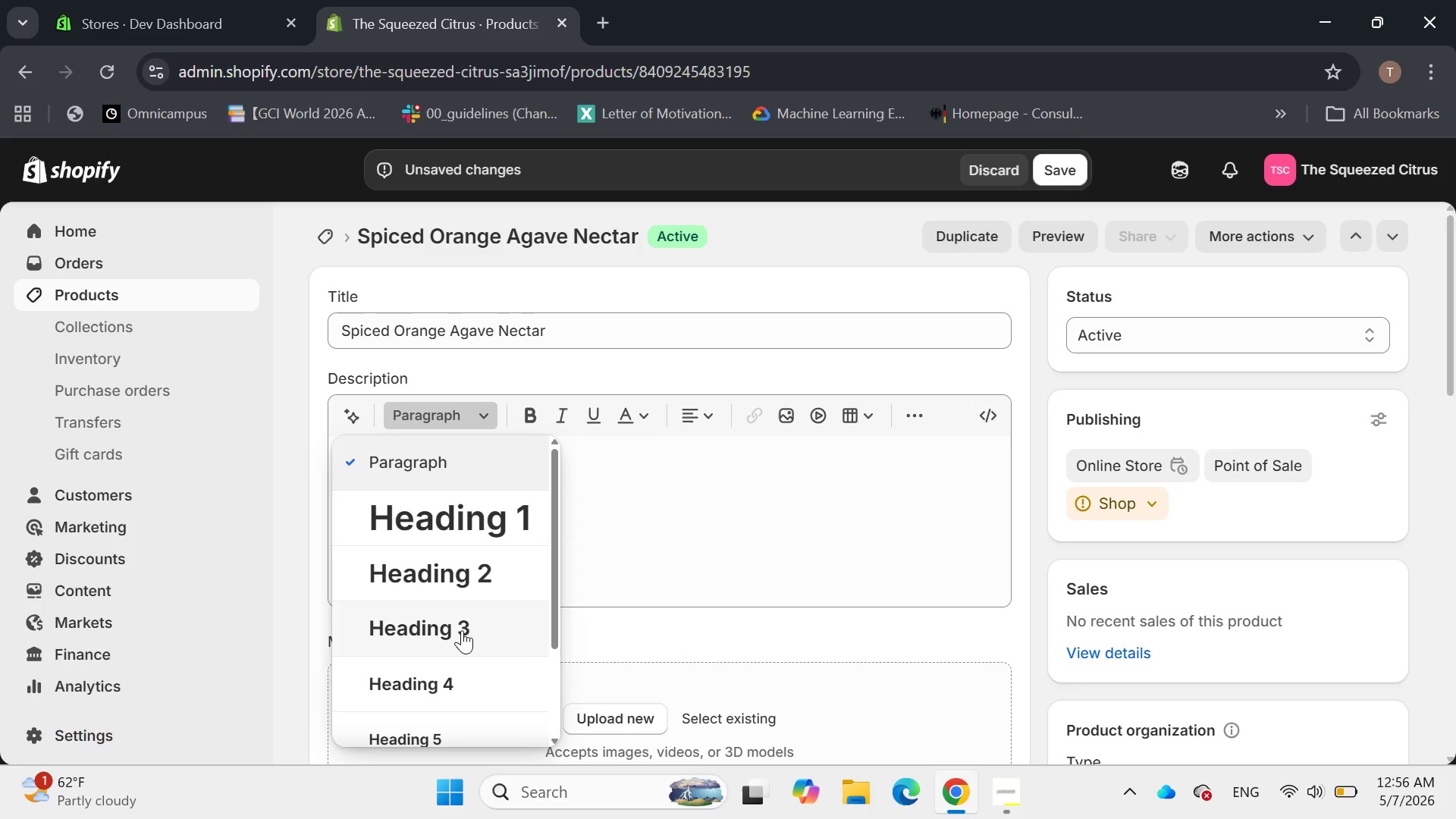 
left_click([468, 623])
 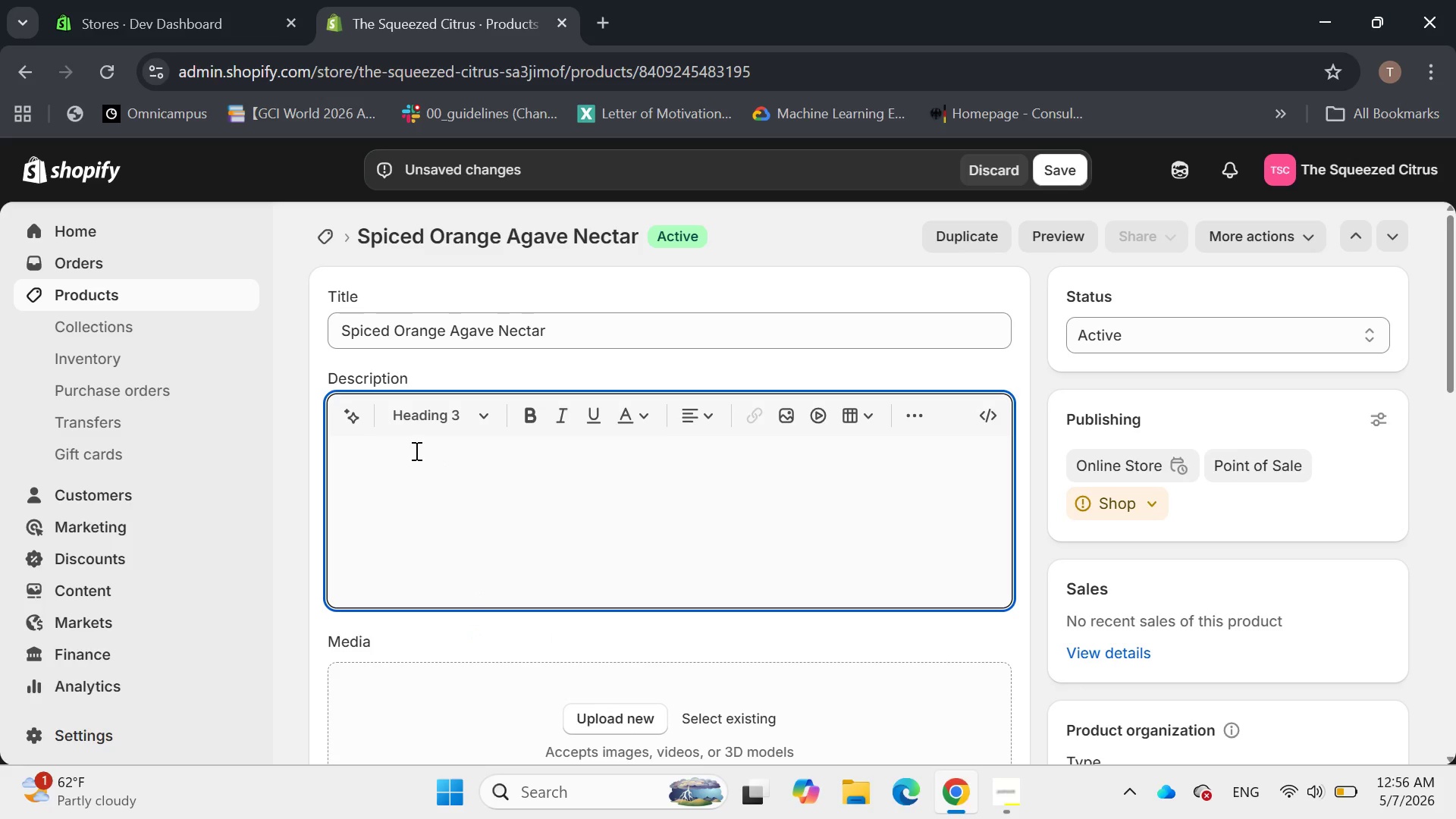 
type(Zesty Sweetness w)
key(Backspace)
type(With a Warm Kick)
 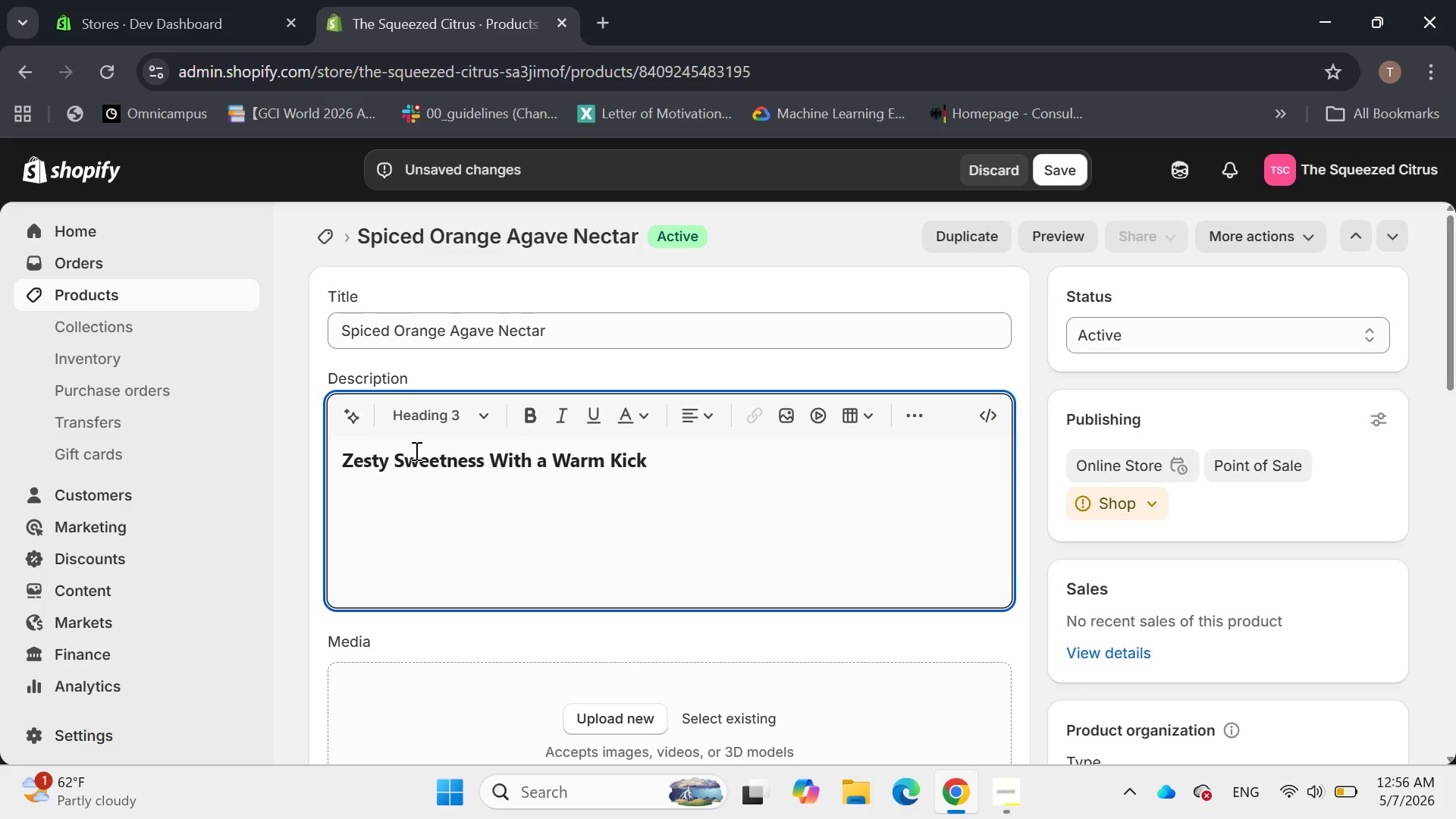 
key(Enter)
 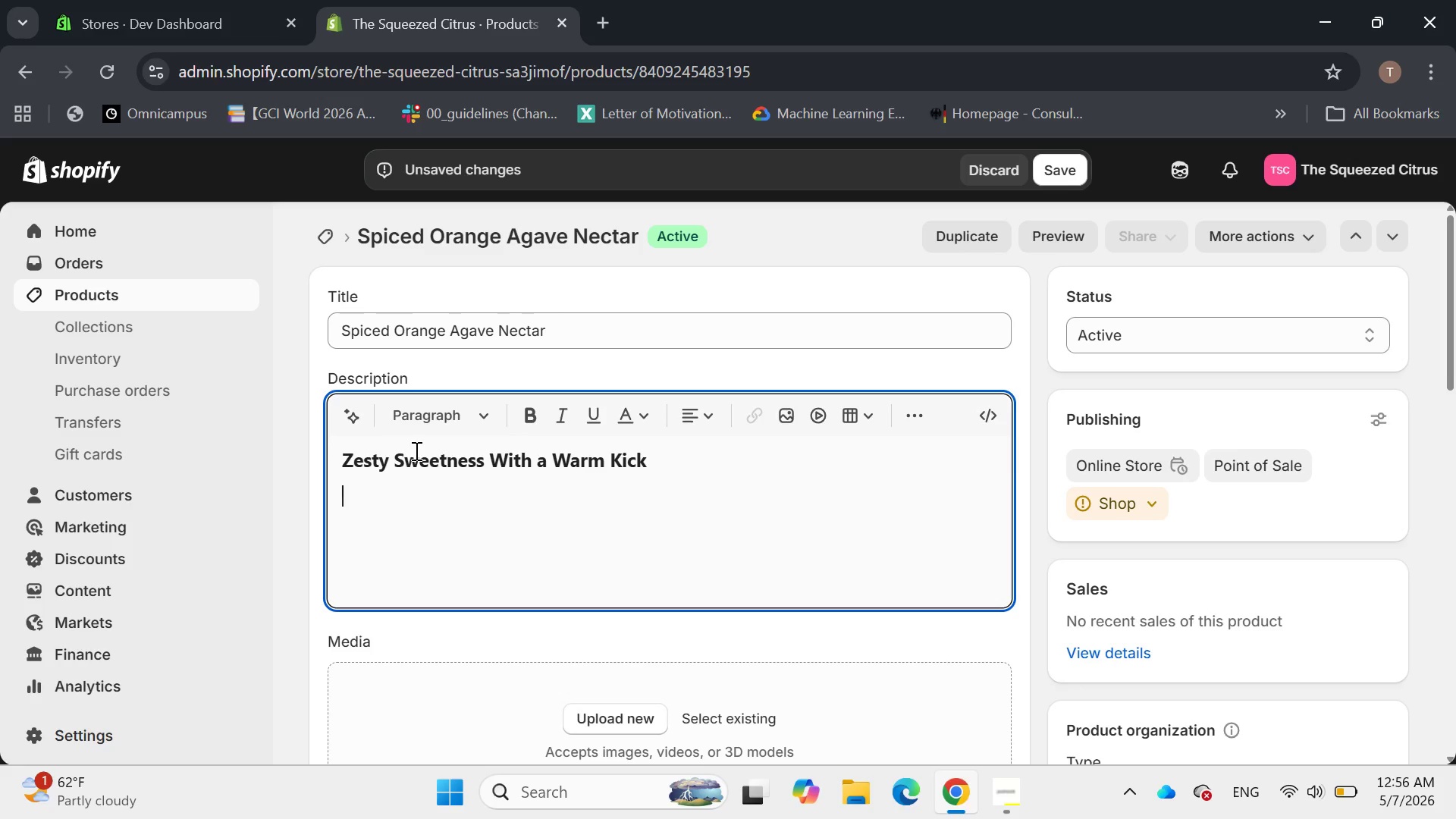 
type(Givi your Ve)
key(Backspace)
key(Backspace)
type(vegan brunch )
 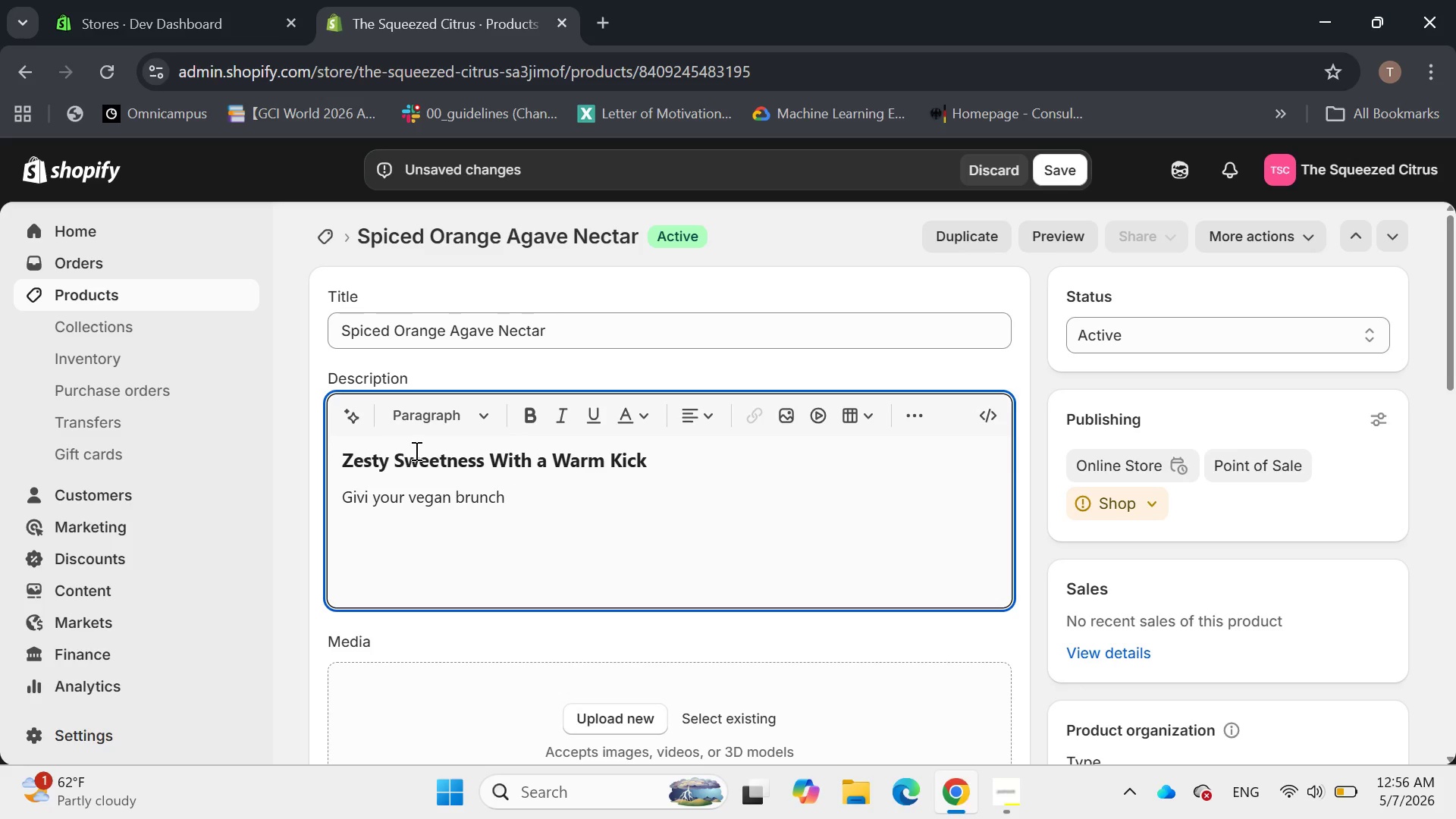 
wait(10.55)
 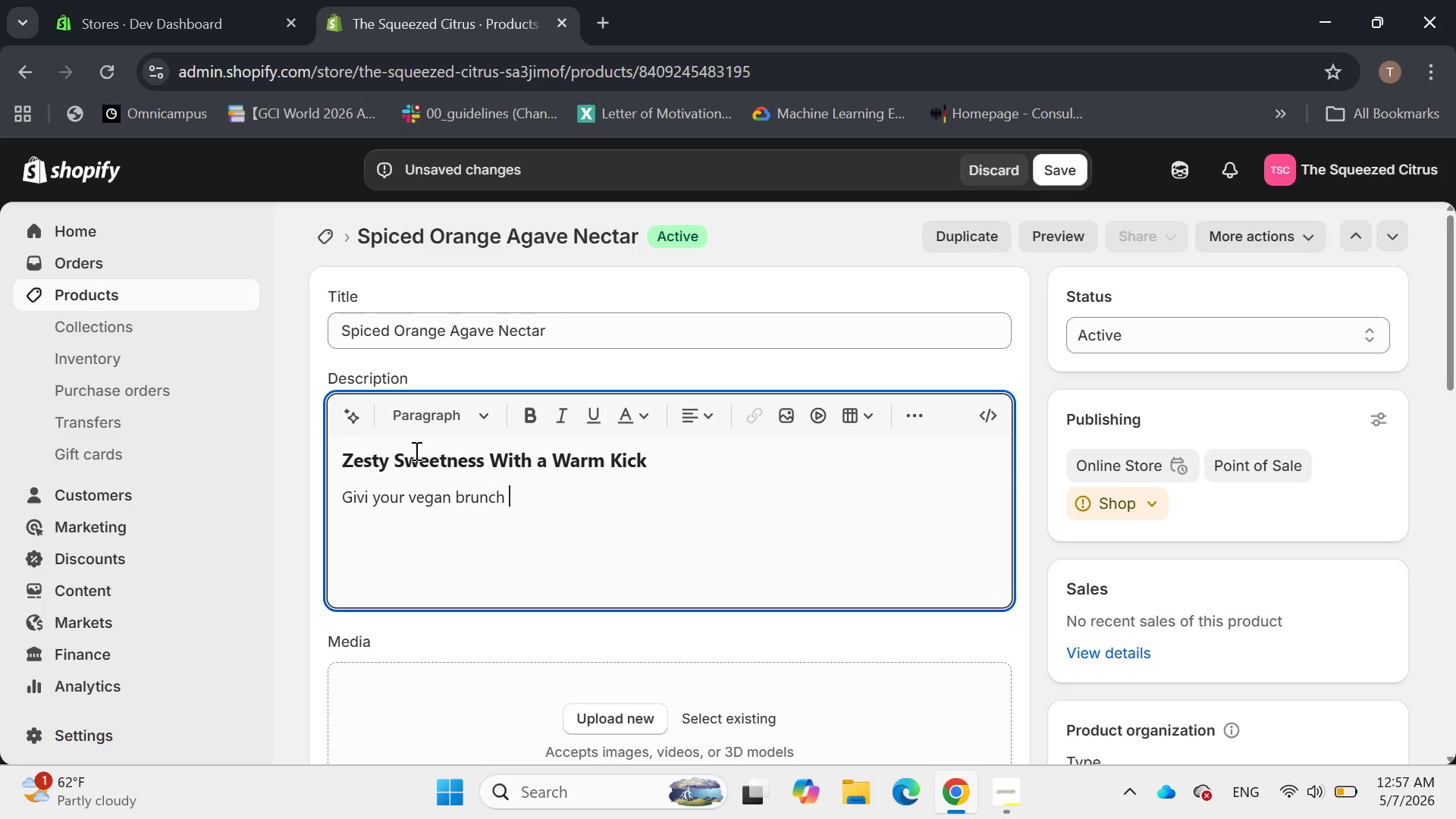 
type(a professional upgrade. Our Spiced)
 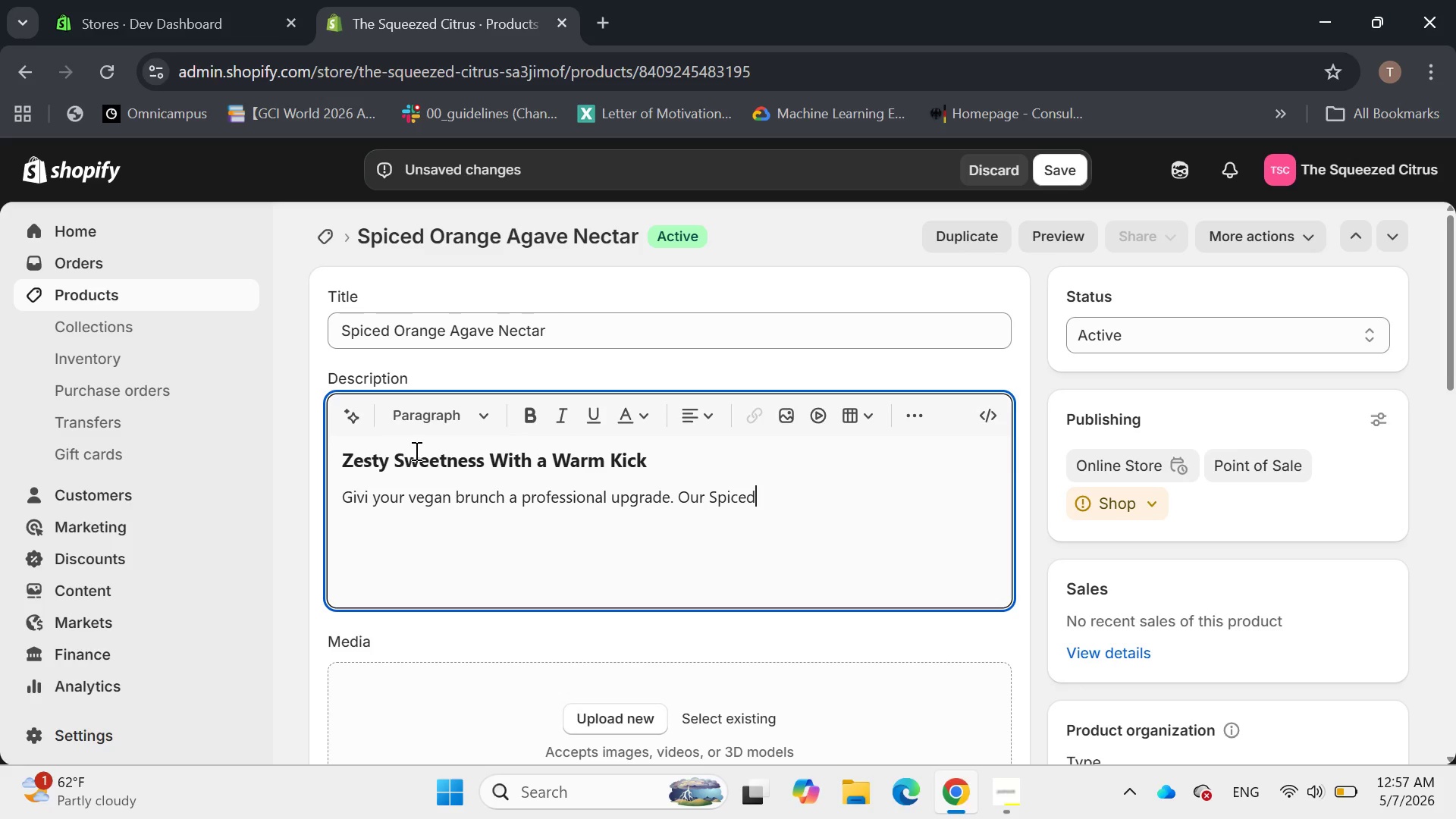 
type( Orage)
key(Backspace)
key(Backspace)
type(nge Agave )
 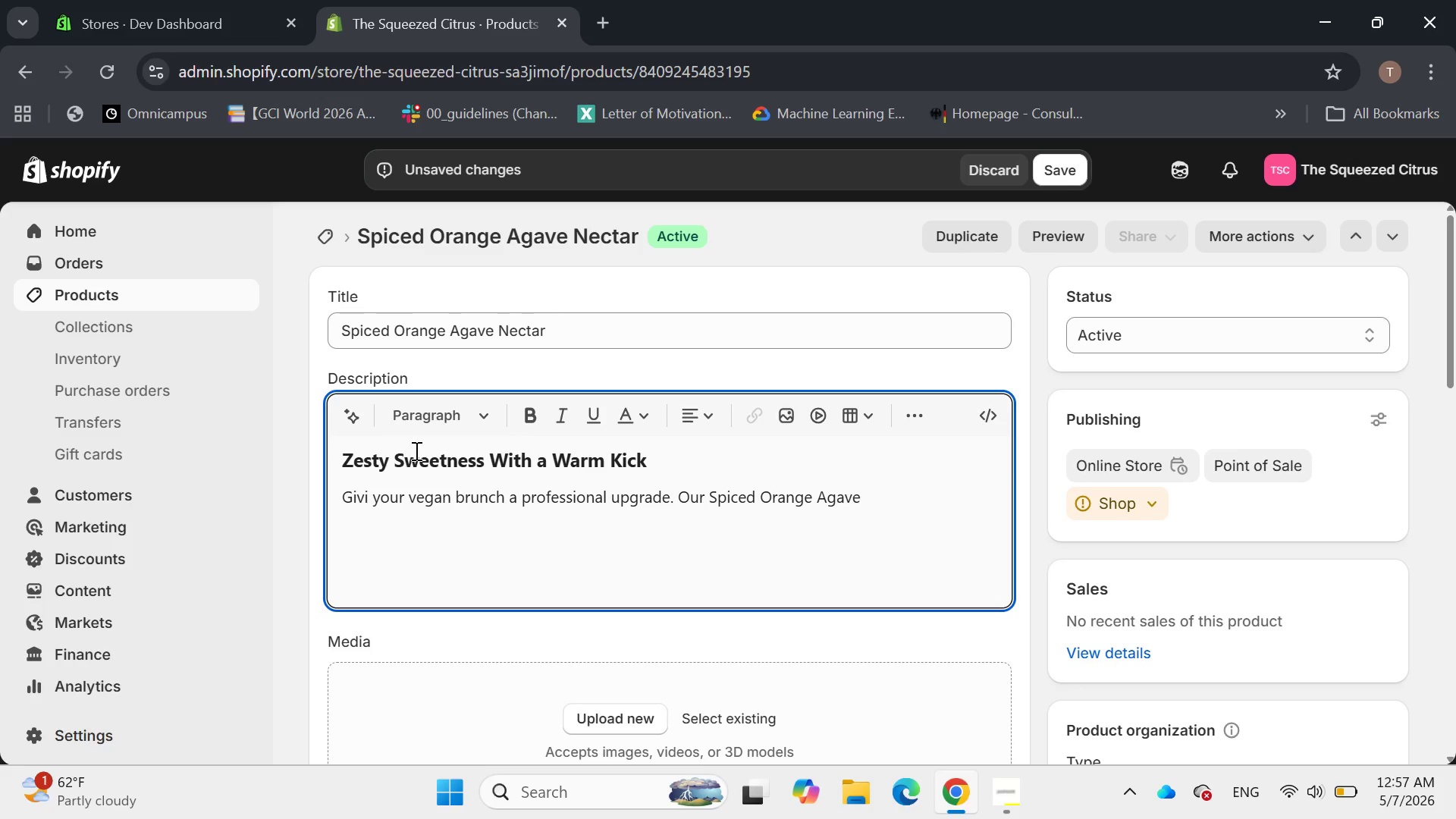 
wait(12.86)
 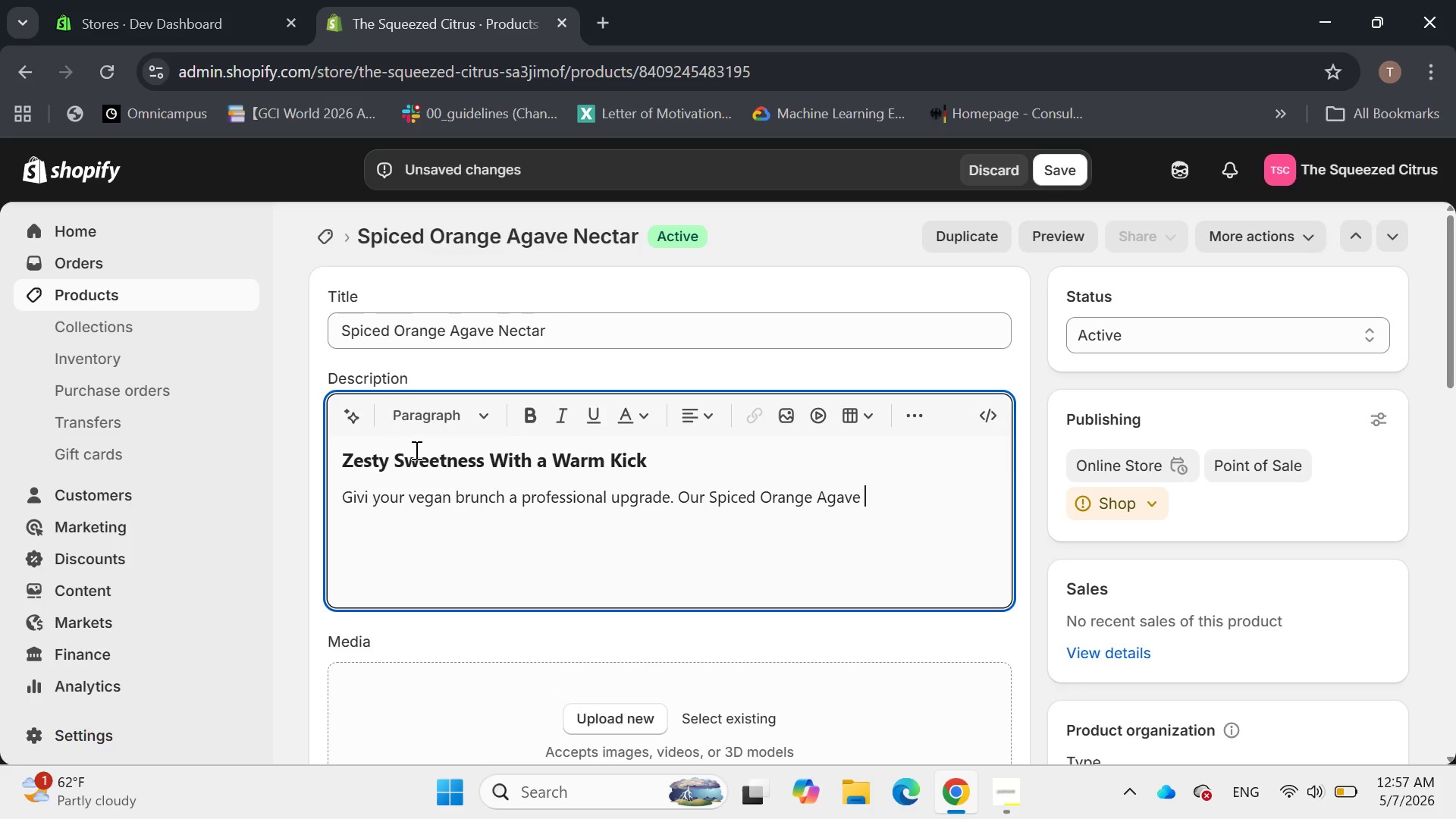 
type(Nectar blends the low-glycemic sweetness of blue a gave with the bright zest of seasonal orag)
key(Backspace)
type(nges and a warm insusi)
key(Backspace)
key(Backspace)
key(Backspace)
key(Backspace)
type(fusion of organic cinnamon sticks.)
 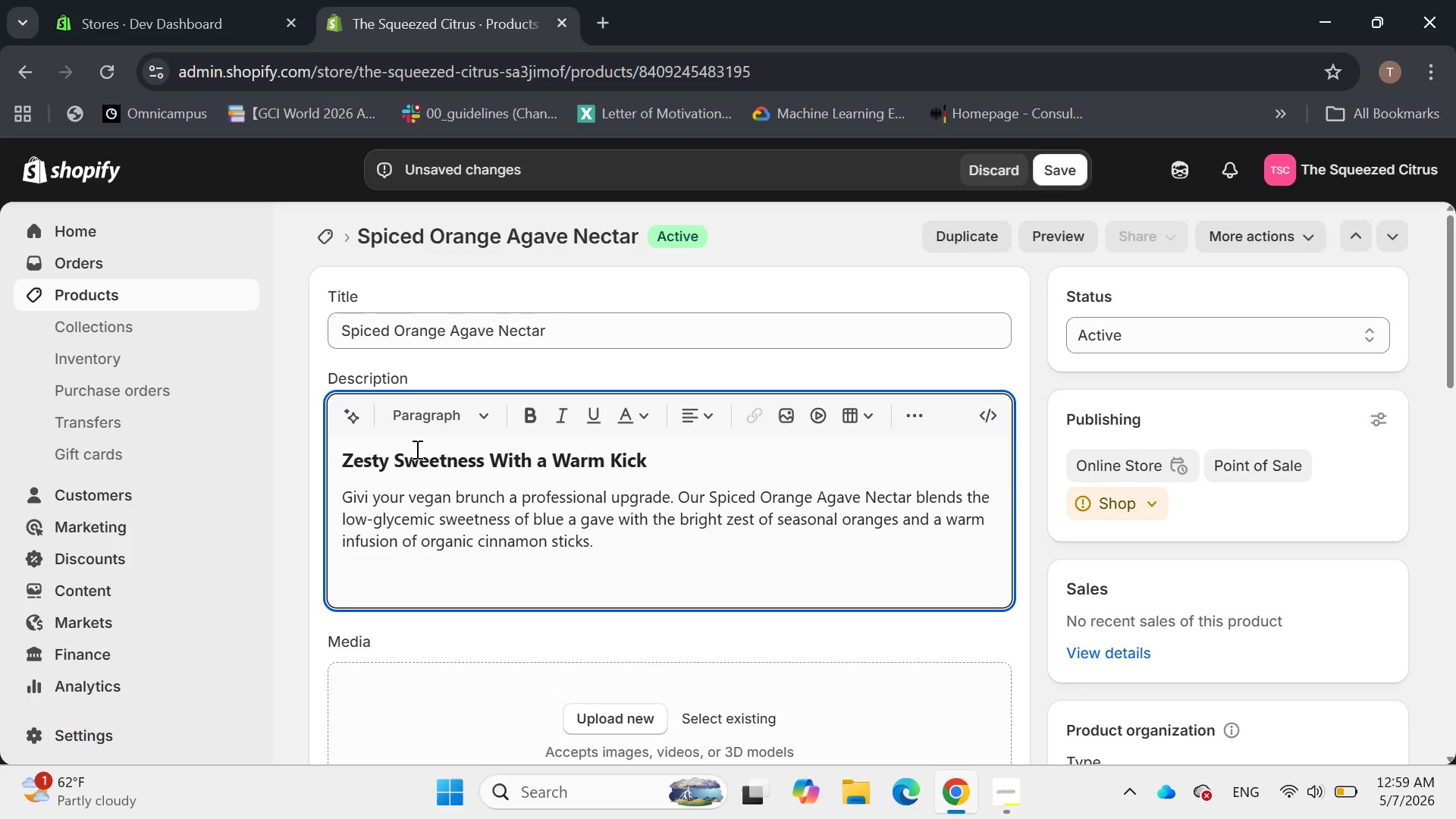 
wait(10.83)
 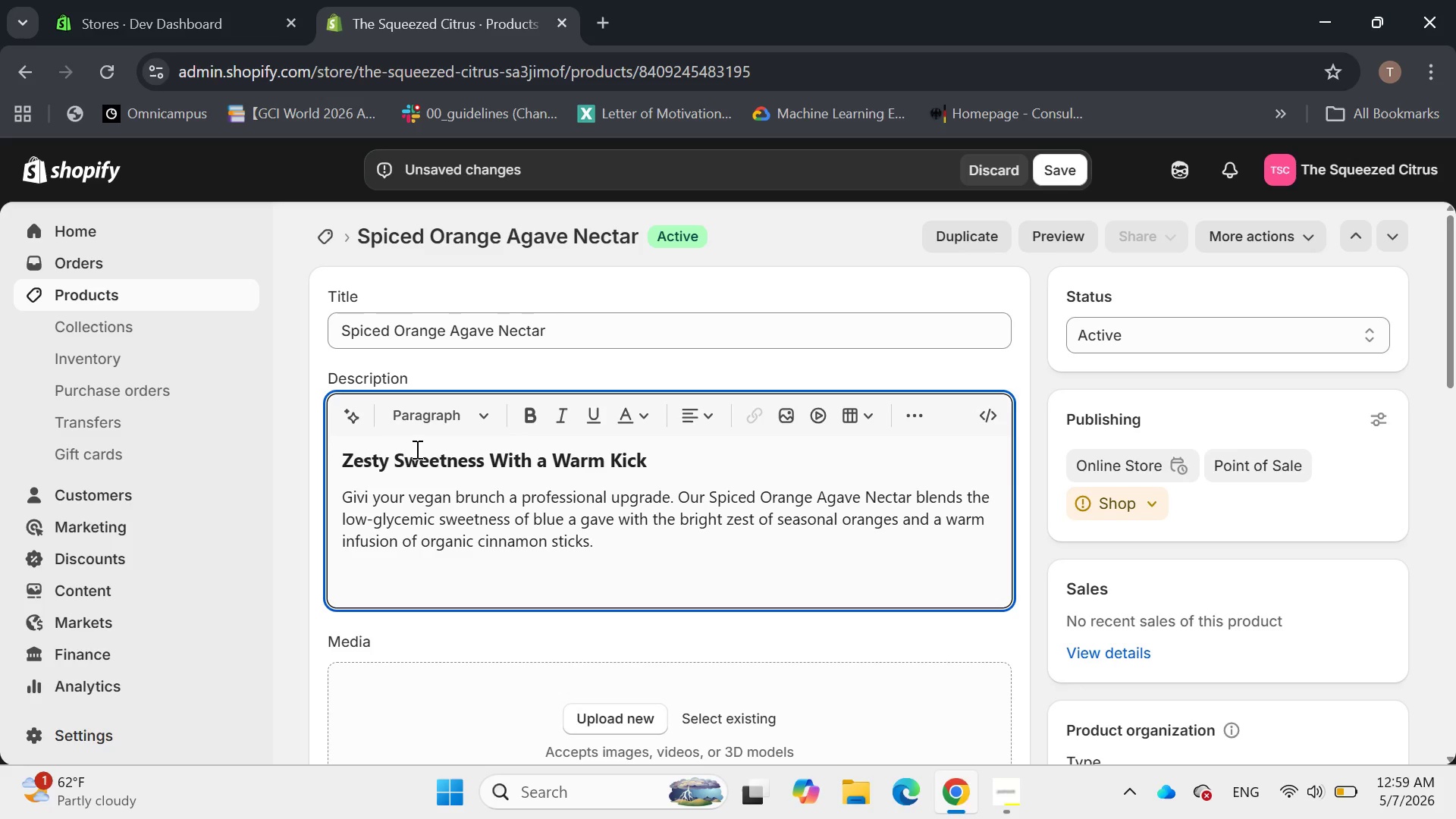 
key(Enter)
 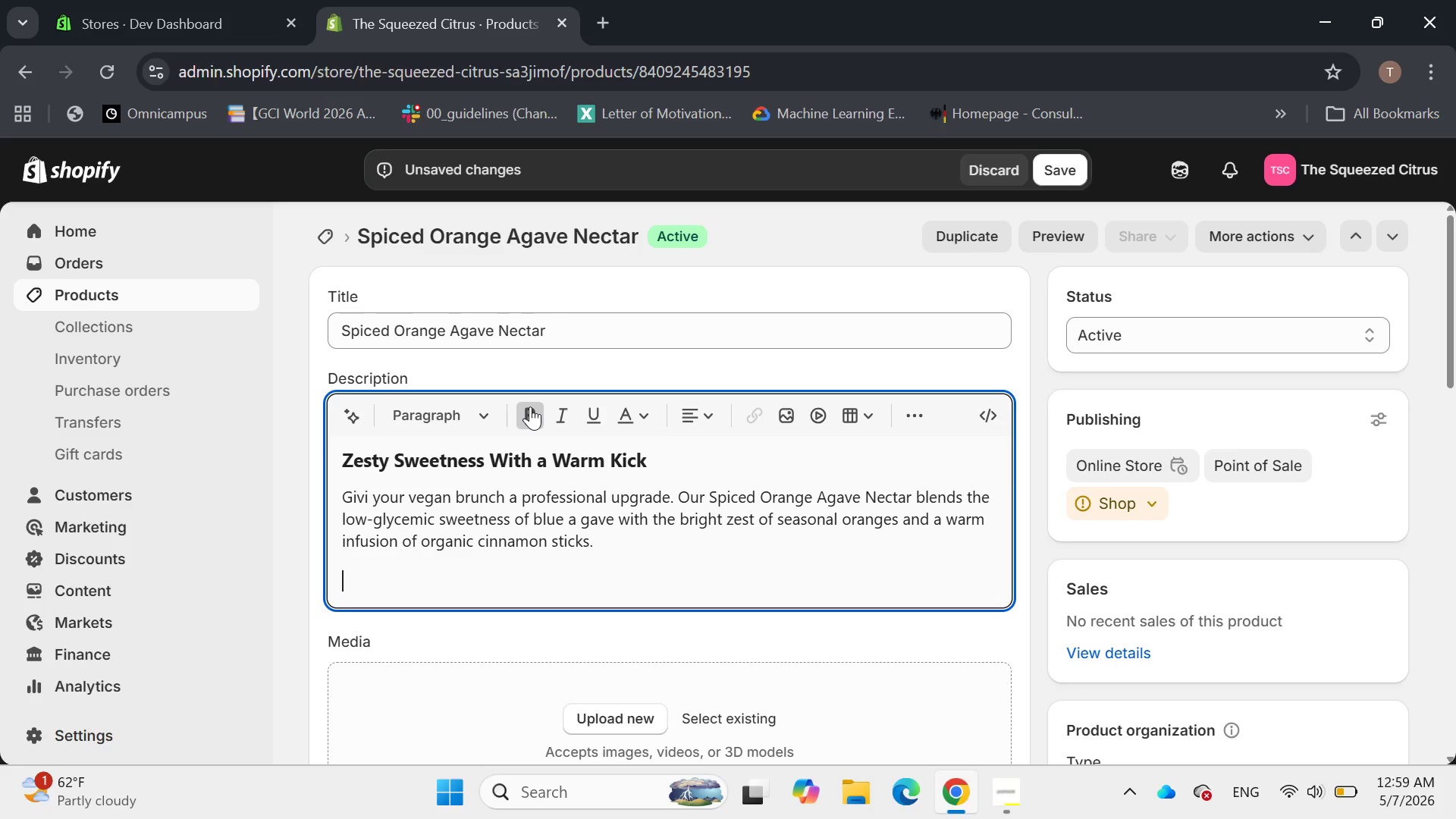 
left_click([530, 406])
 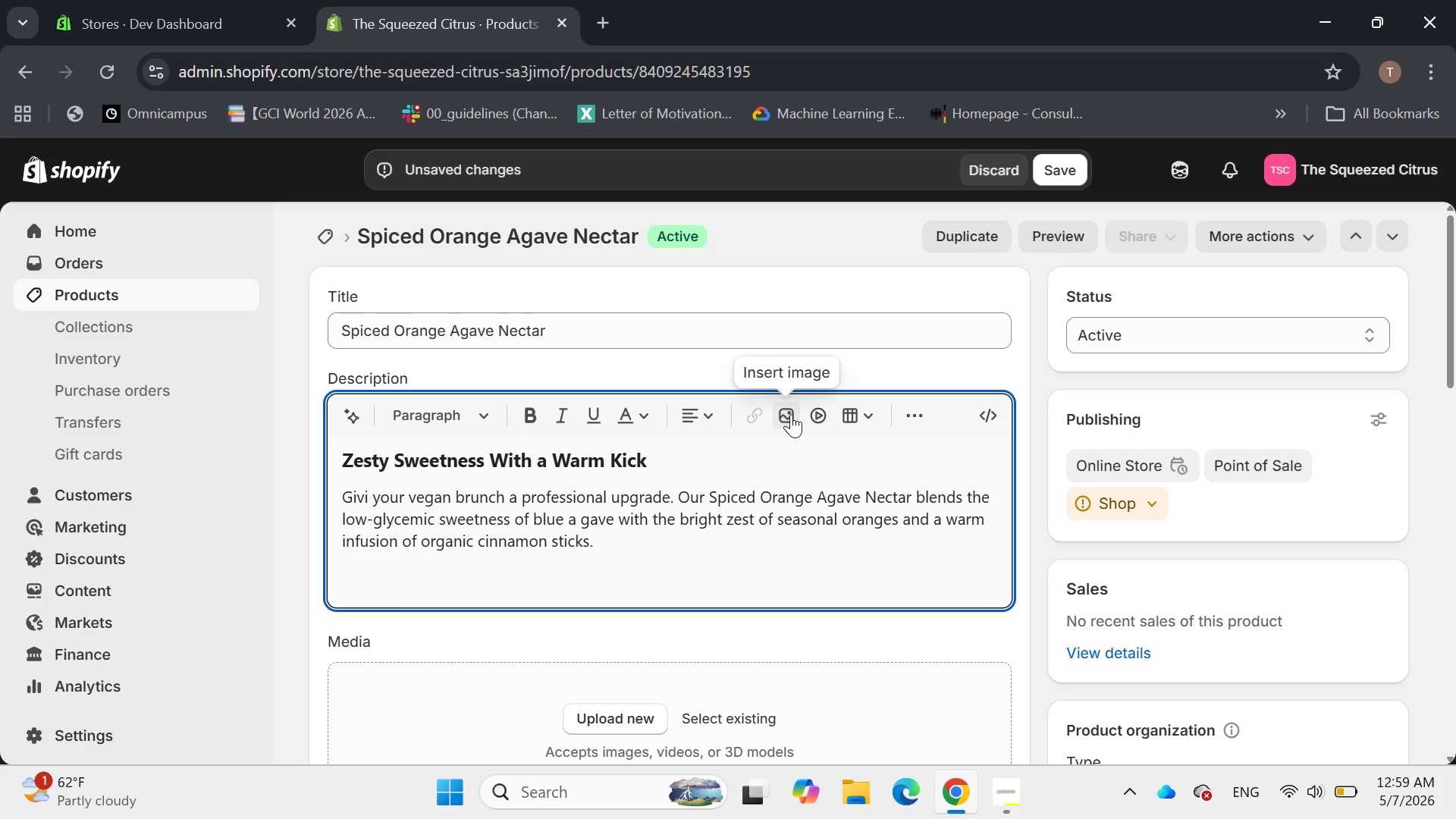 
mouse_move([896, 431])
 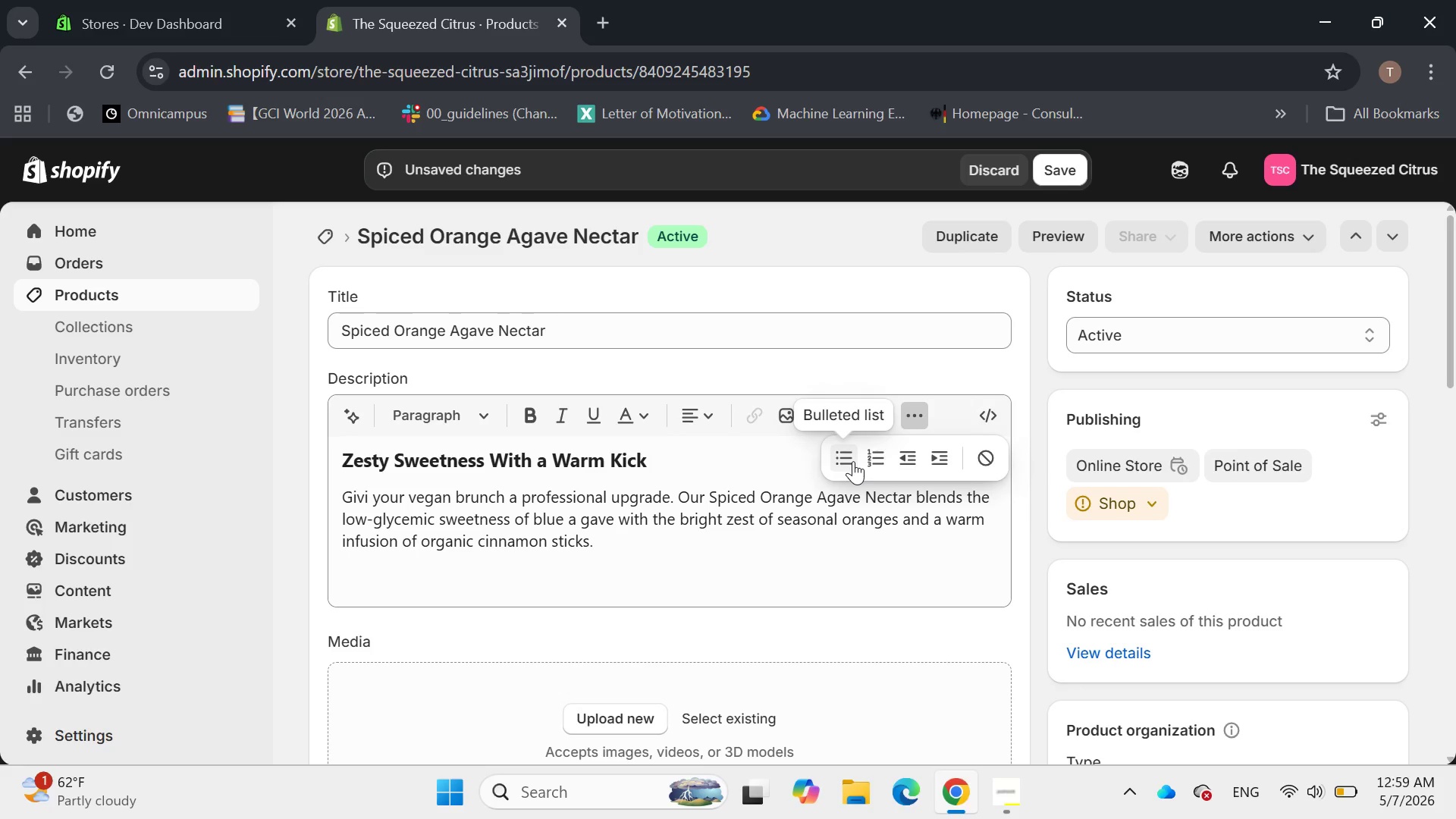 
left_click([853, 461])
 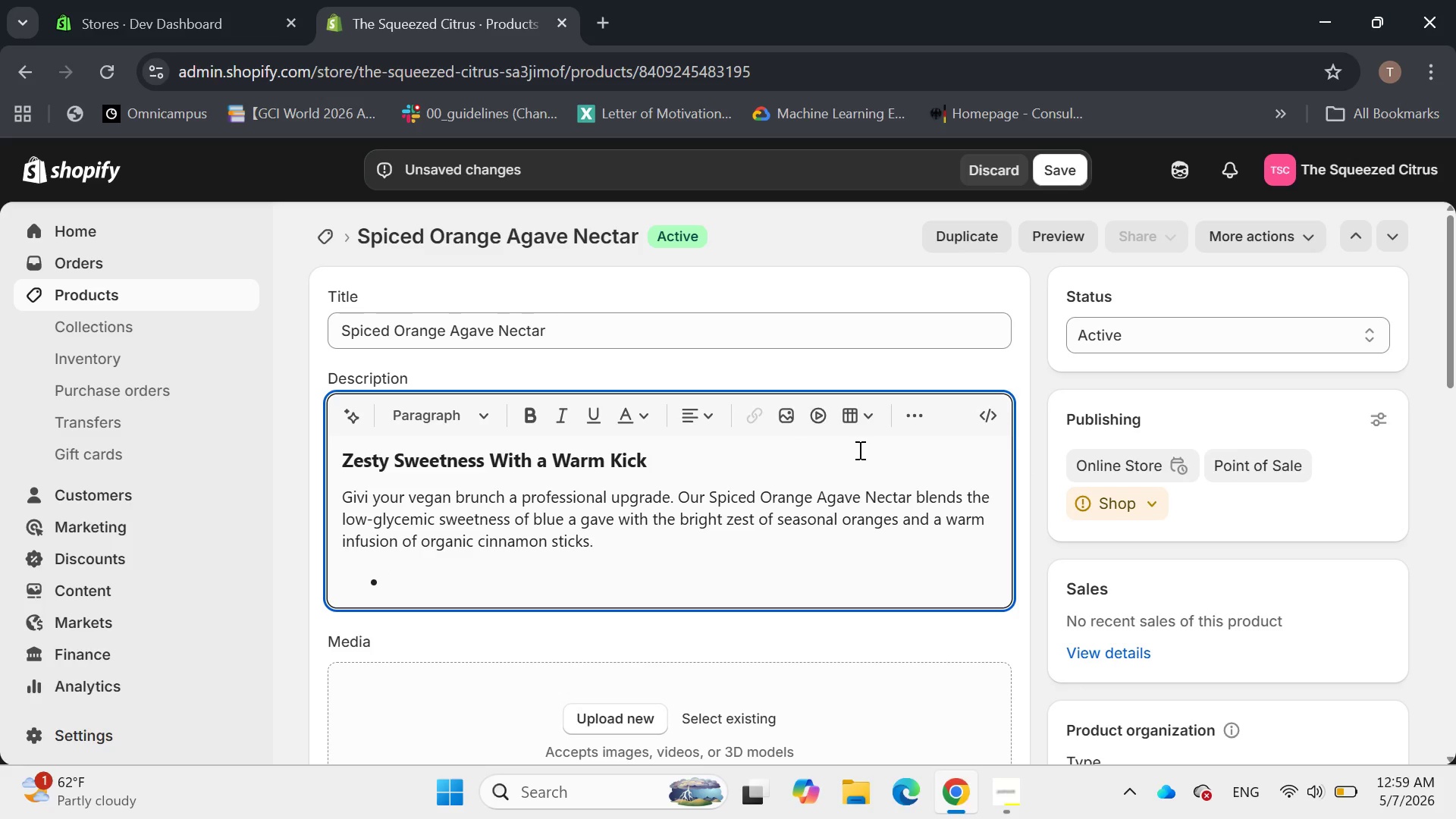 
wait(10.97)
 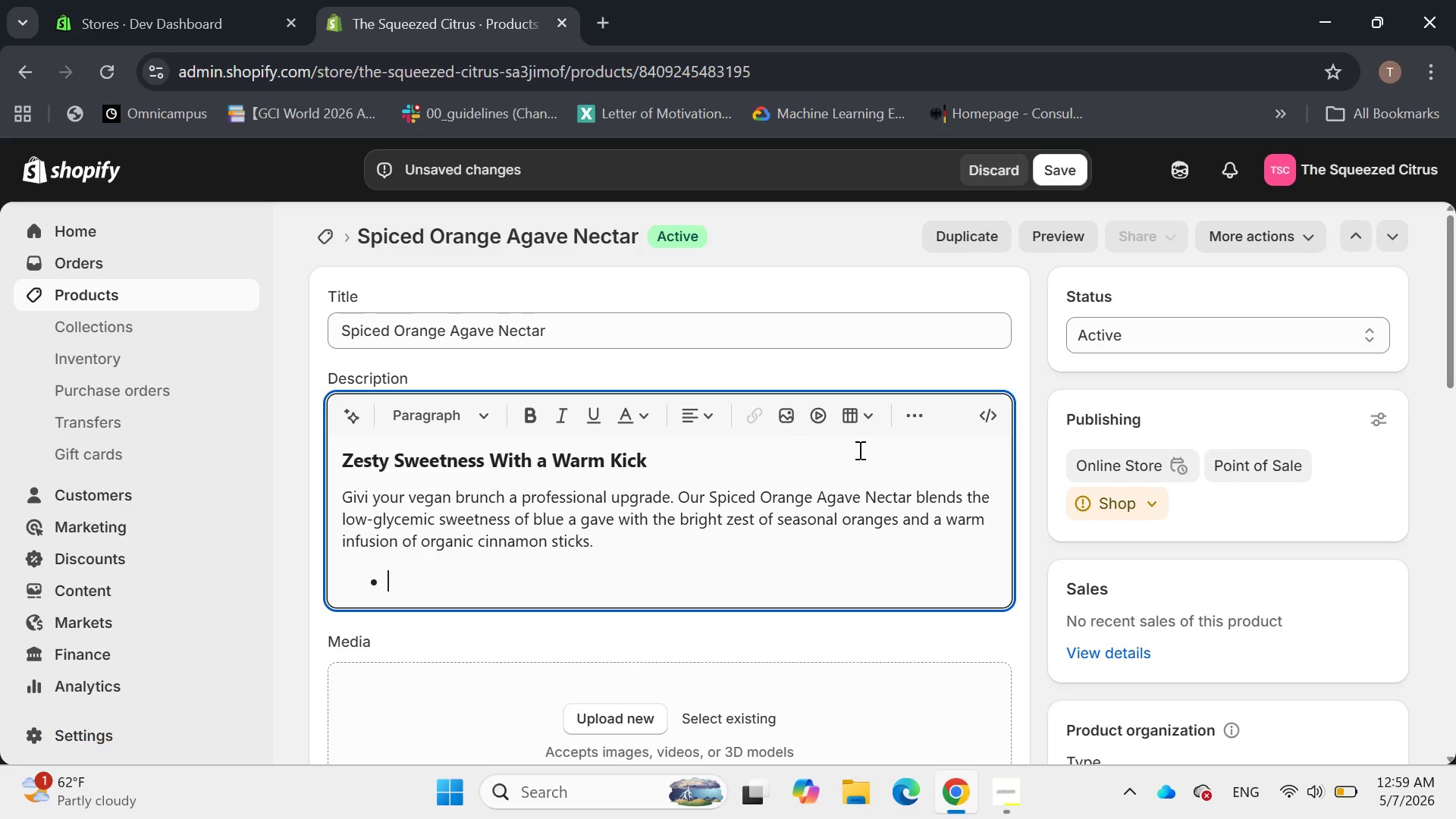 
type(Flo)
key(Backspace)
type(avor: Bright citrus entry with a ligh)
key(Backspace)
key(Backspace)
type(ngering )
 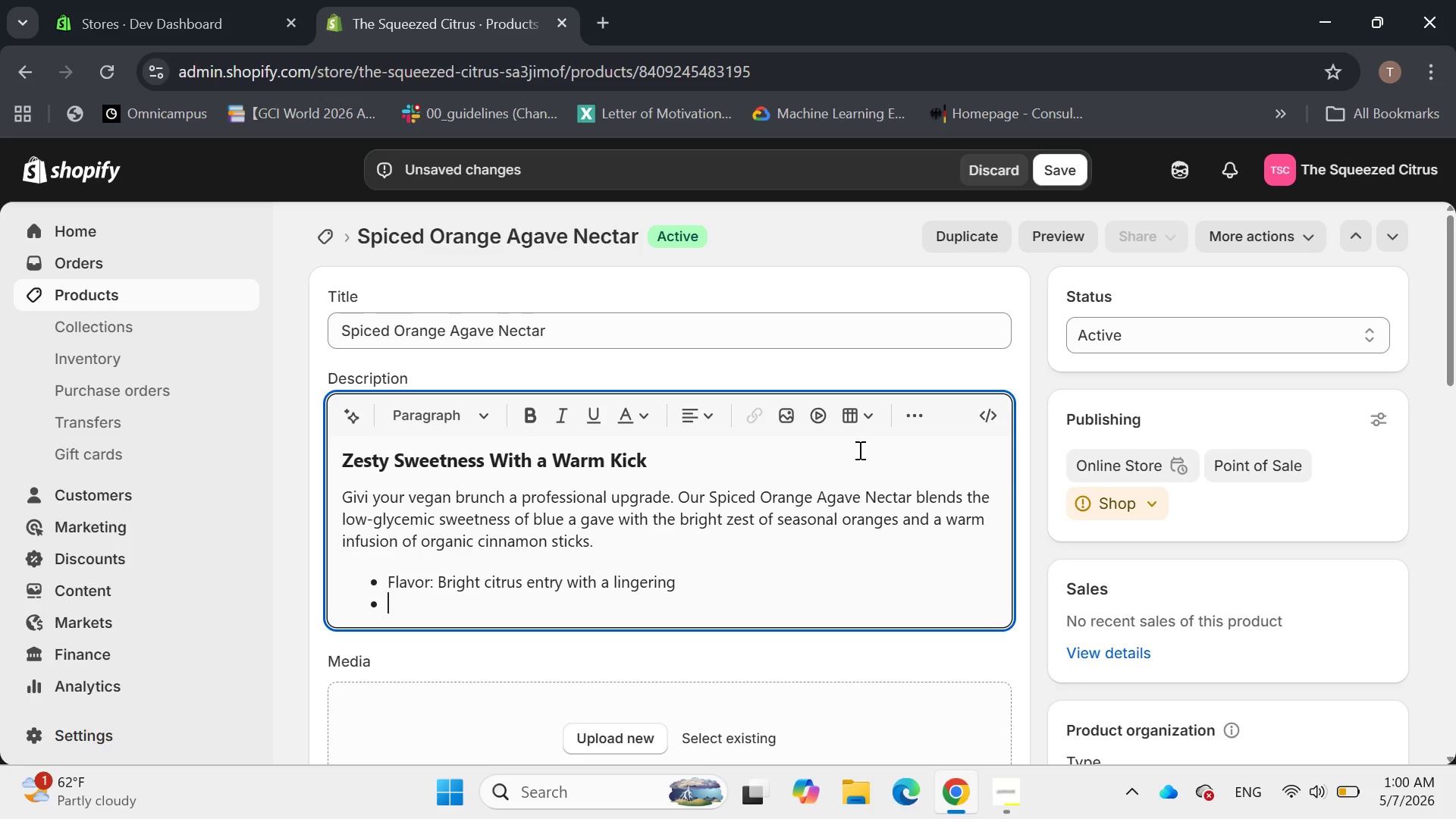 
 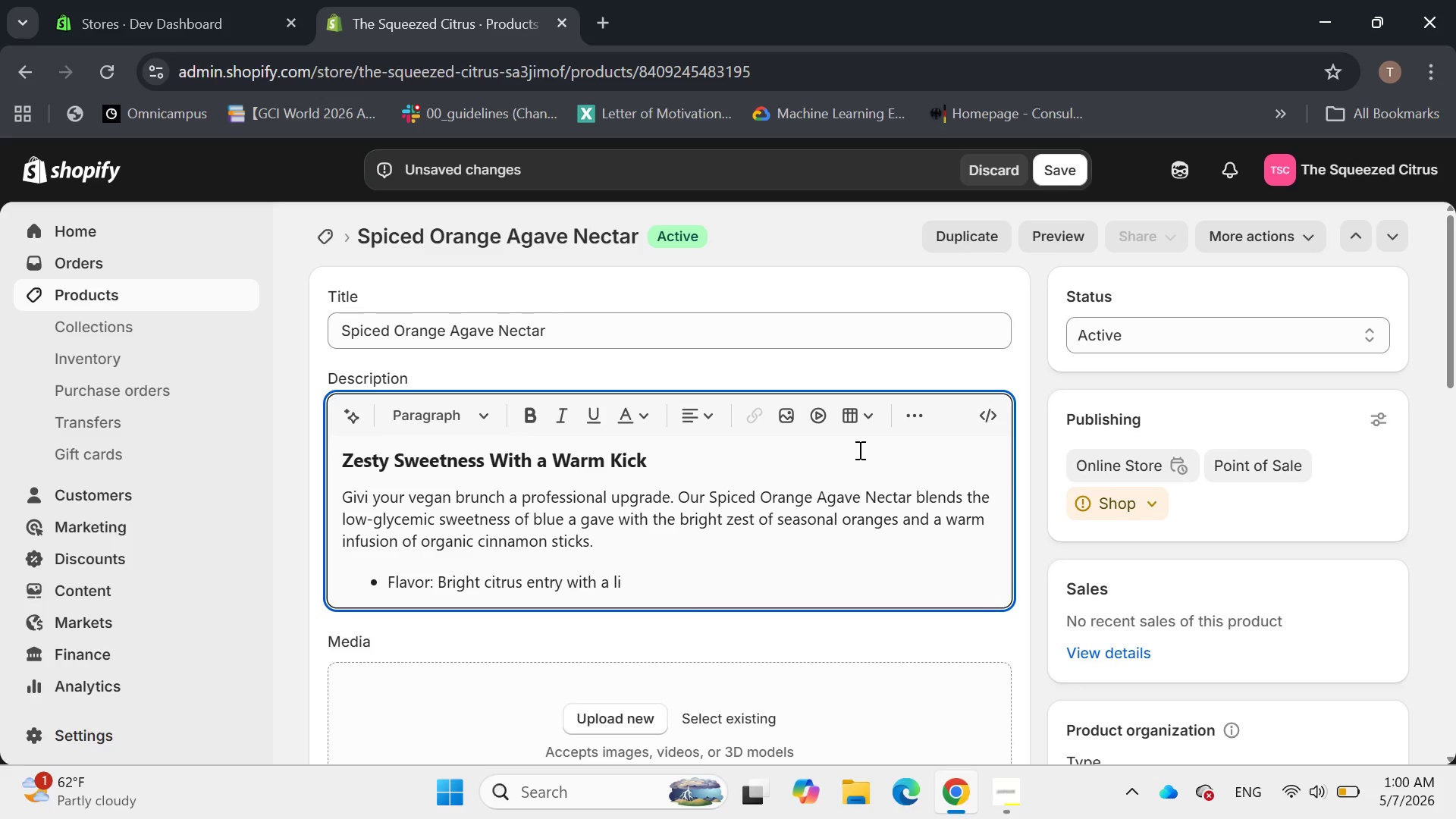 
key(Enter)
 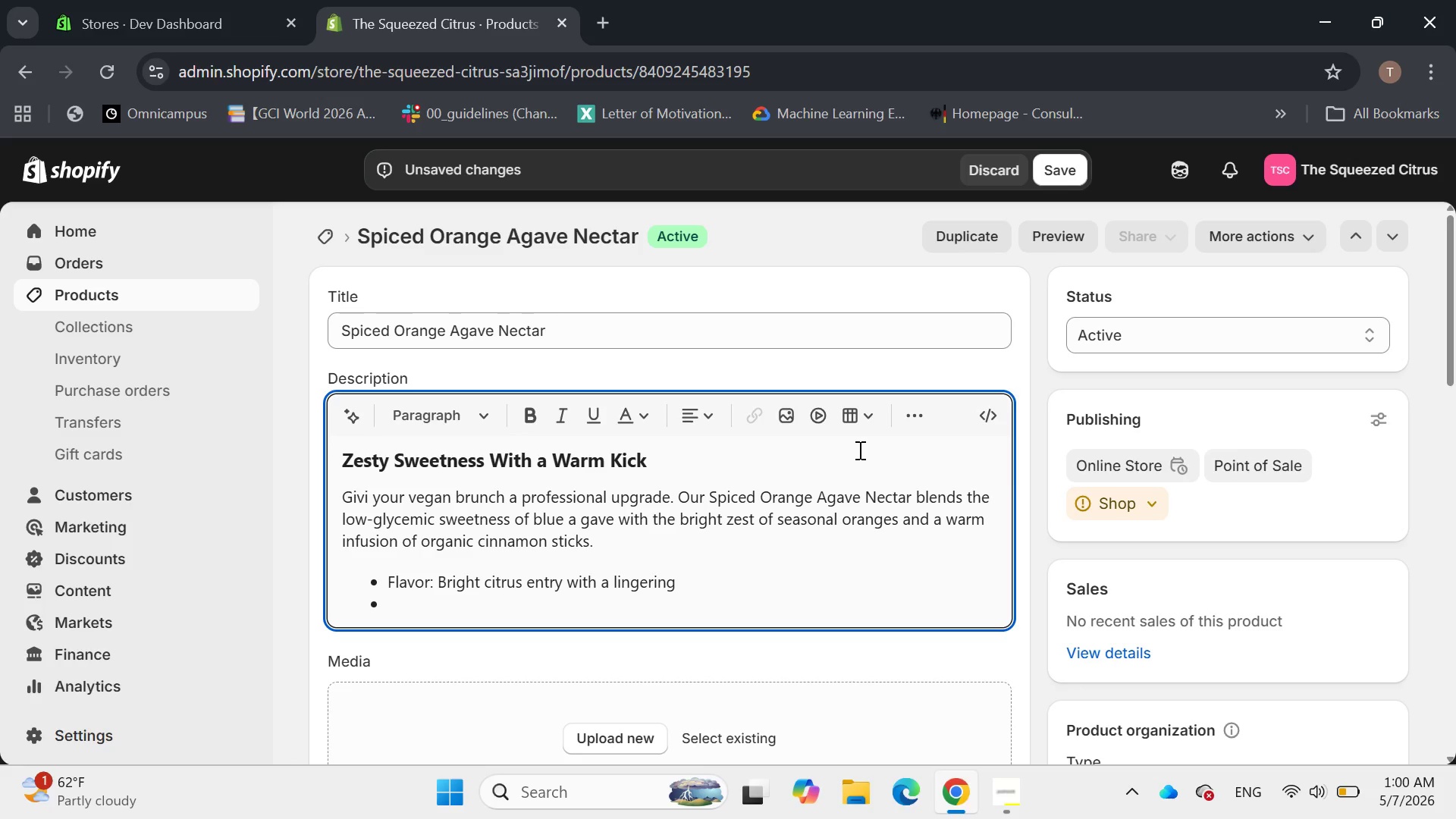 
key(Backspace)
key(Backspace)
type( spices)
key(Backspace)
type(d finish.)
 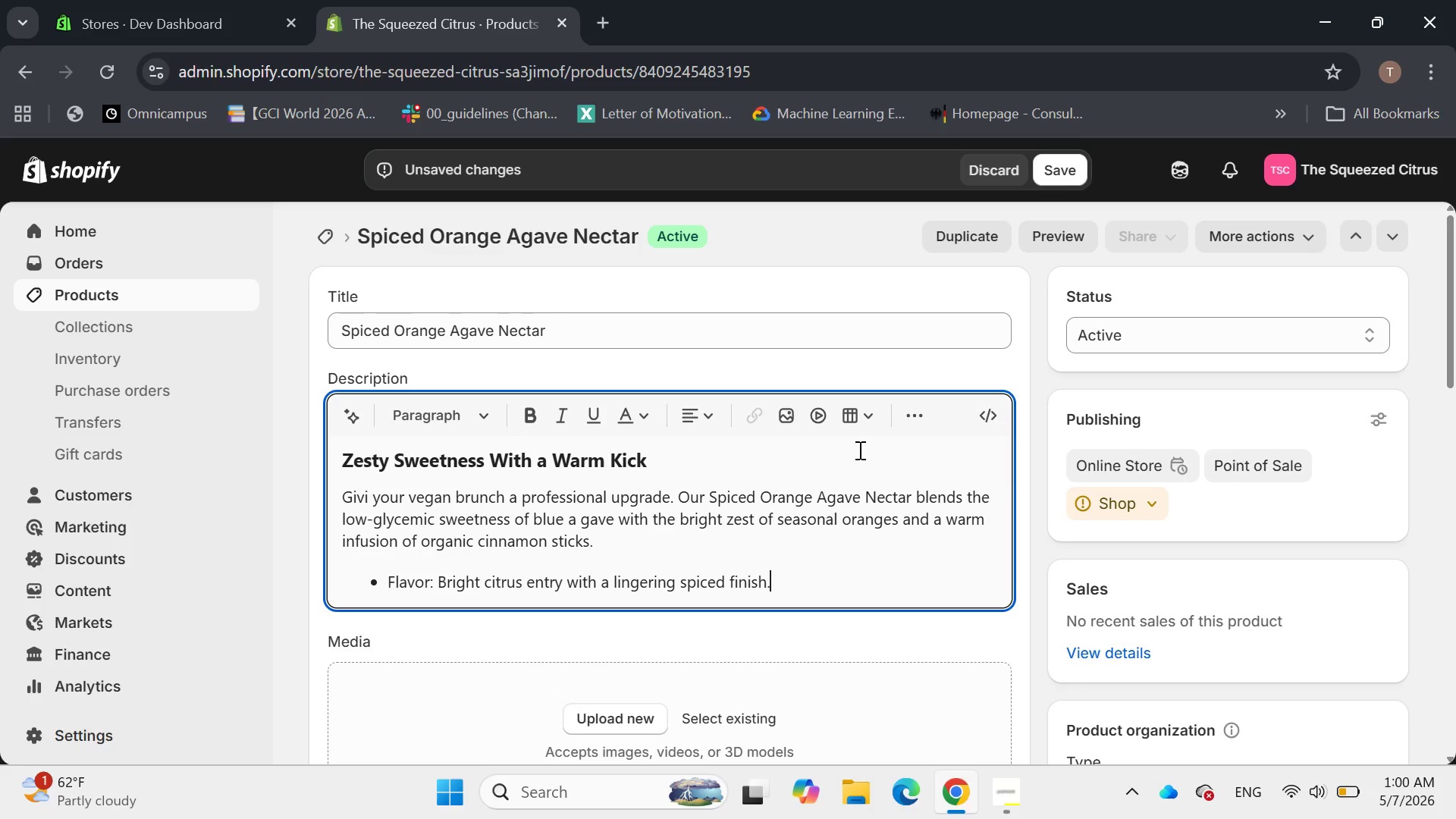 
key(Enter)
 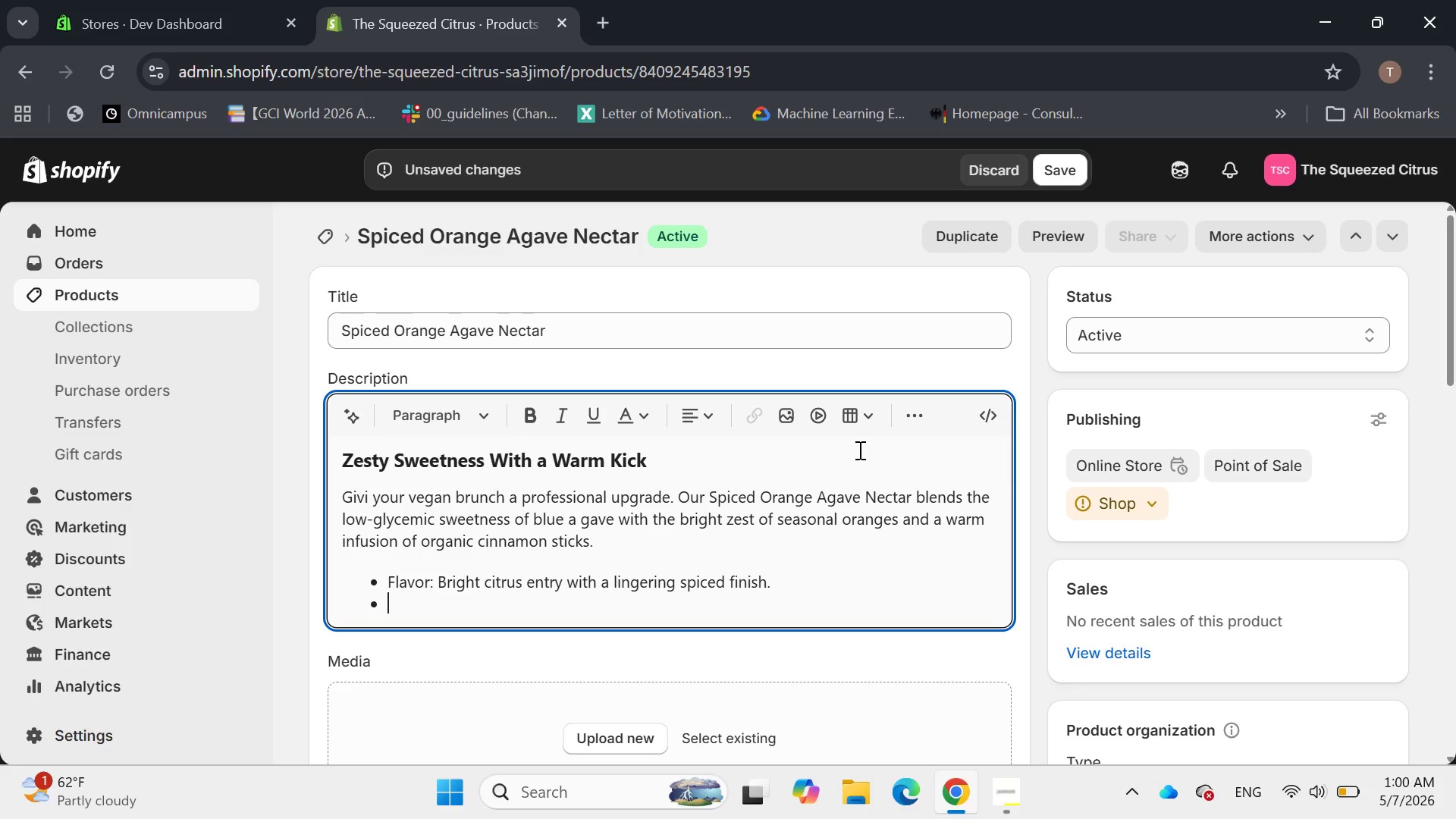 
wait(5.98)
 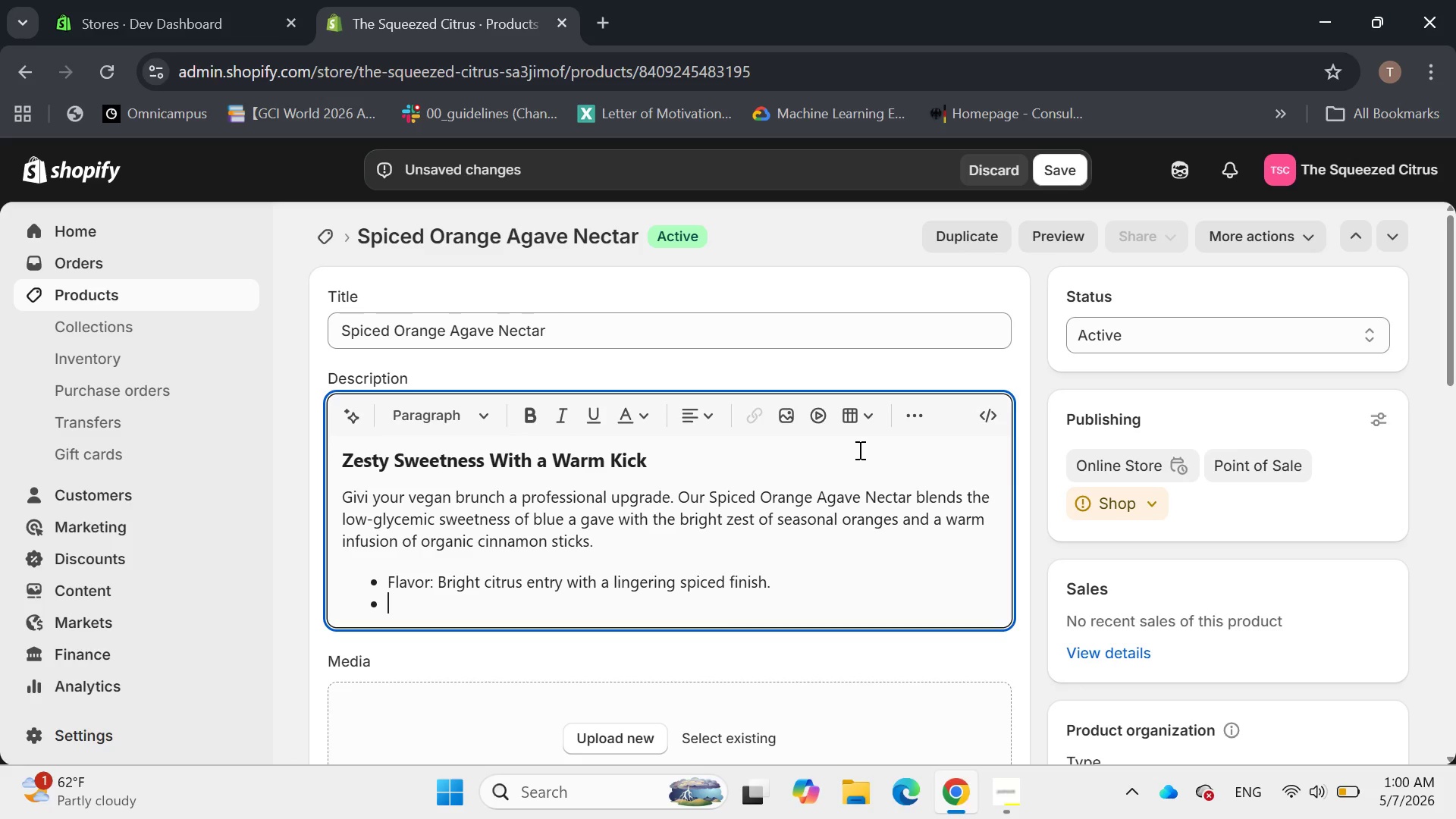 
type(Versatility: )
 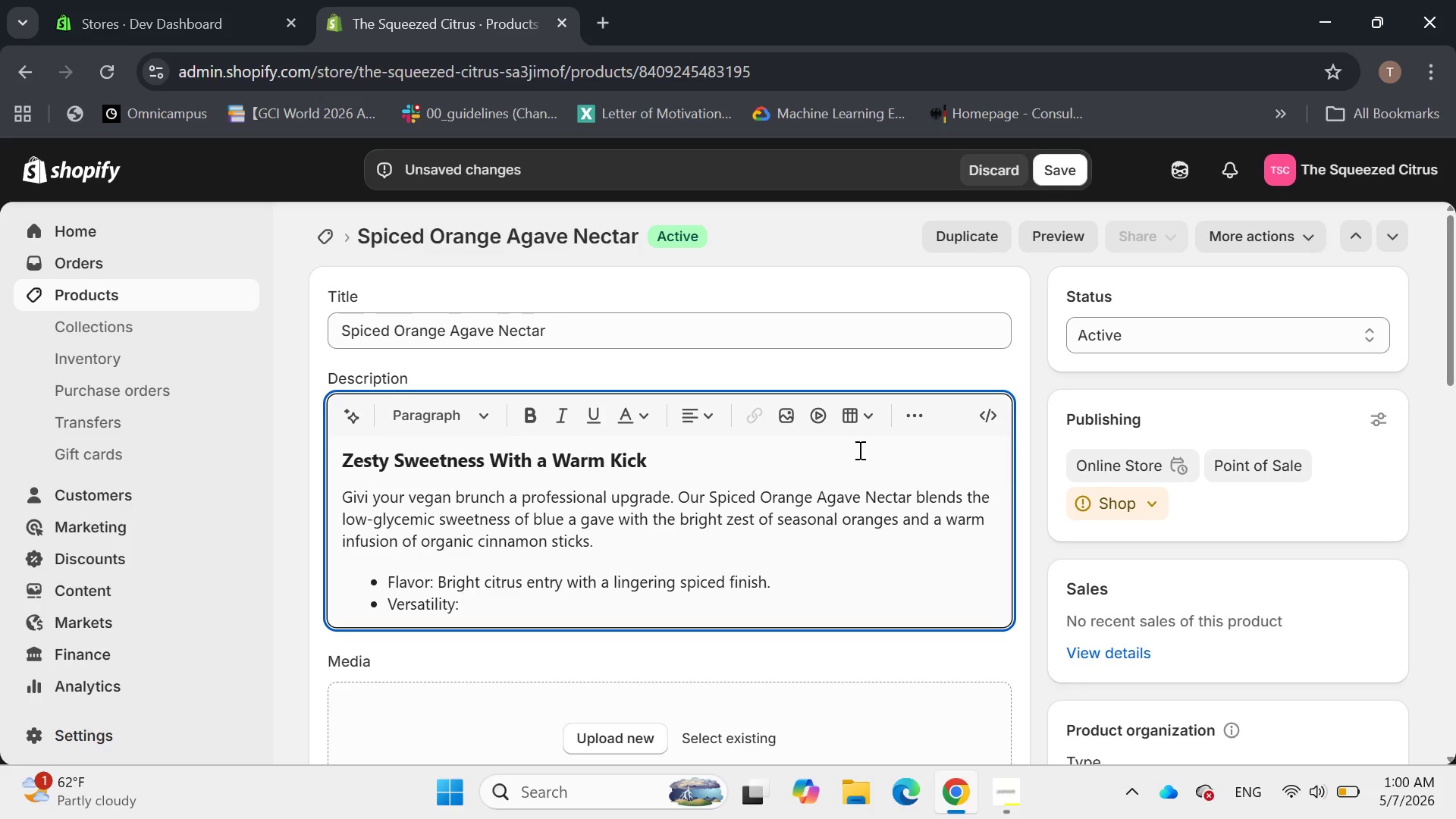 
wait(12.09)
 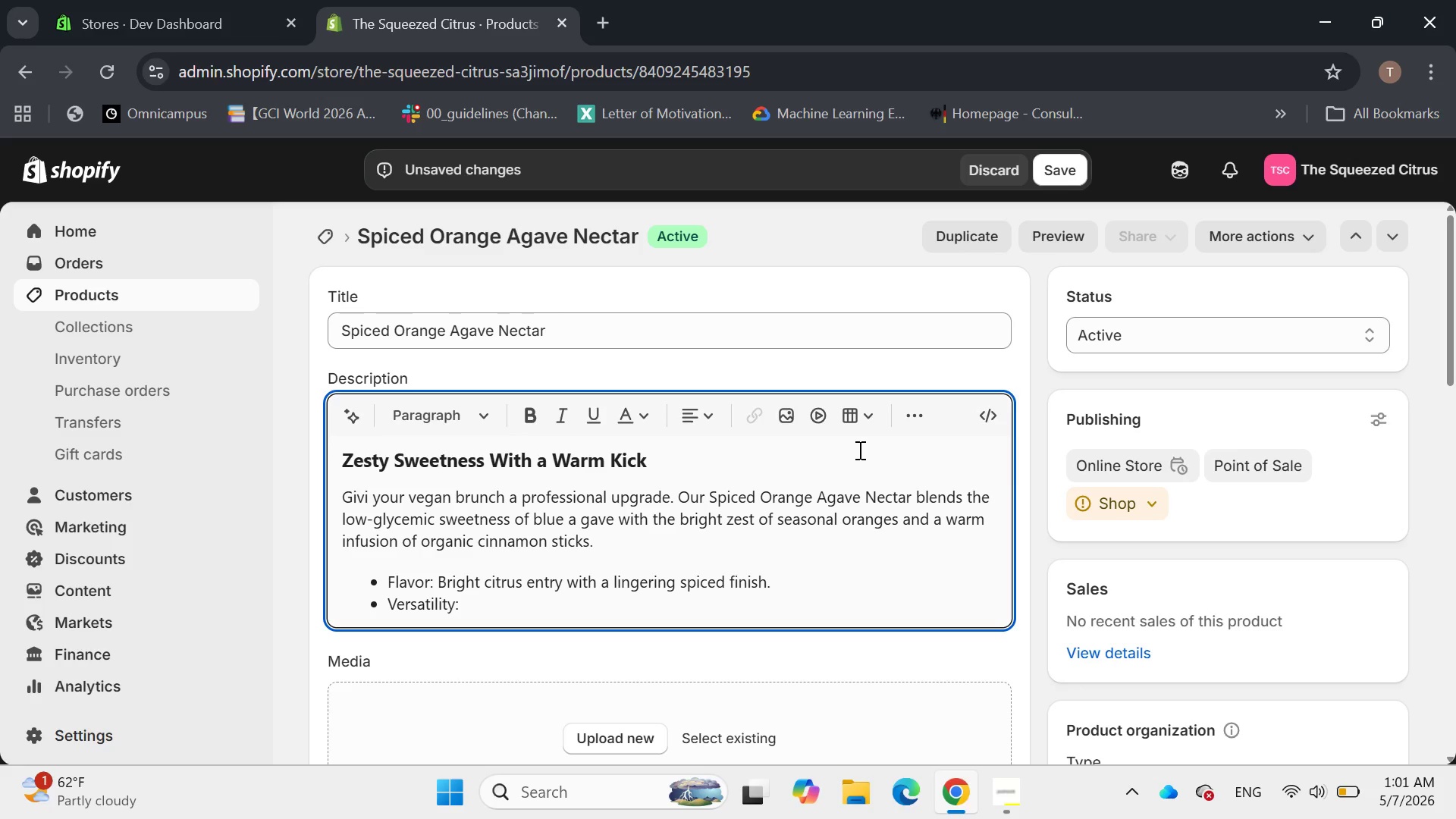 
key(Backspace)
 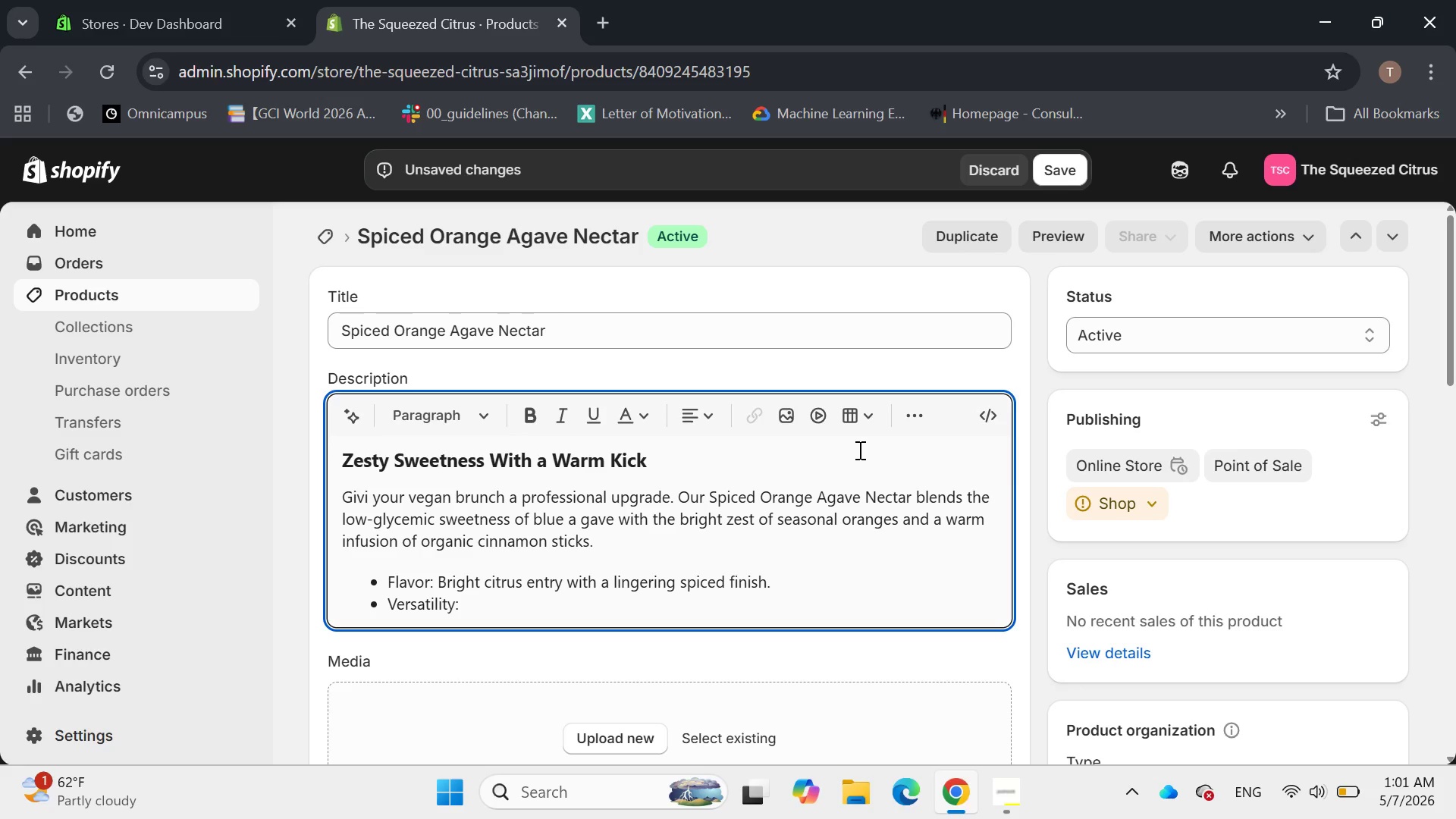 
key(Space)
 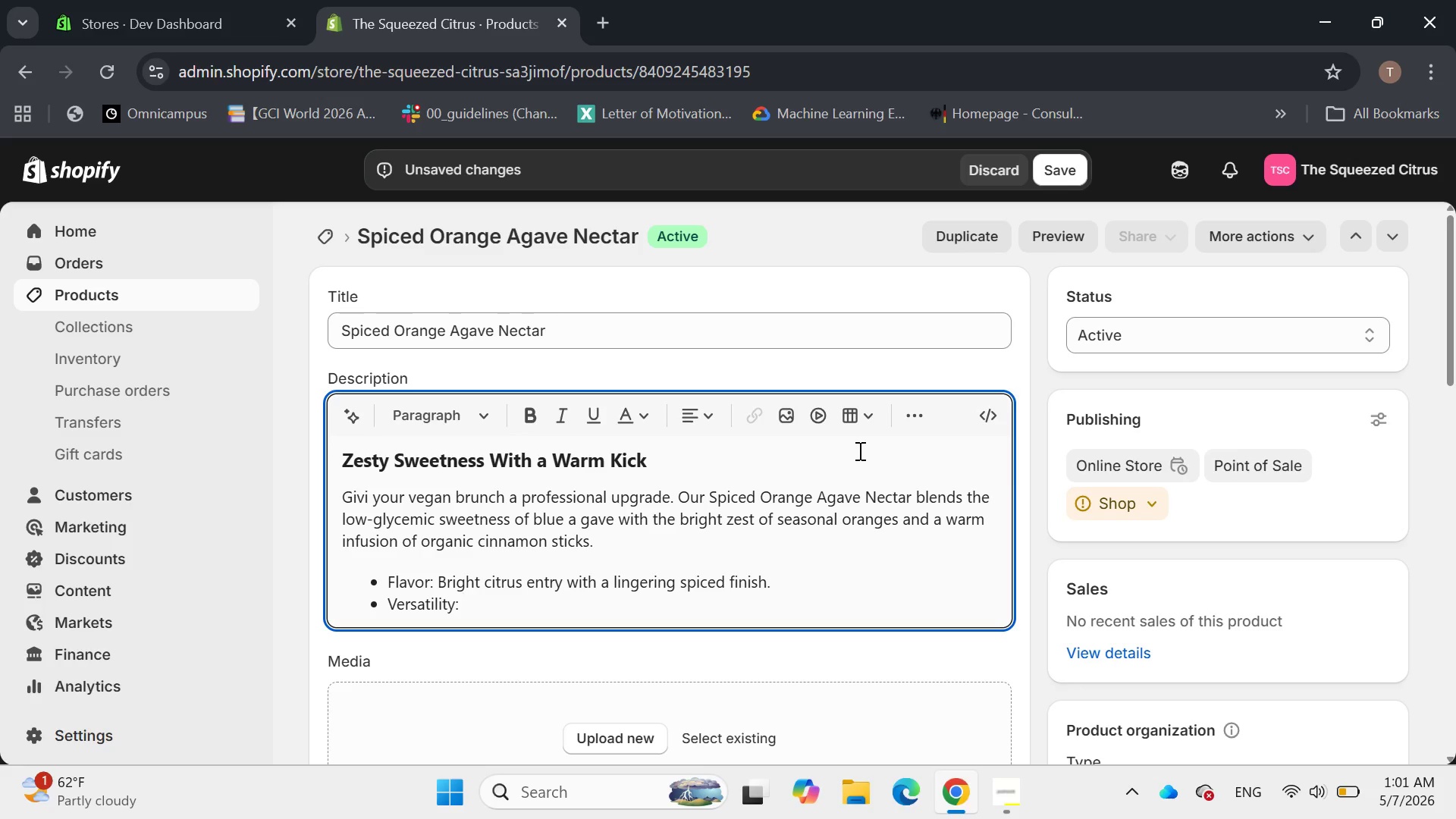 
wait(19.64)
 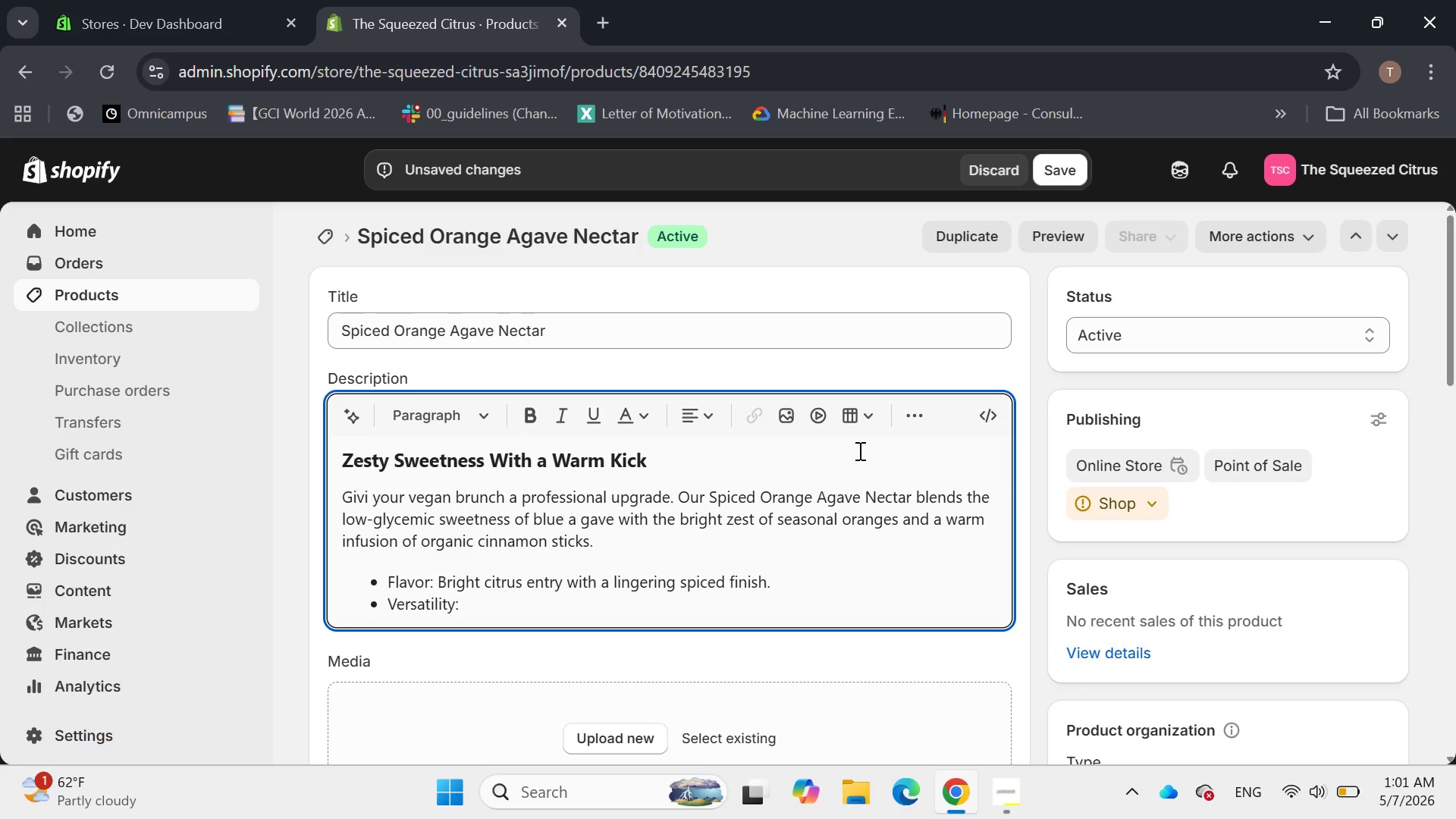 
type(Excellection )
 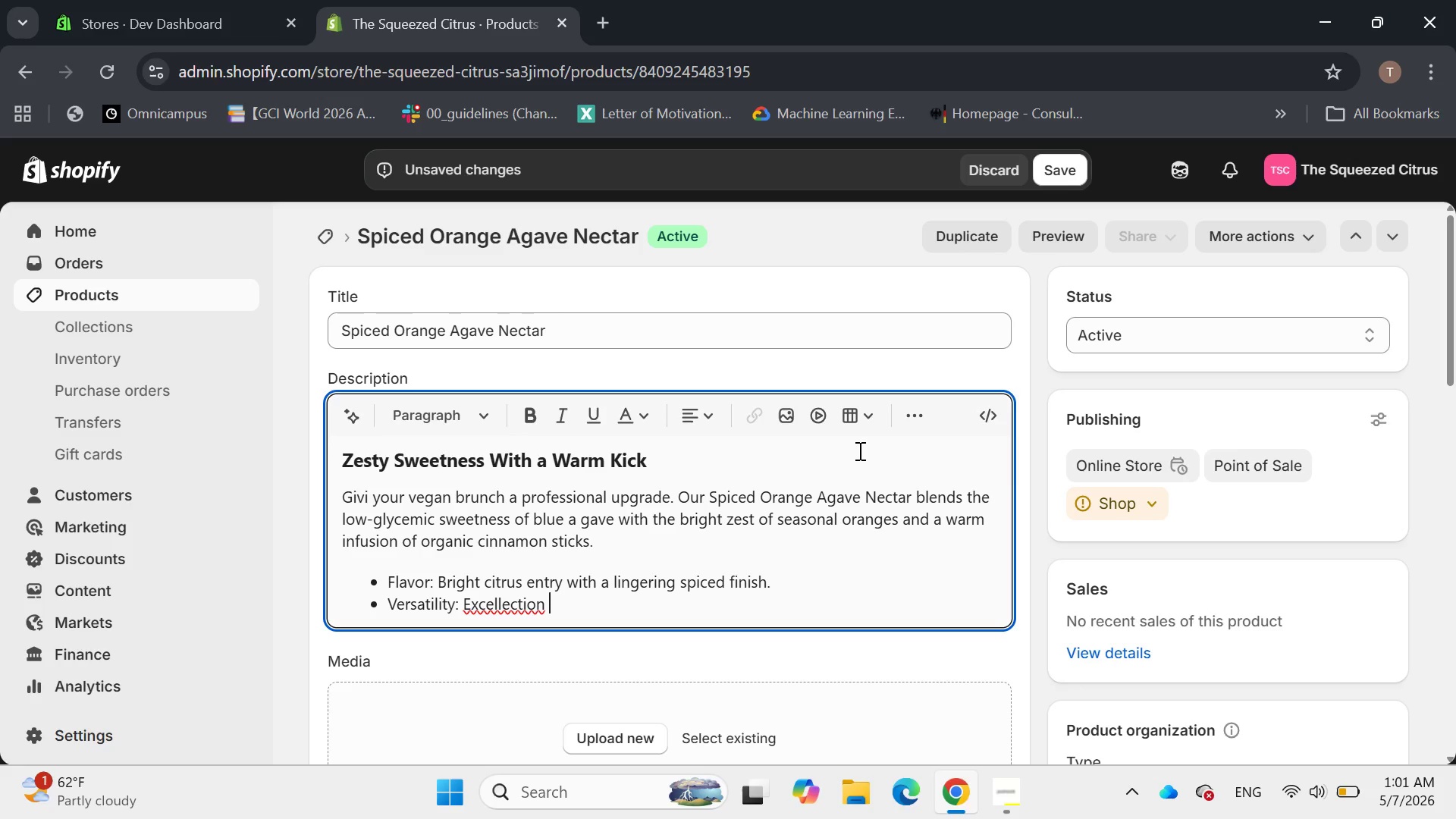 
key(Backspace)
key(Backspace)
key(Backspace)
key(Backspace)
key(Backspace)
key(Backspace)
type(nt as a vegan honey substitute)
 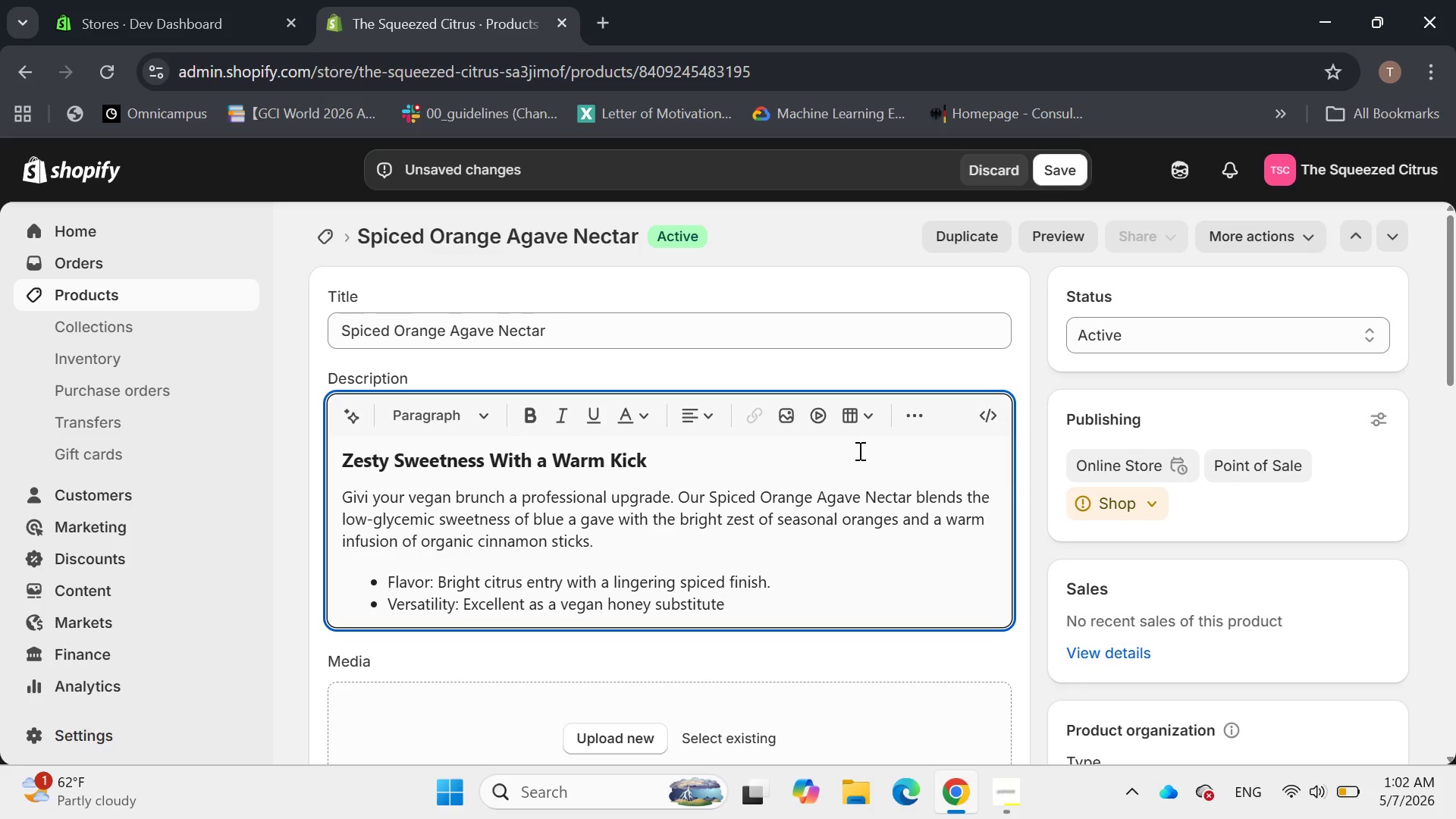 
type( or a co)
 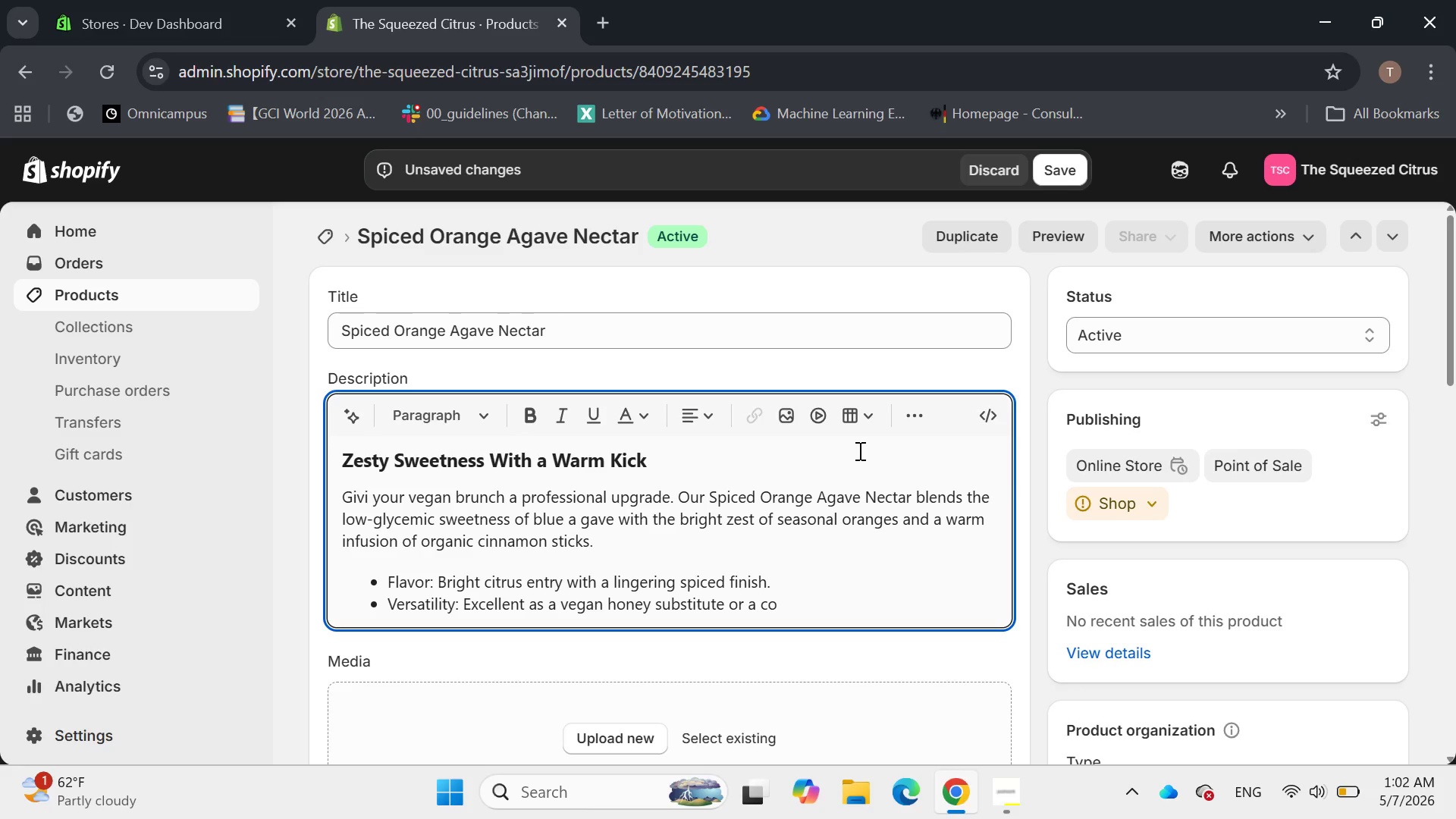 
wait(5.36)
 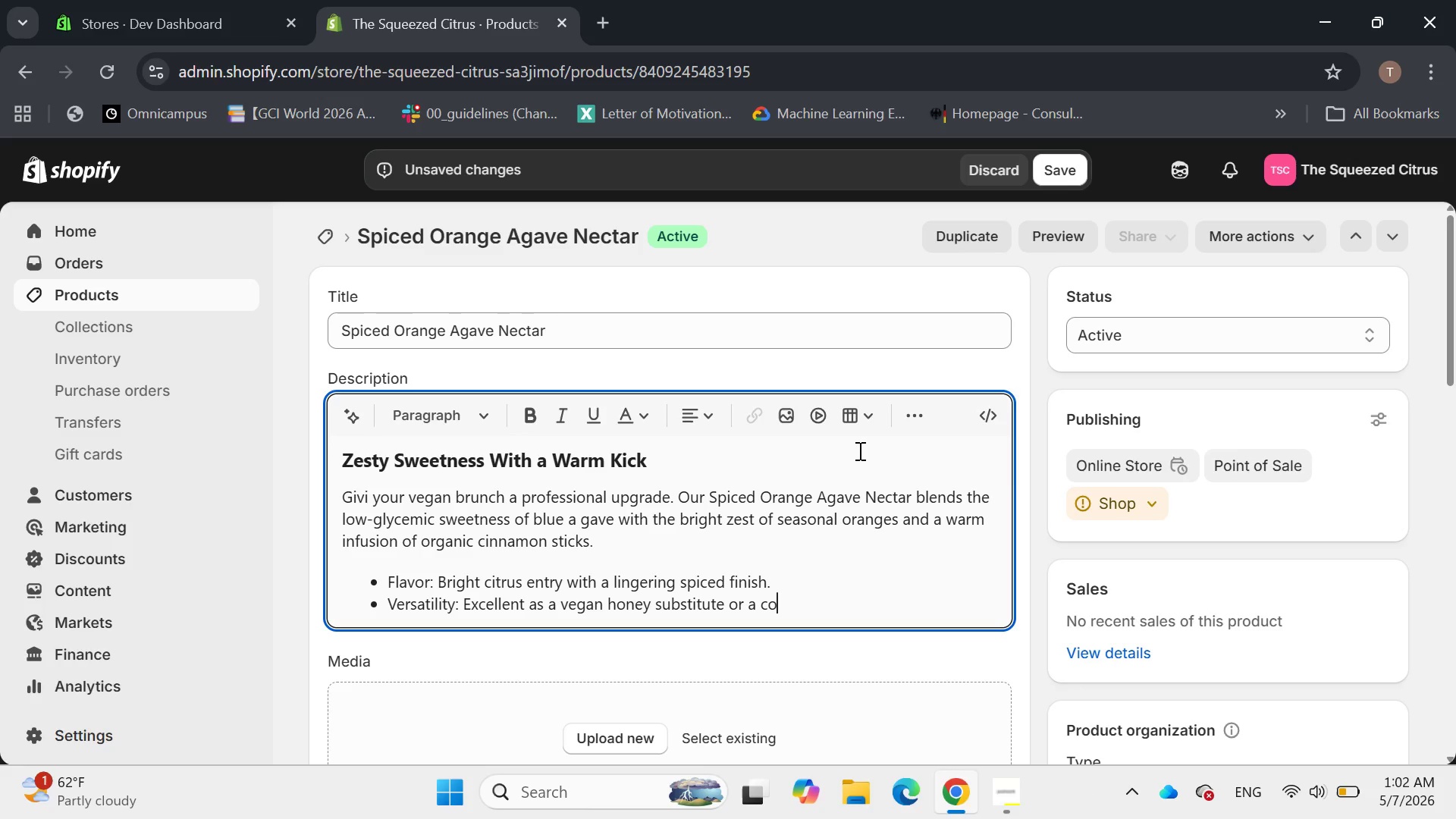 
type(cktail sweetener.)
 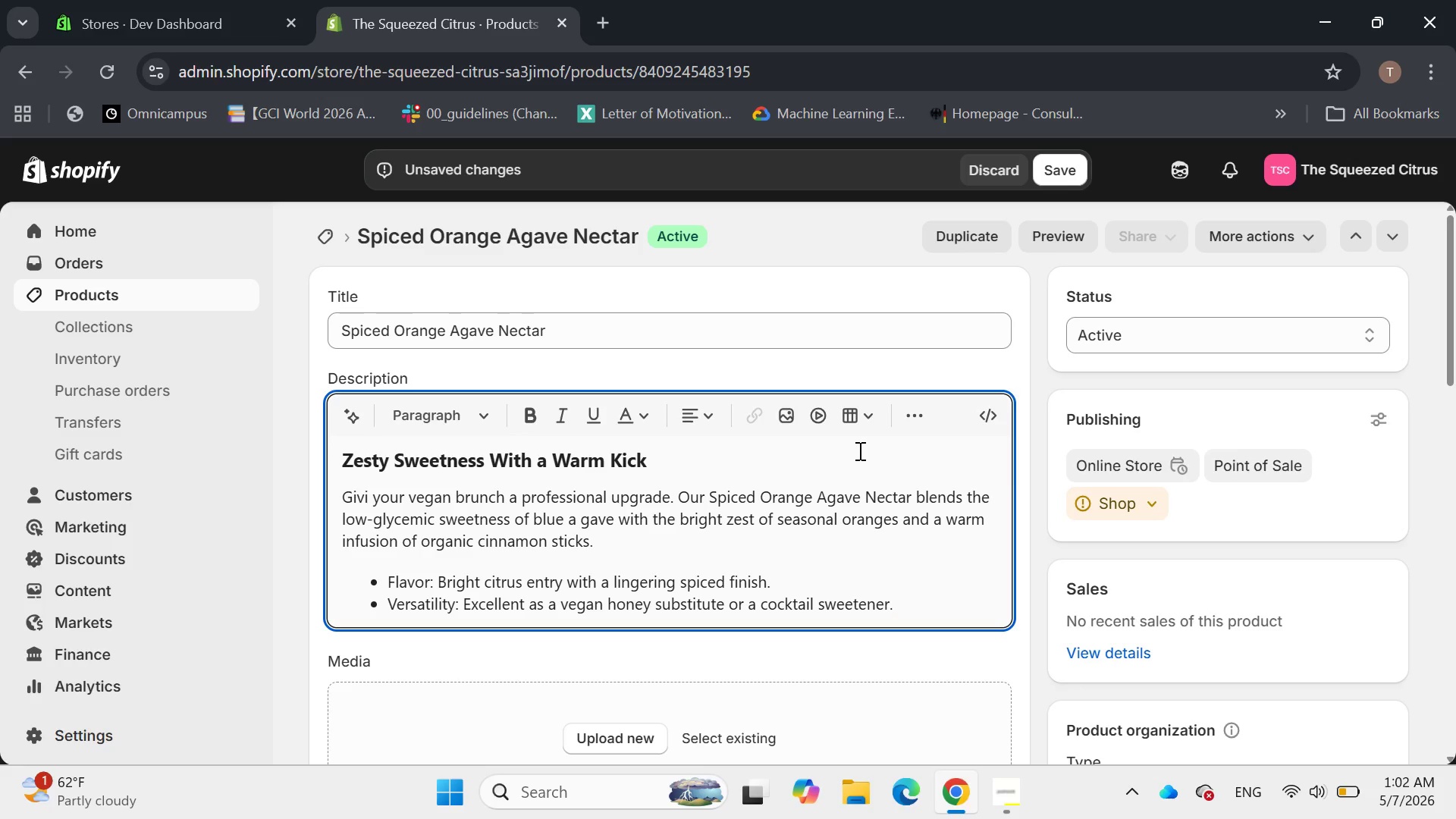 
key(Enter)
 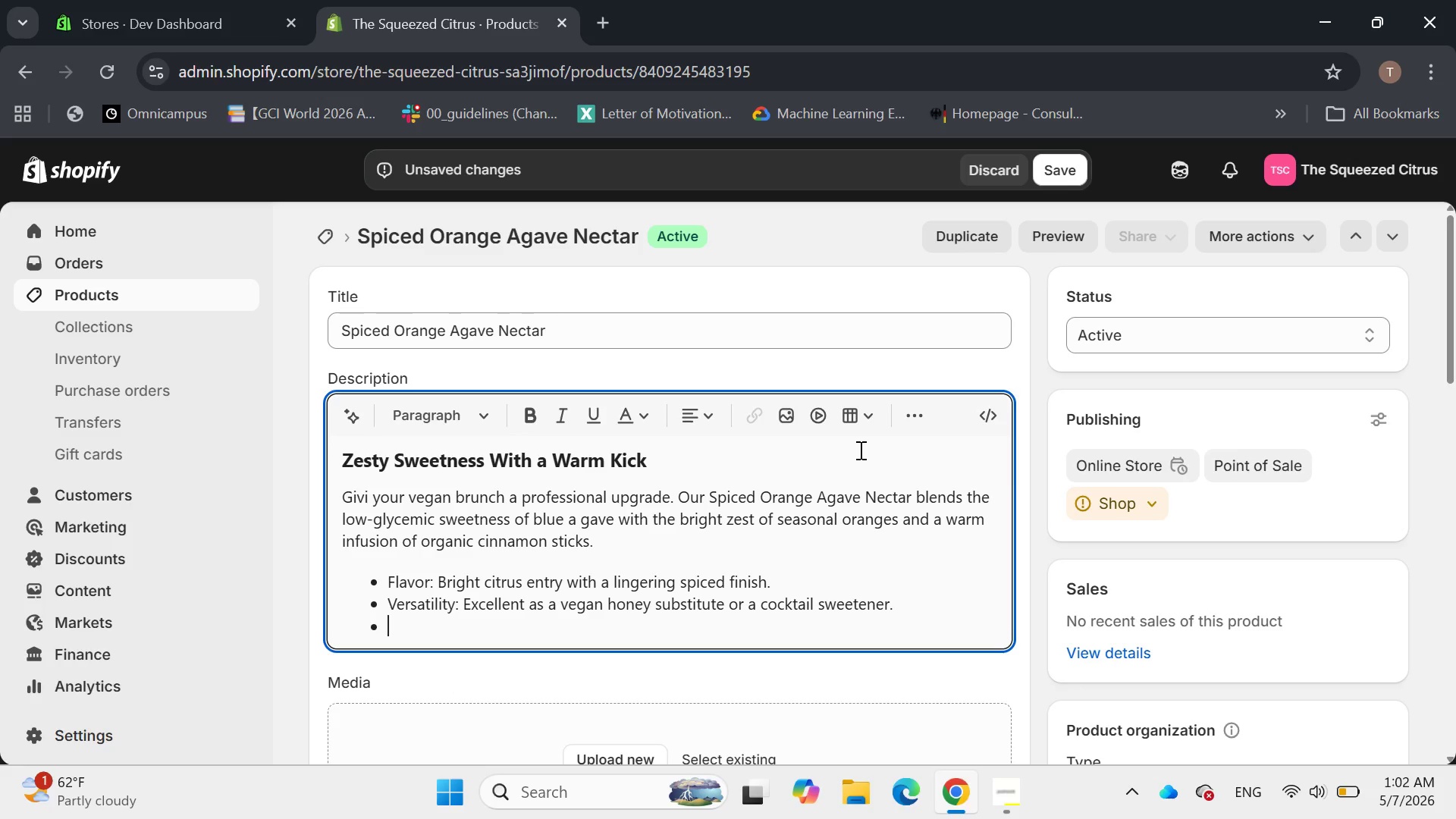 
wait(17.08)
 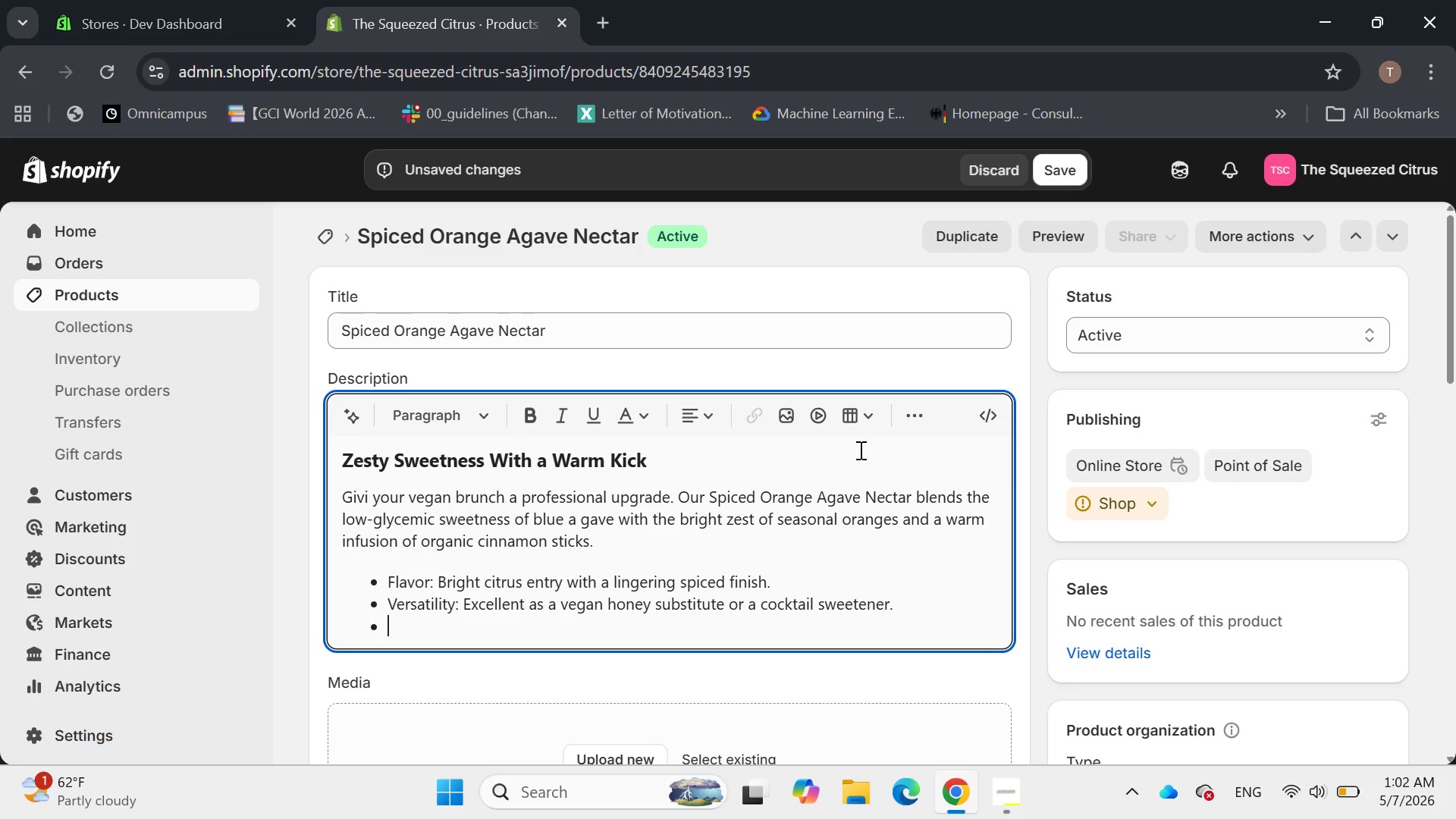 
type(V)
key(Backspace)
type(Ingredients:)
 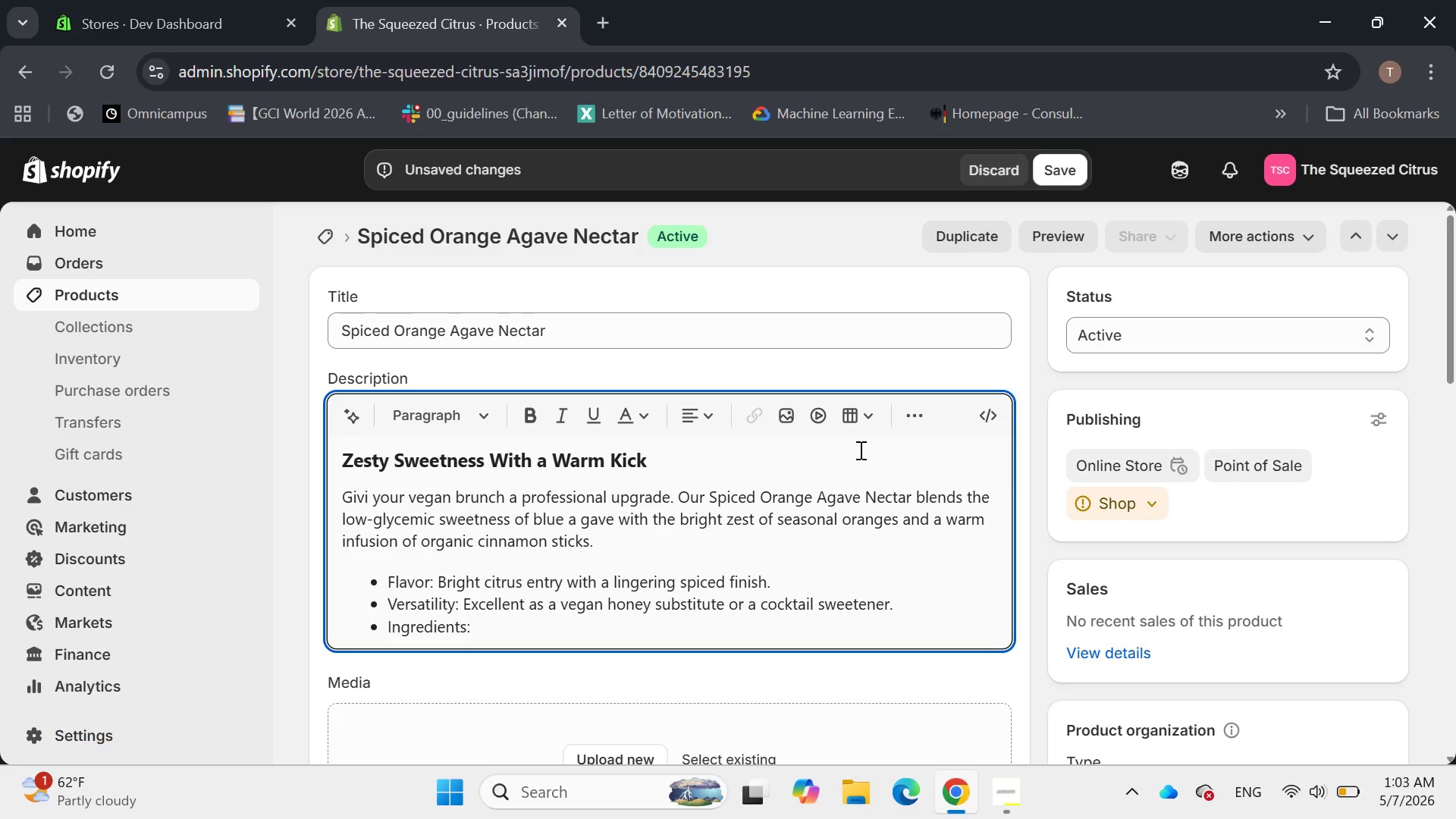 
key(Space)
 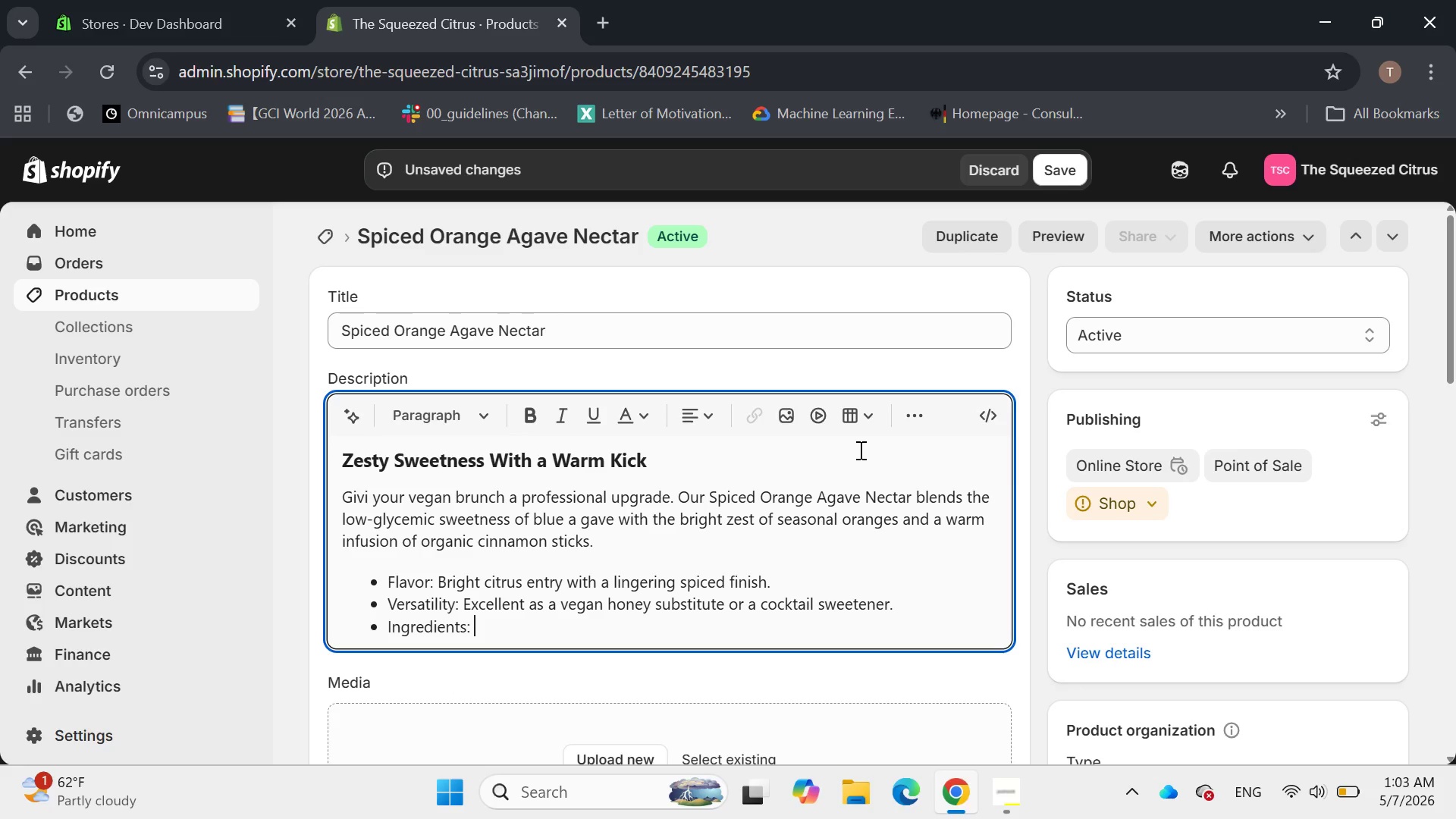 
type(100)
 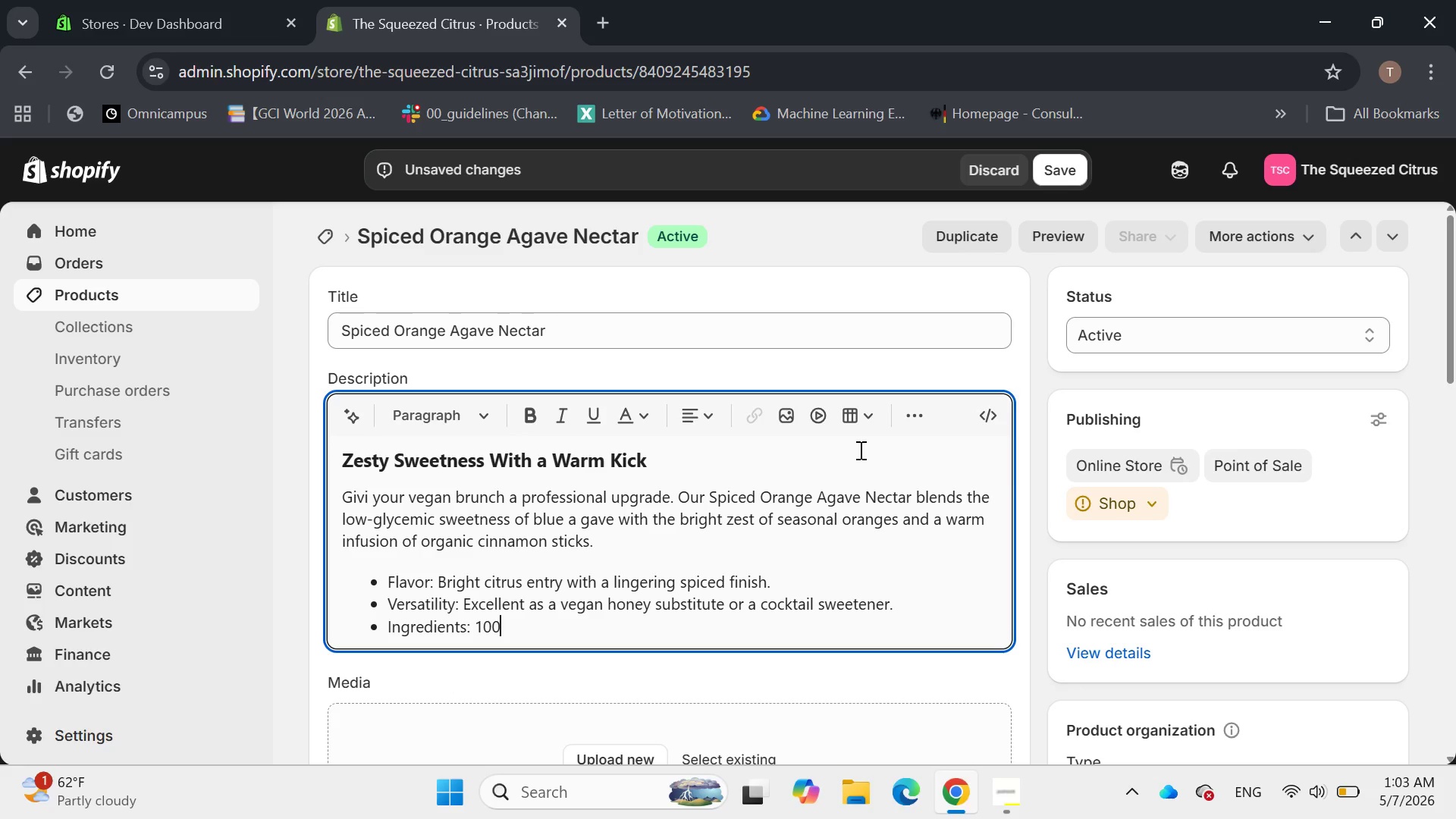 
hold_key(key=ShiftLeft, duration=0.62)
 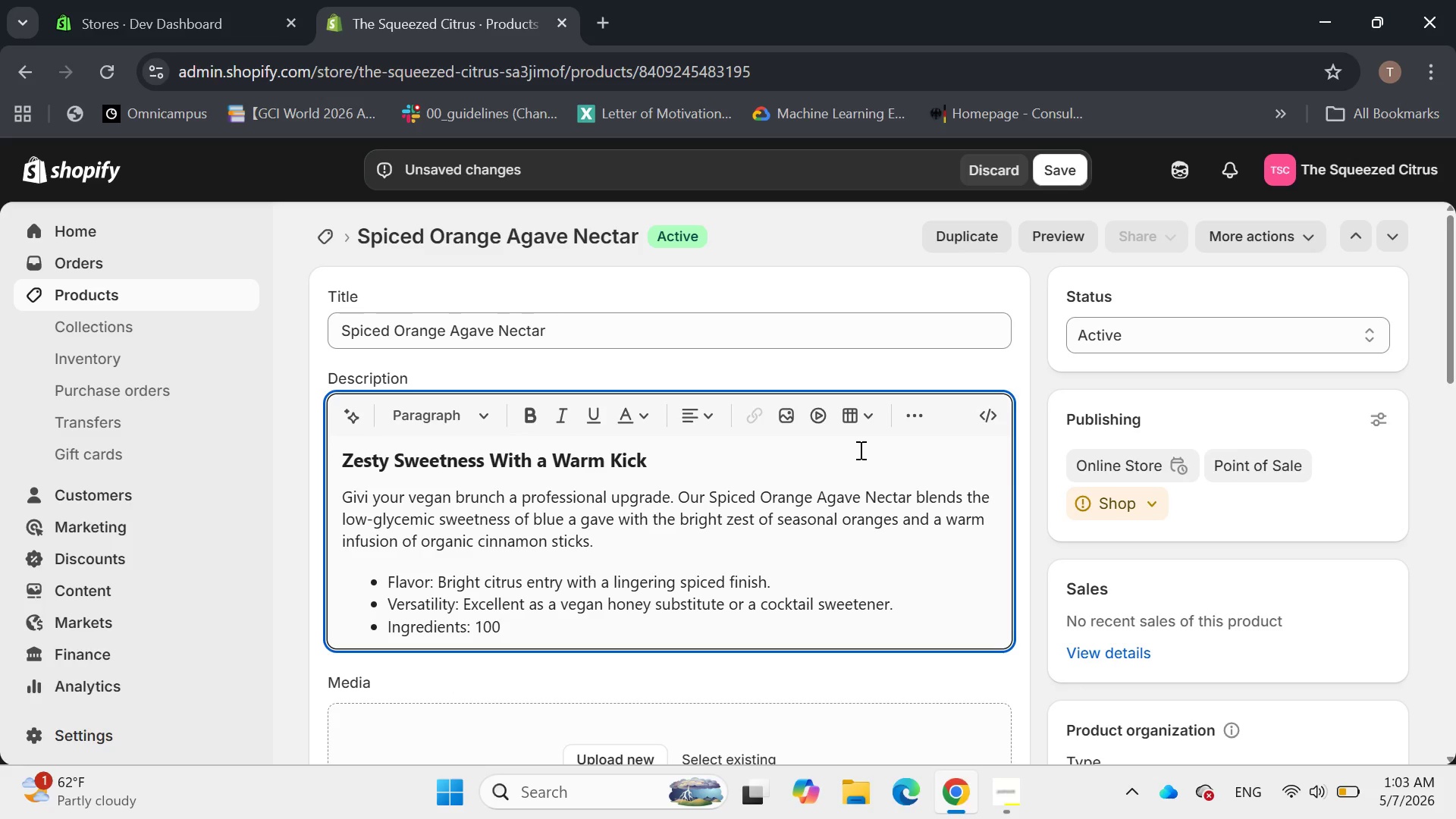 
type(% Organic Blue Agave, orga)
 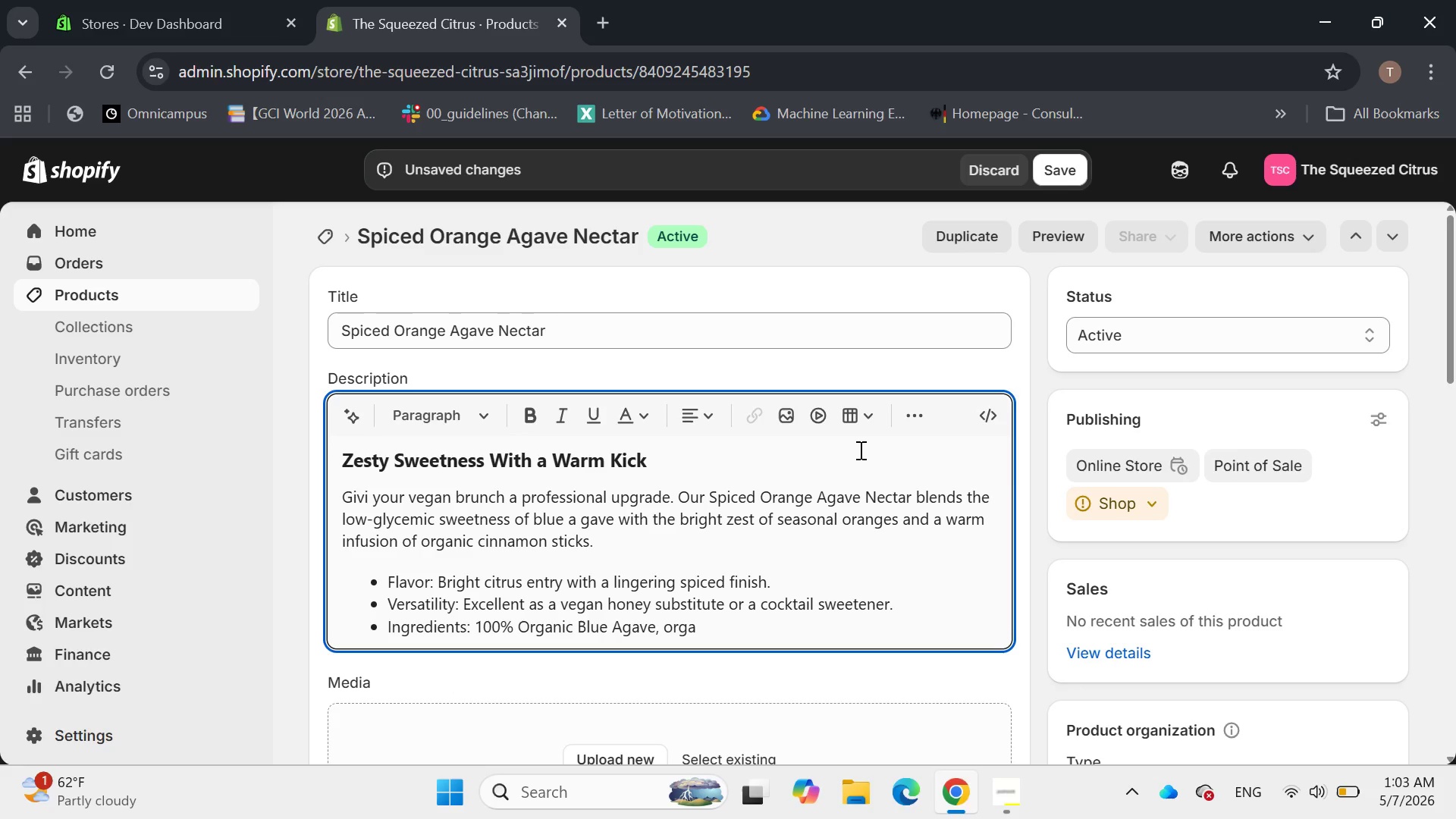 
wait(5.38)
 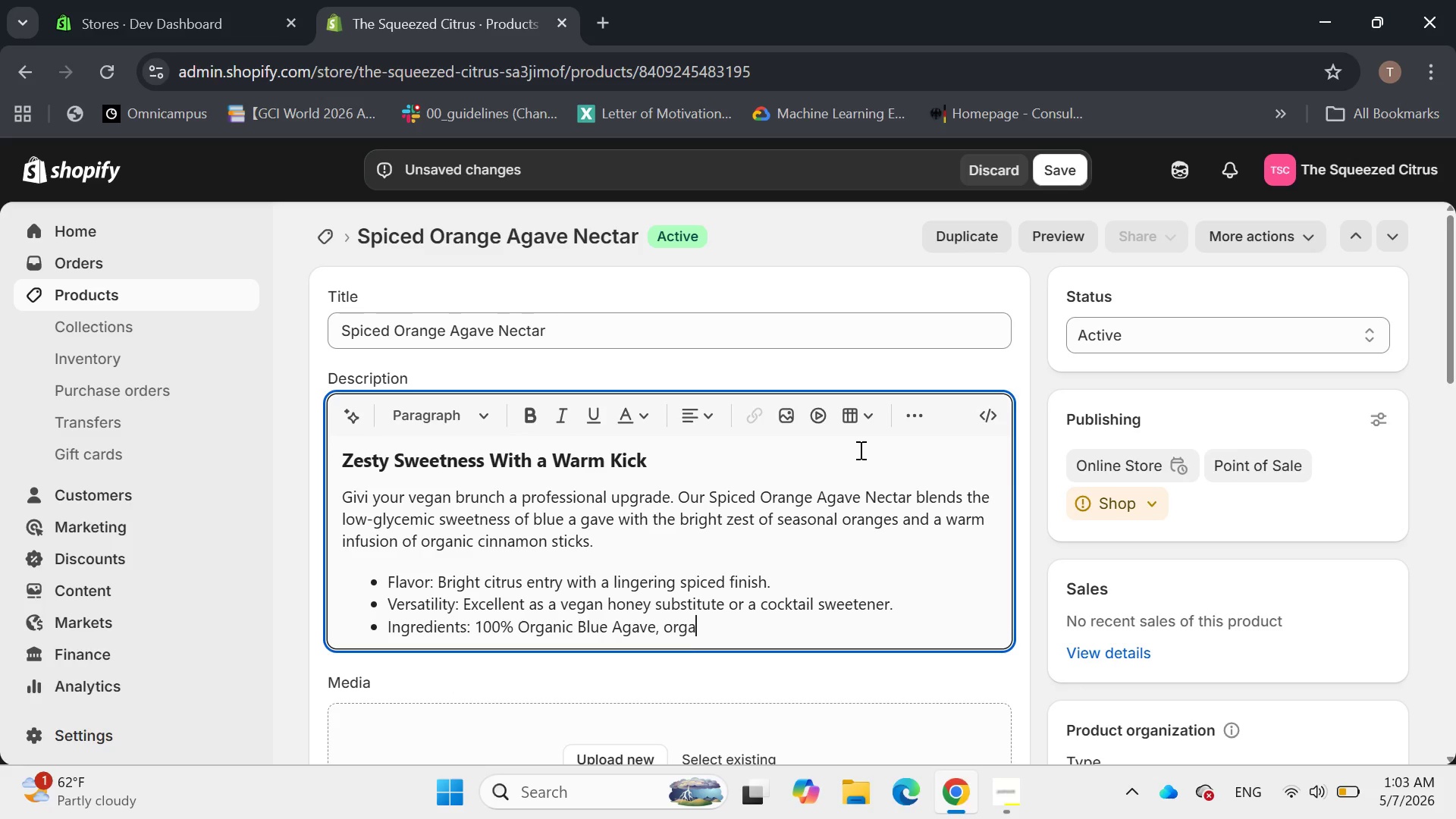 
key(Backspace)
key(Backspace)
type(ange Peel)
 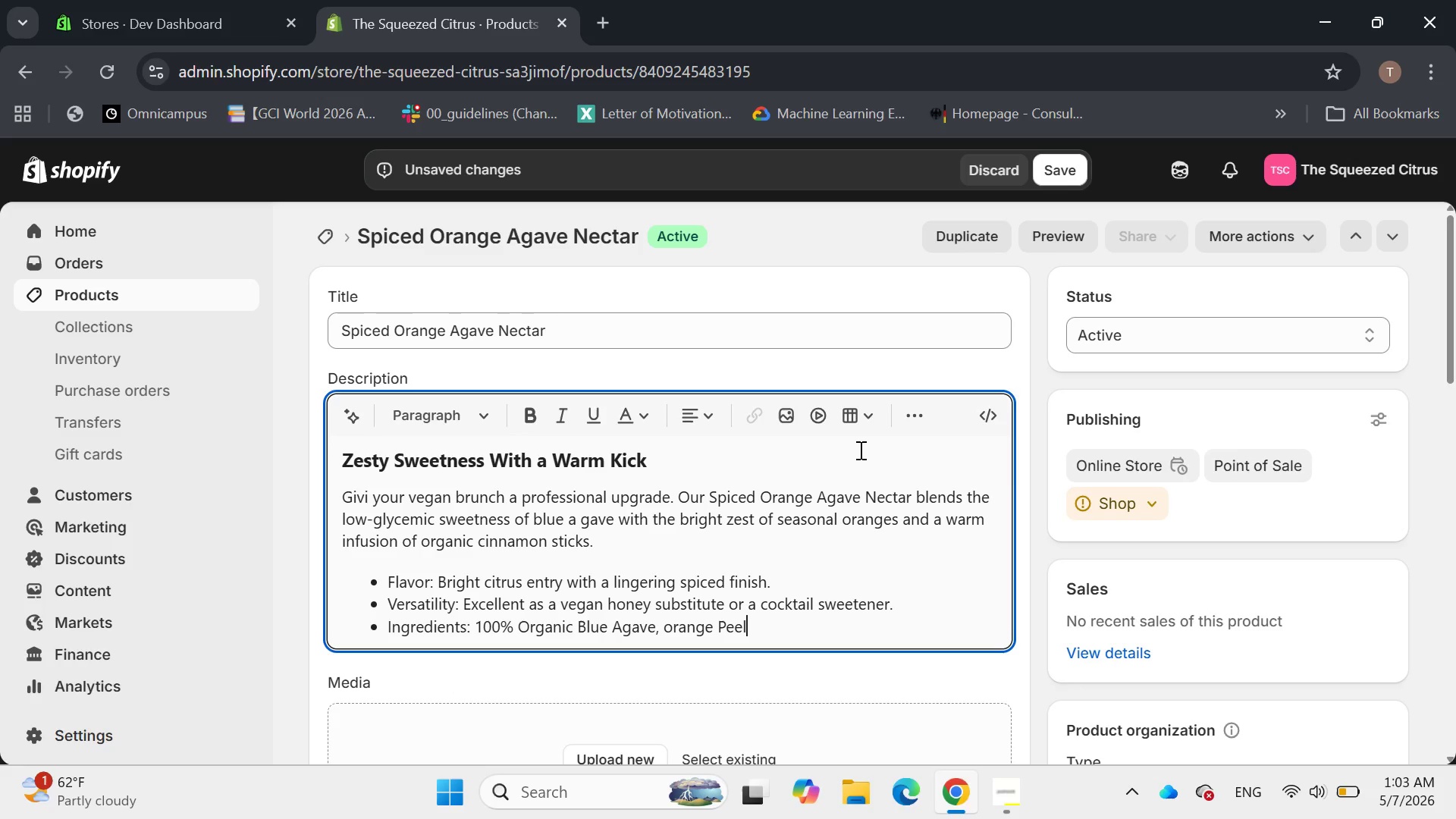 
type(, Cinnamon.)
 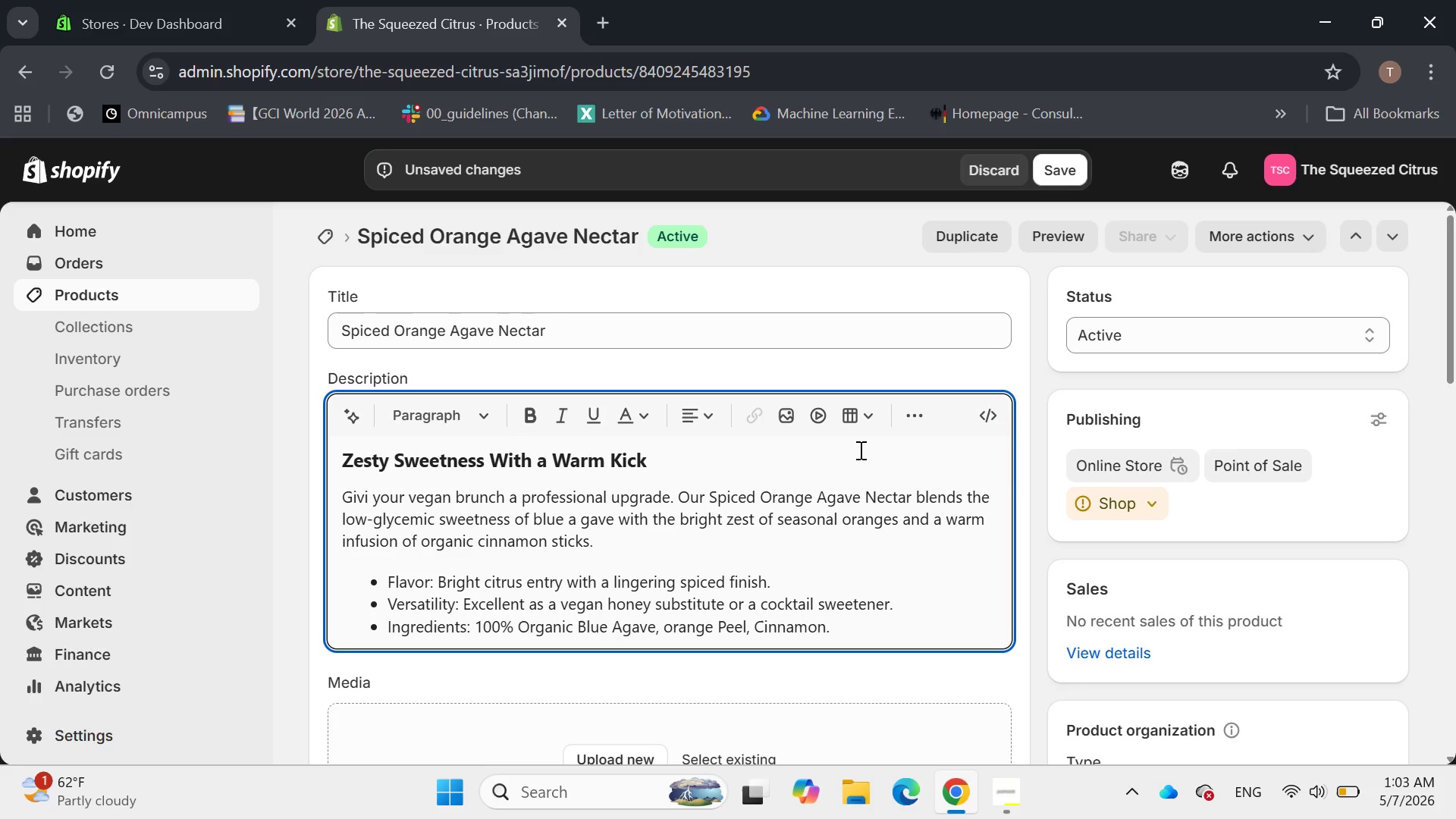 
left_click_drag(start_coordinate=[384, 579], to_coordinate=[432, 579])
 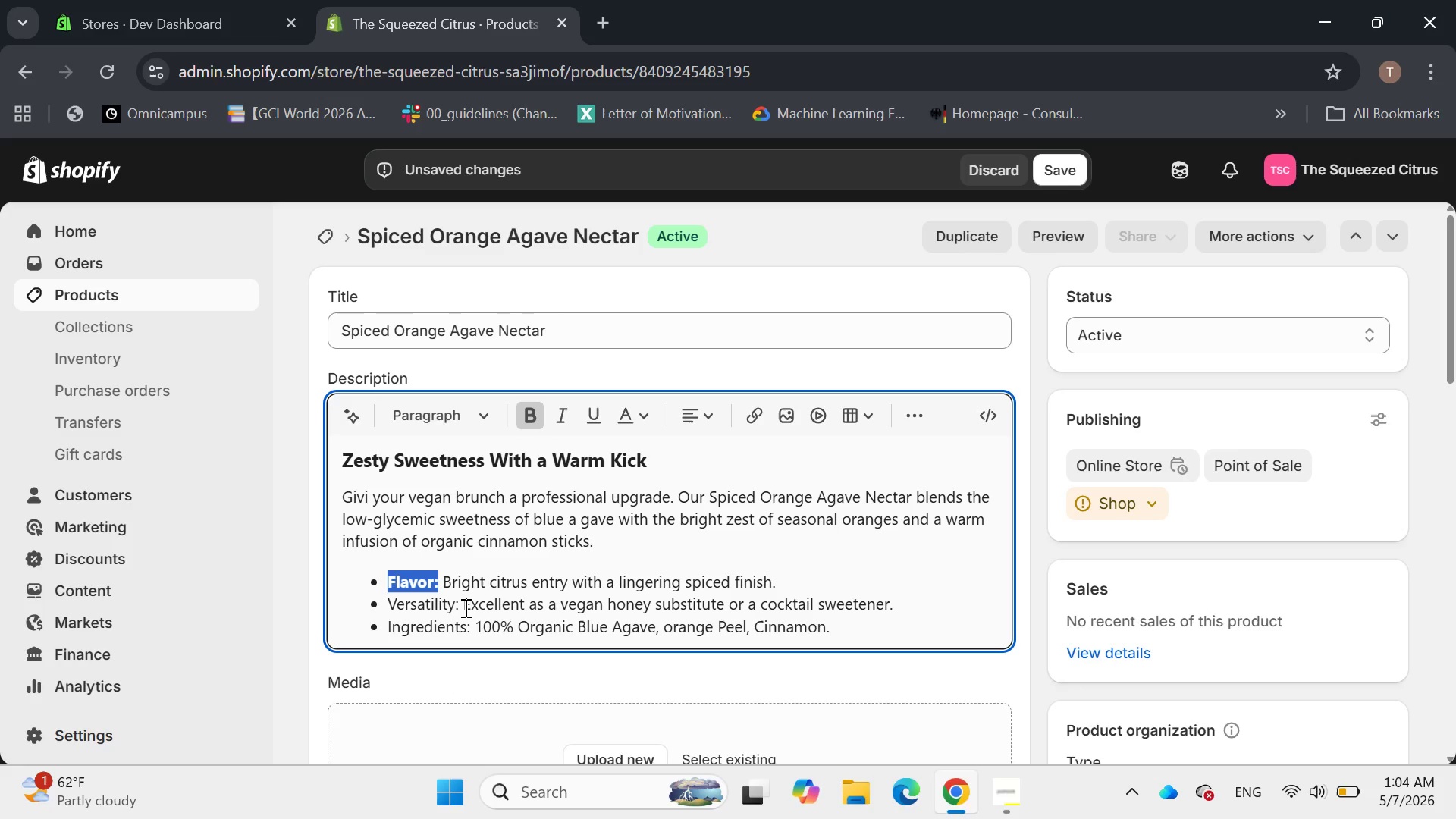 
left_click_drag(start_coordinate=[459, 603], to_coordinate=[374, 601])
 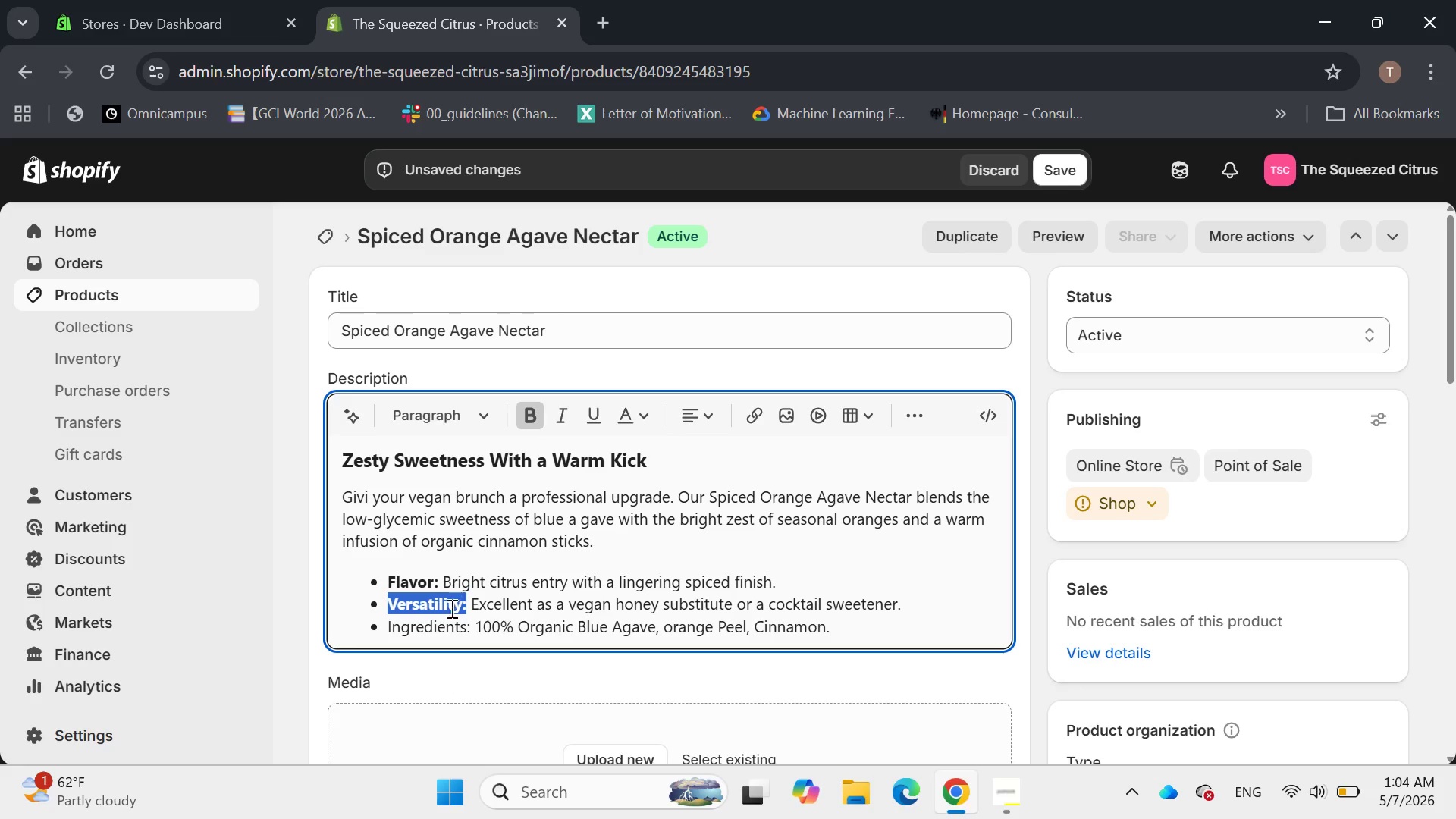 
left_click_drag(start_coordinate=[469, 626], to_coordinate=[377, 623])
 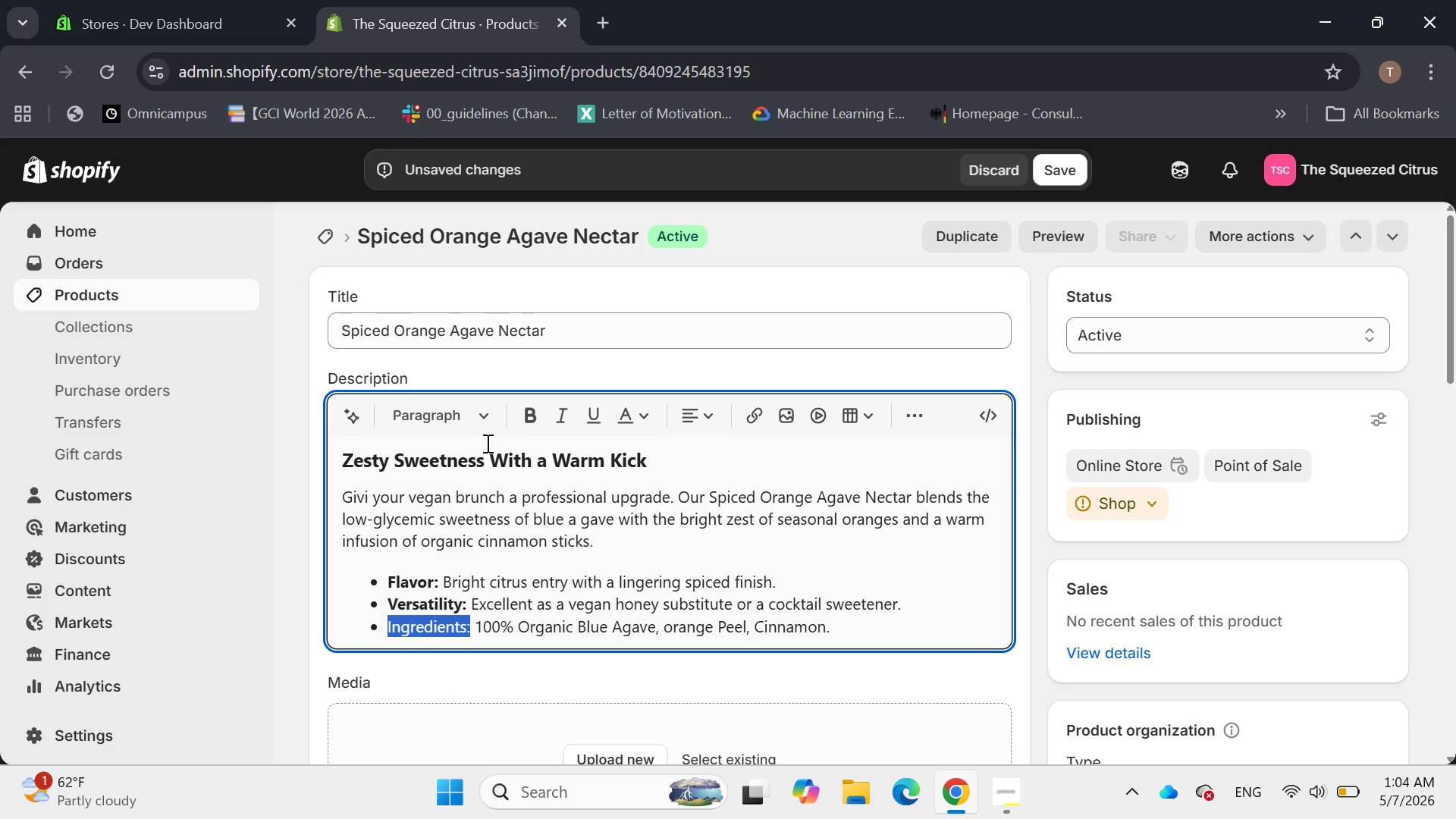 
mouse_move([528, 422])
 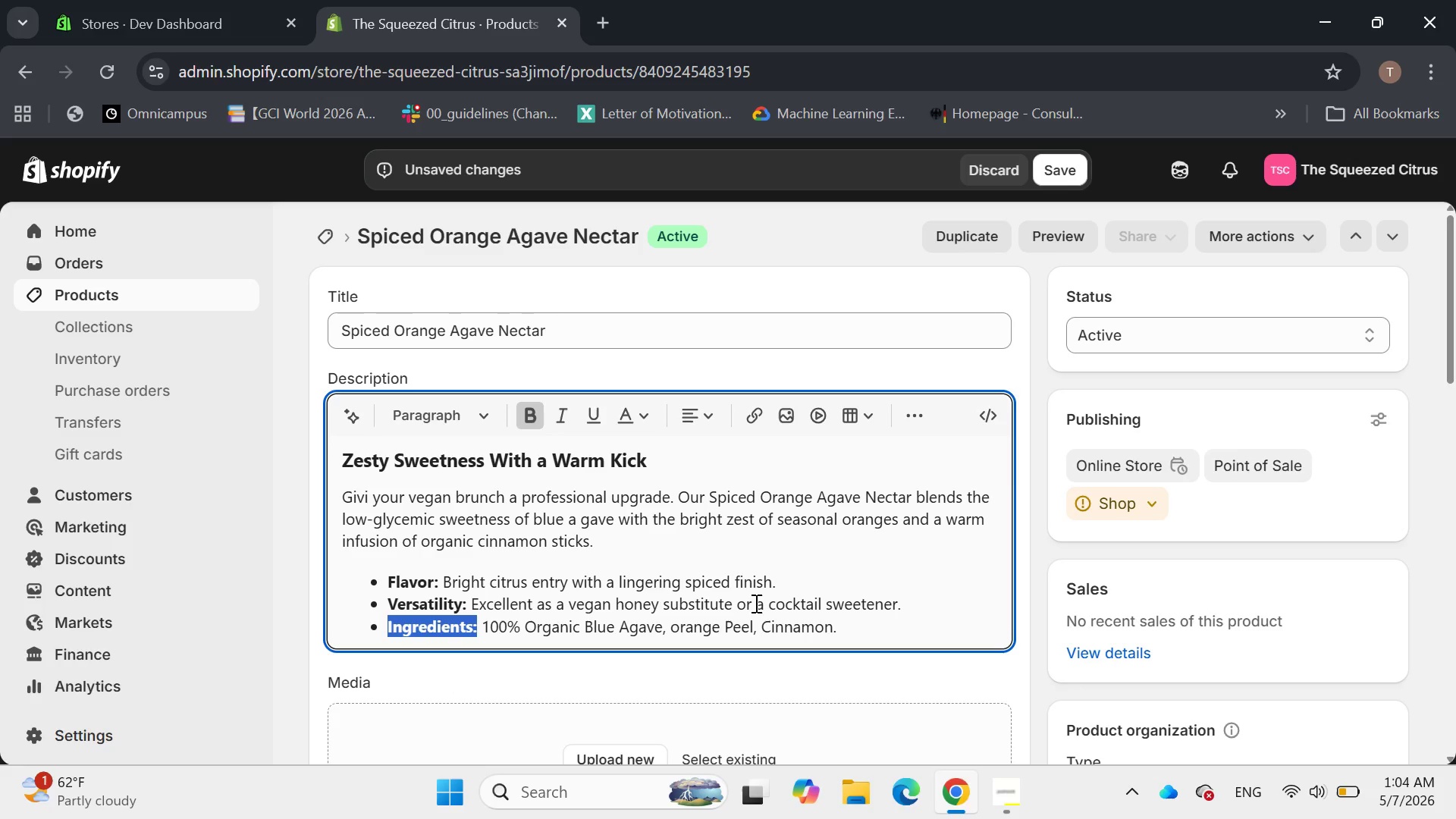 
wait(32.34)
 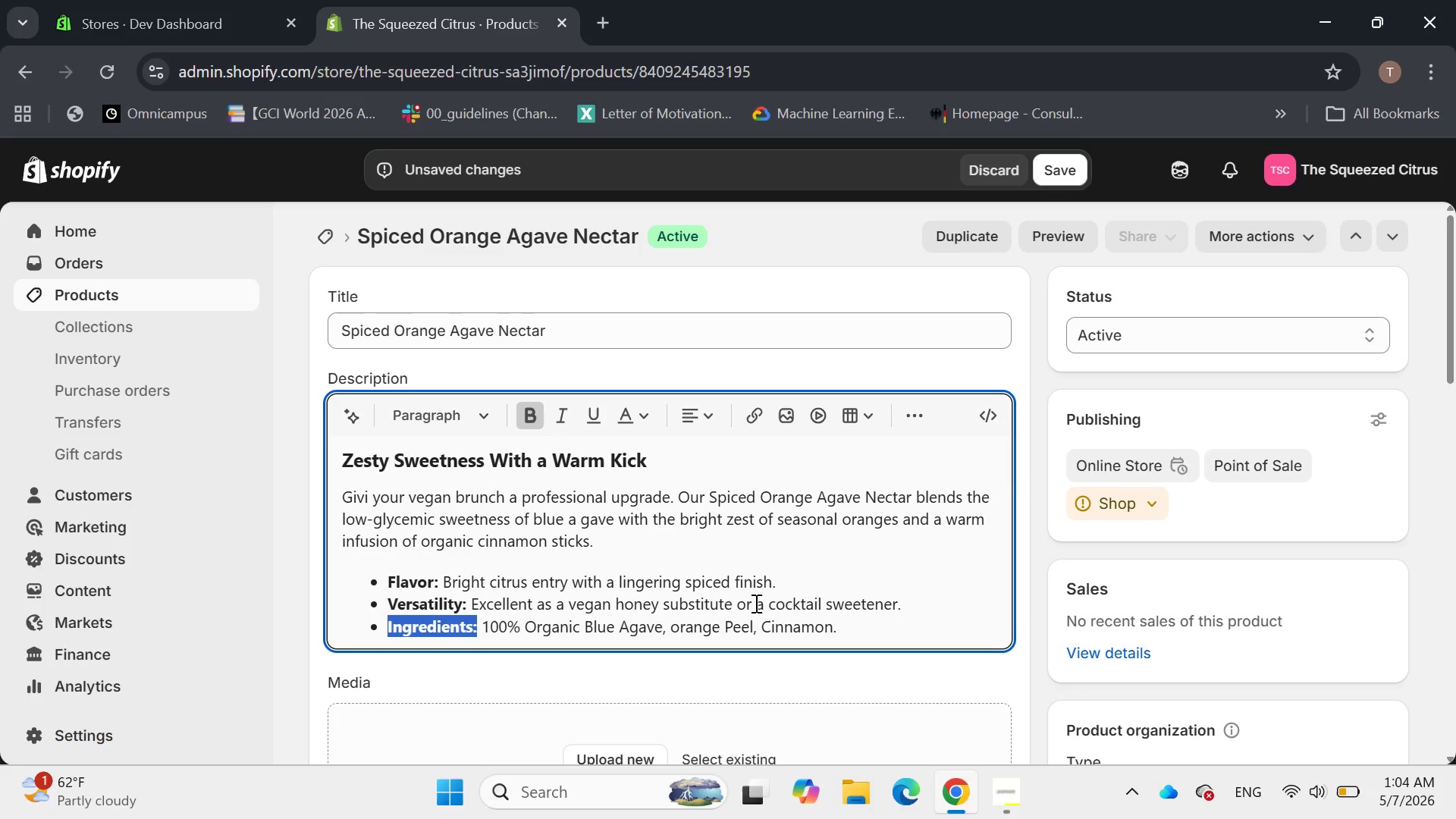 
key(Backspace)
 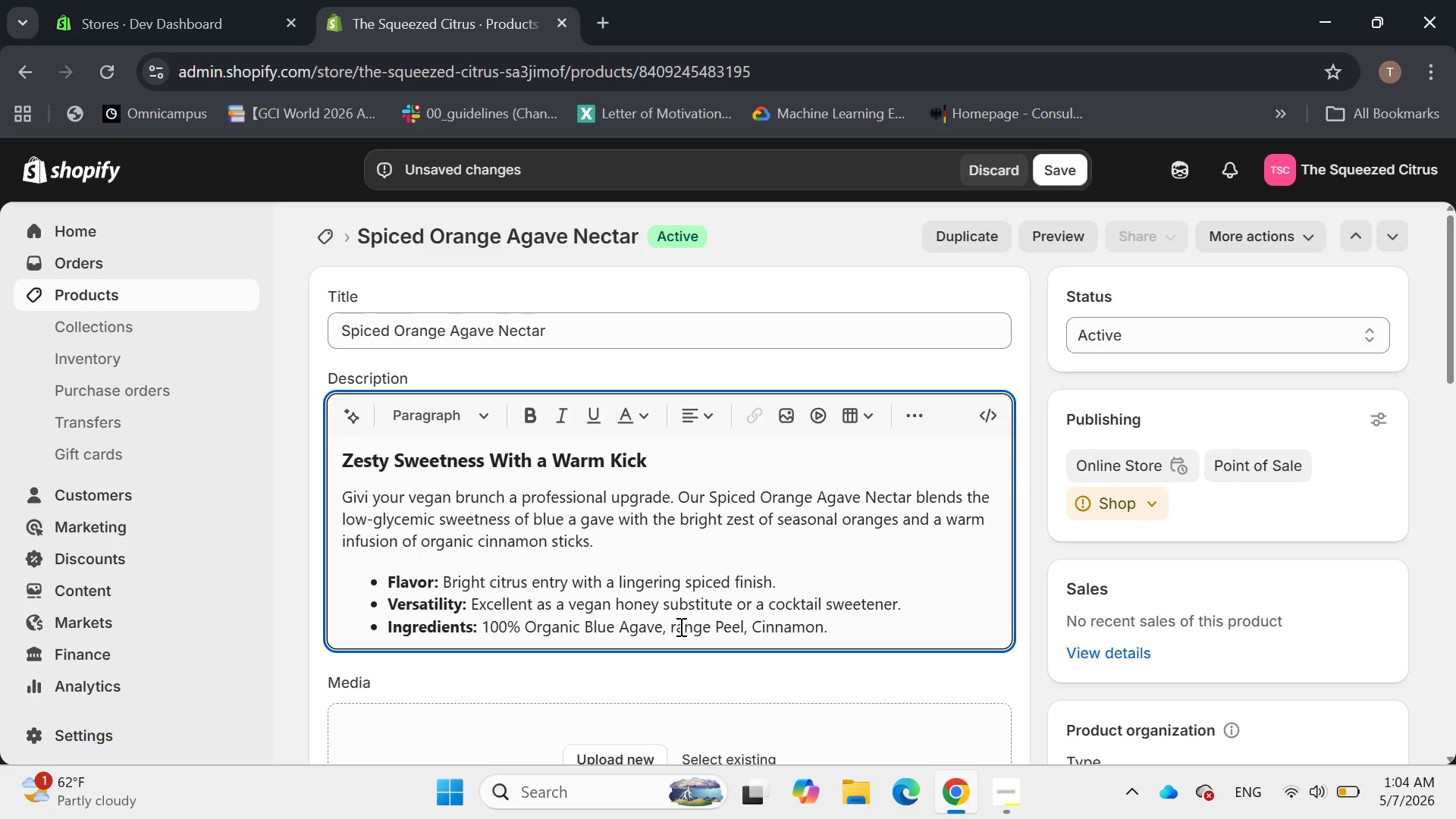 
key(Shift+O)
 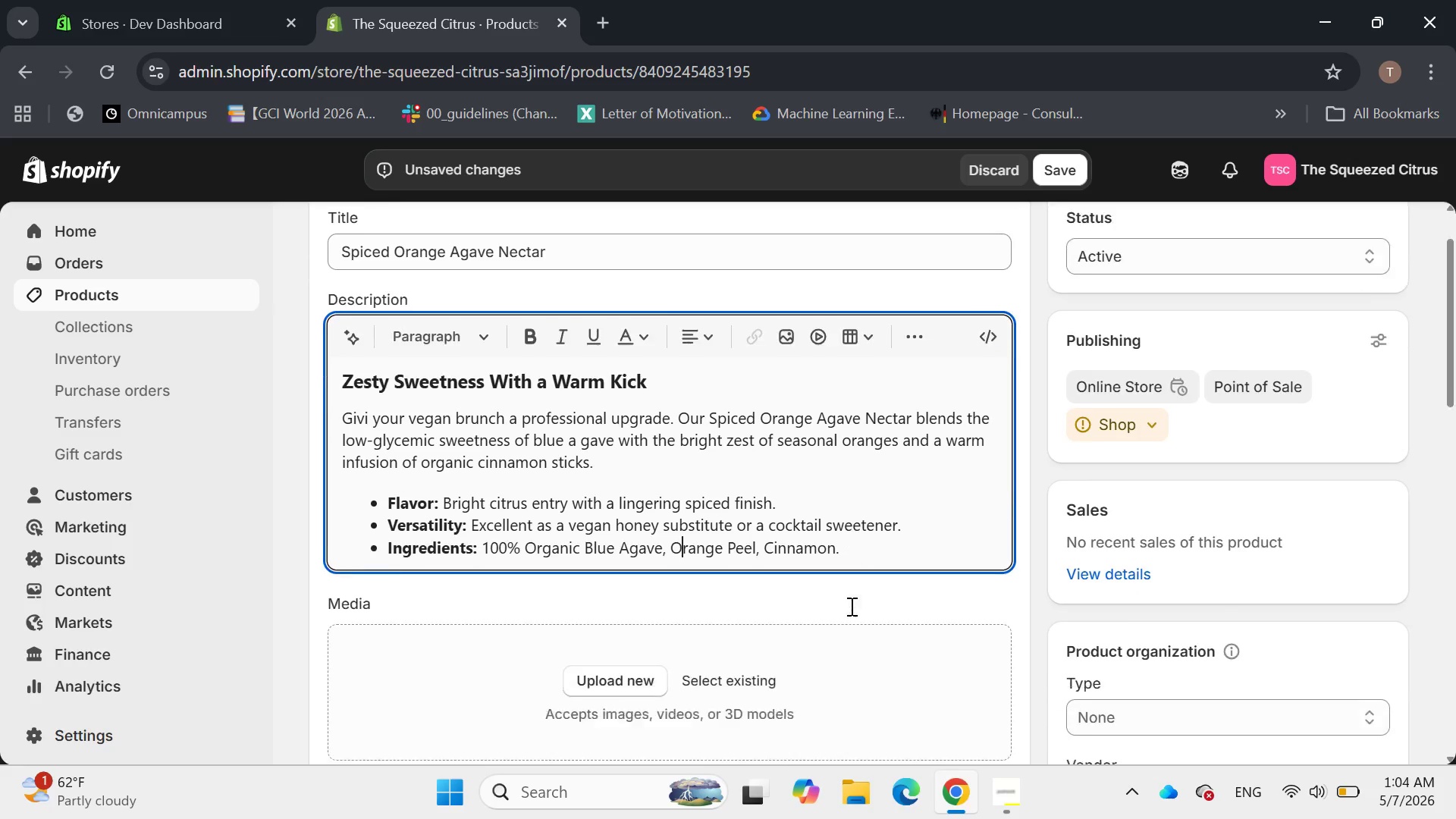 
wait(6.25)
 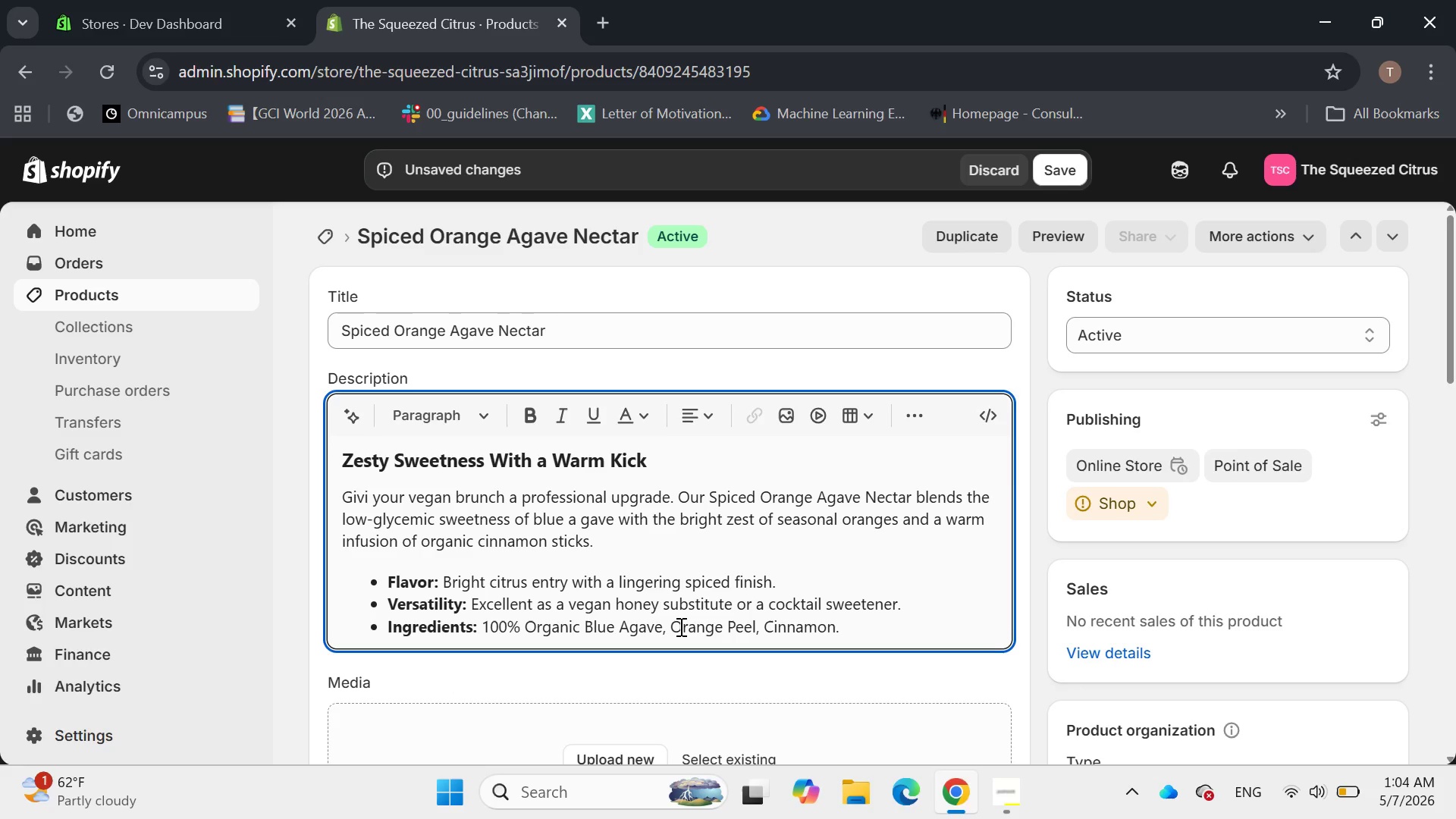 
left_click([615, 493])
 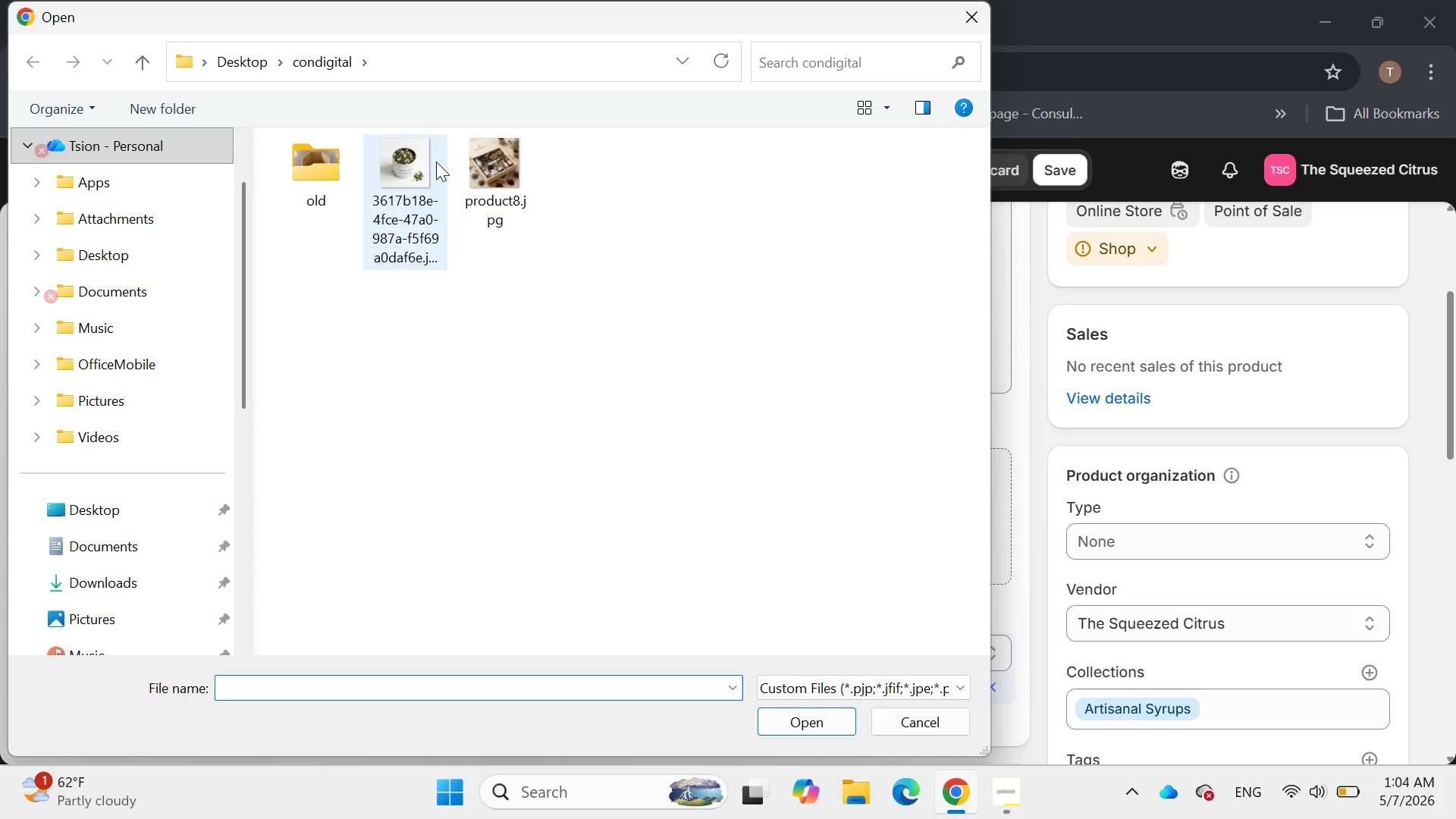 
double_click([466, 169])
 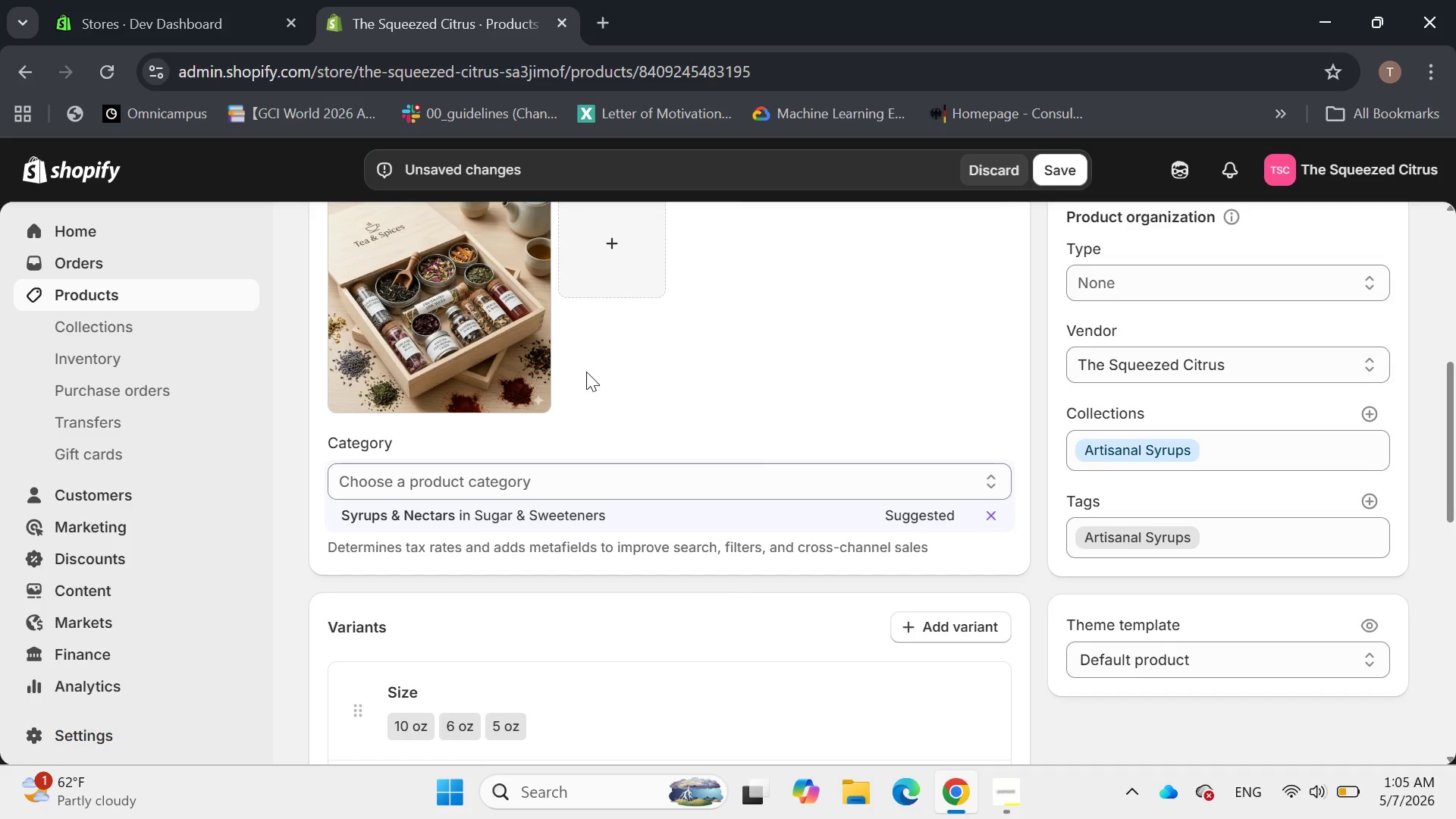 
wait(41.8)
 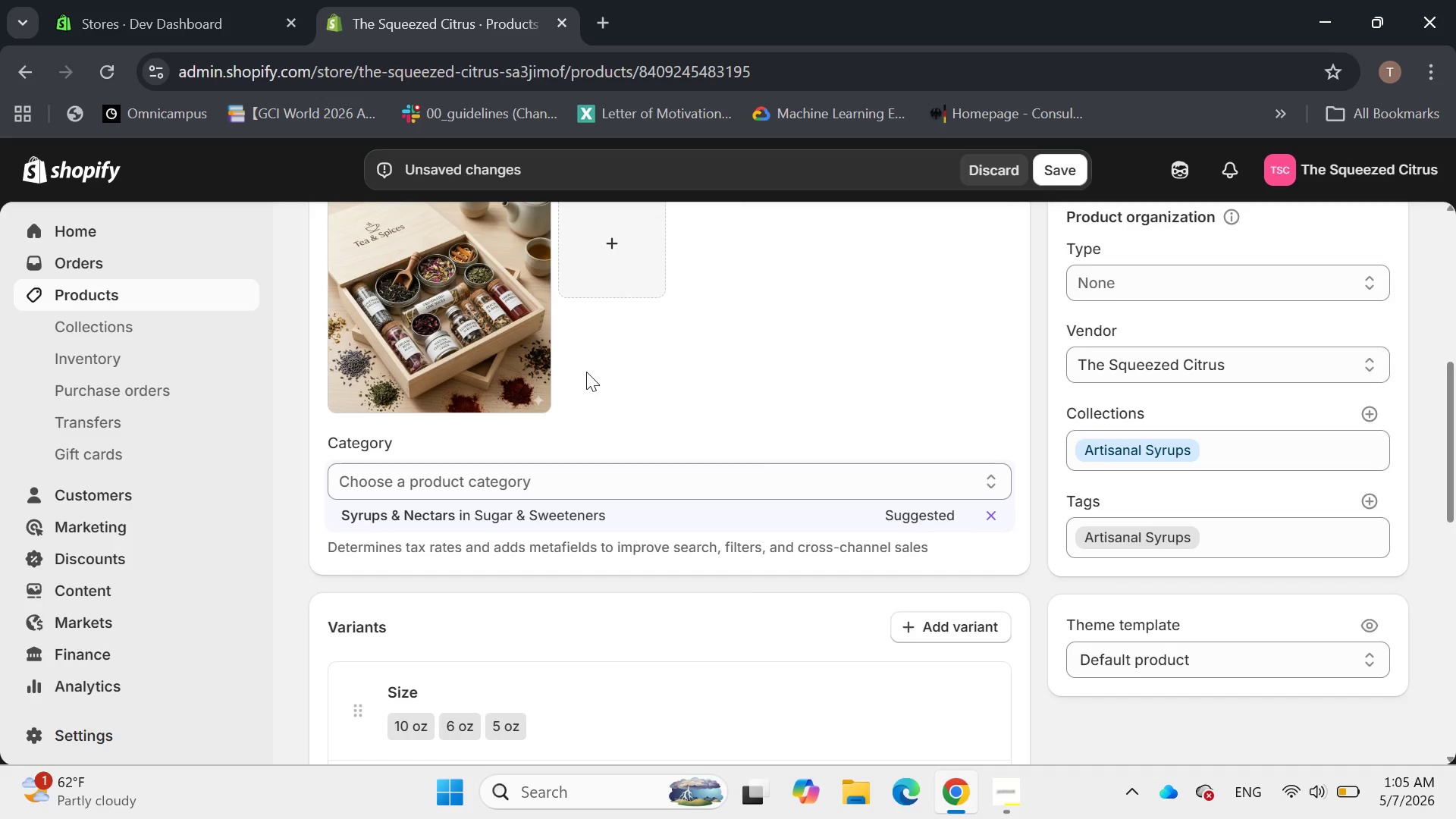 
left_click([995, 472])
 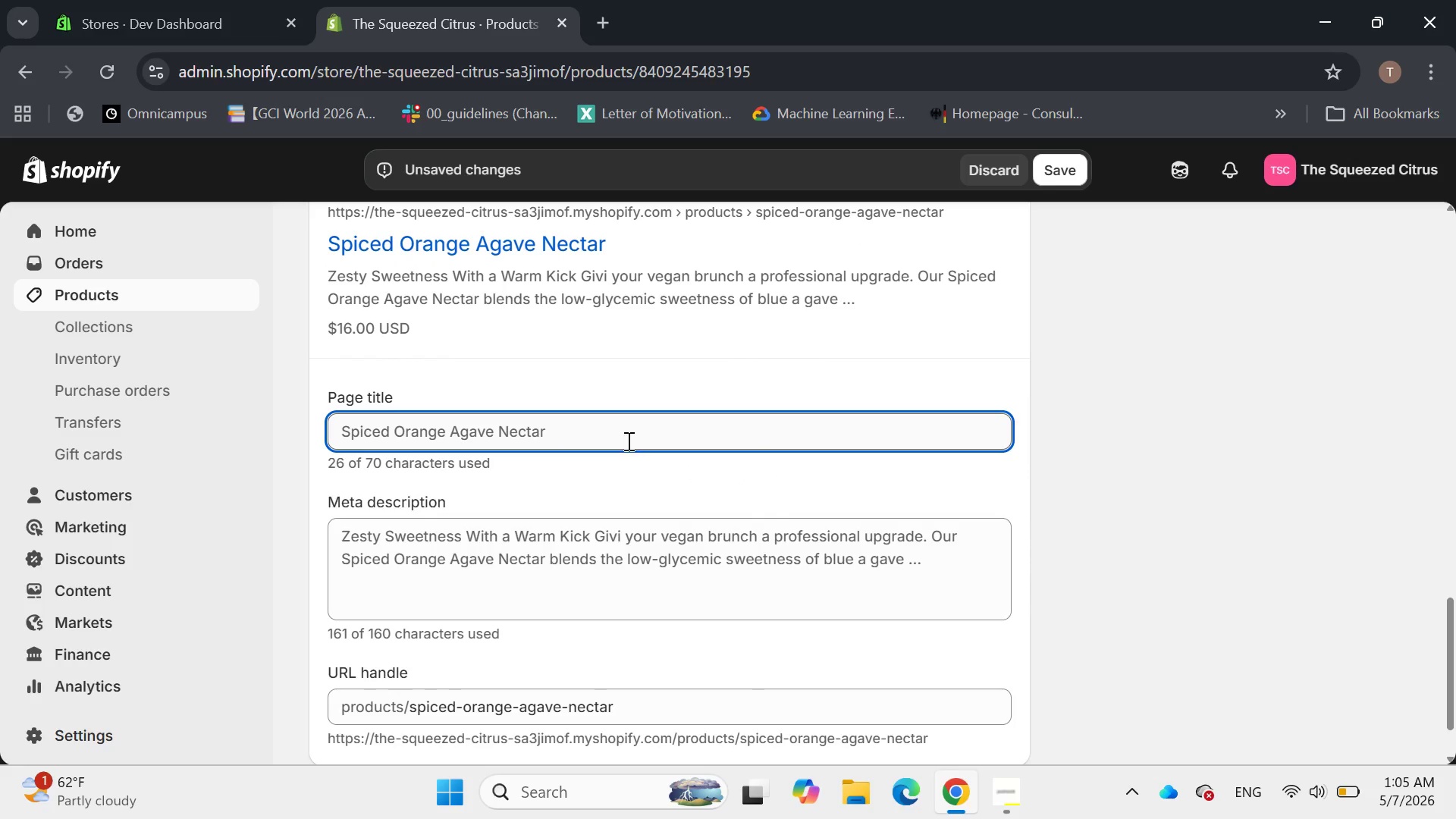 
left_click([519, 544])
 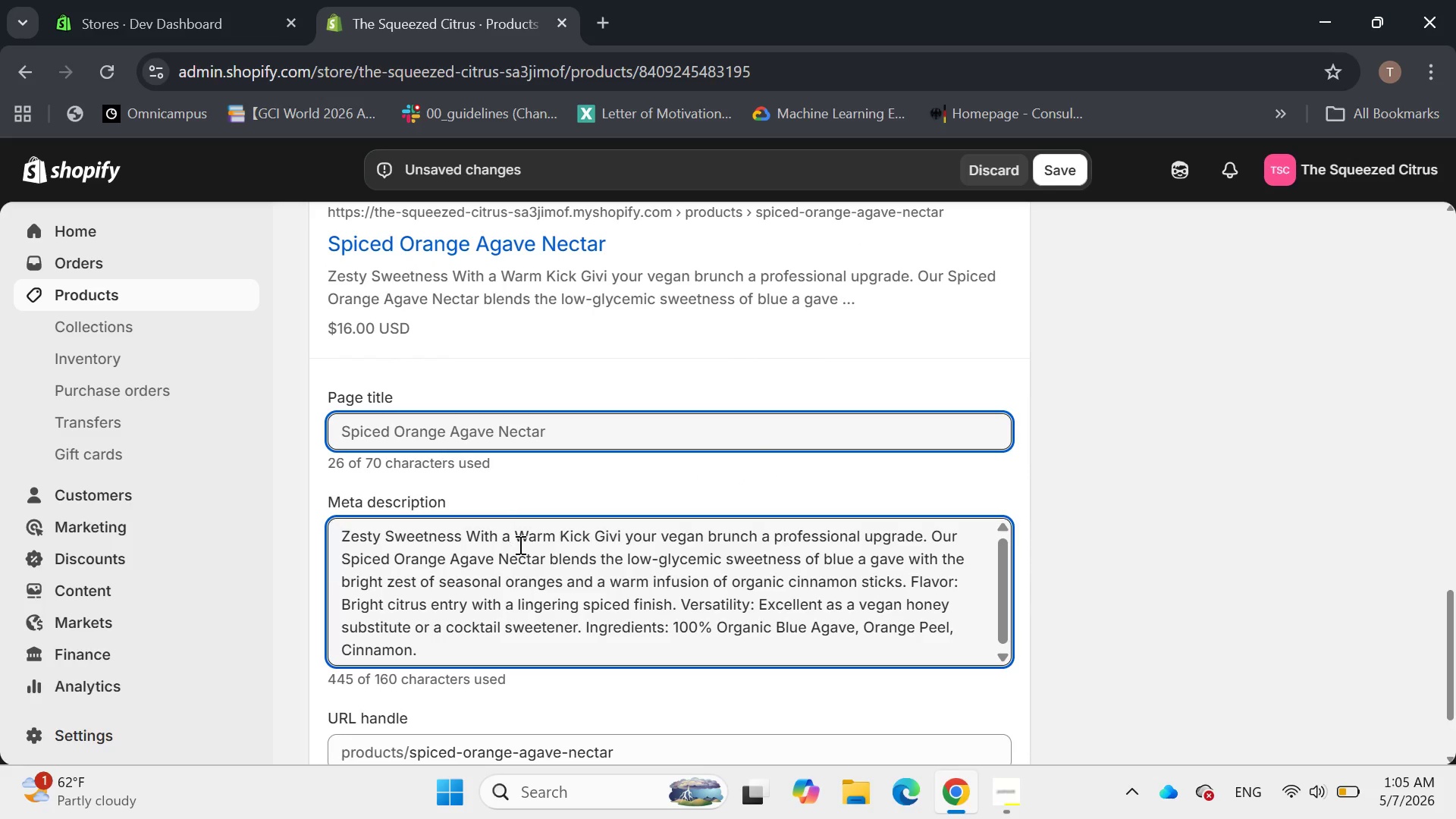 
key(Control+A)
 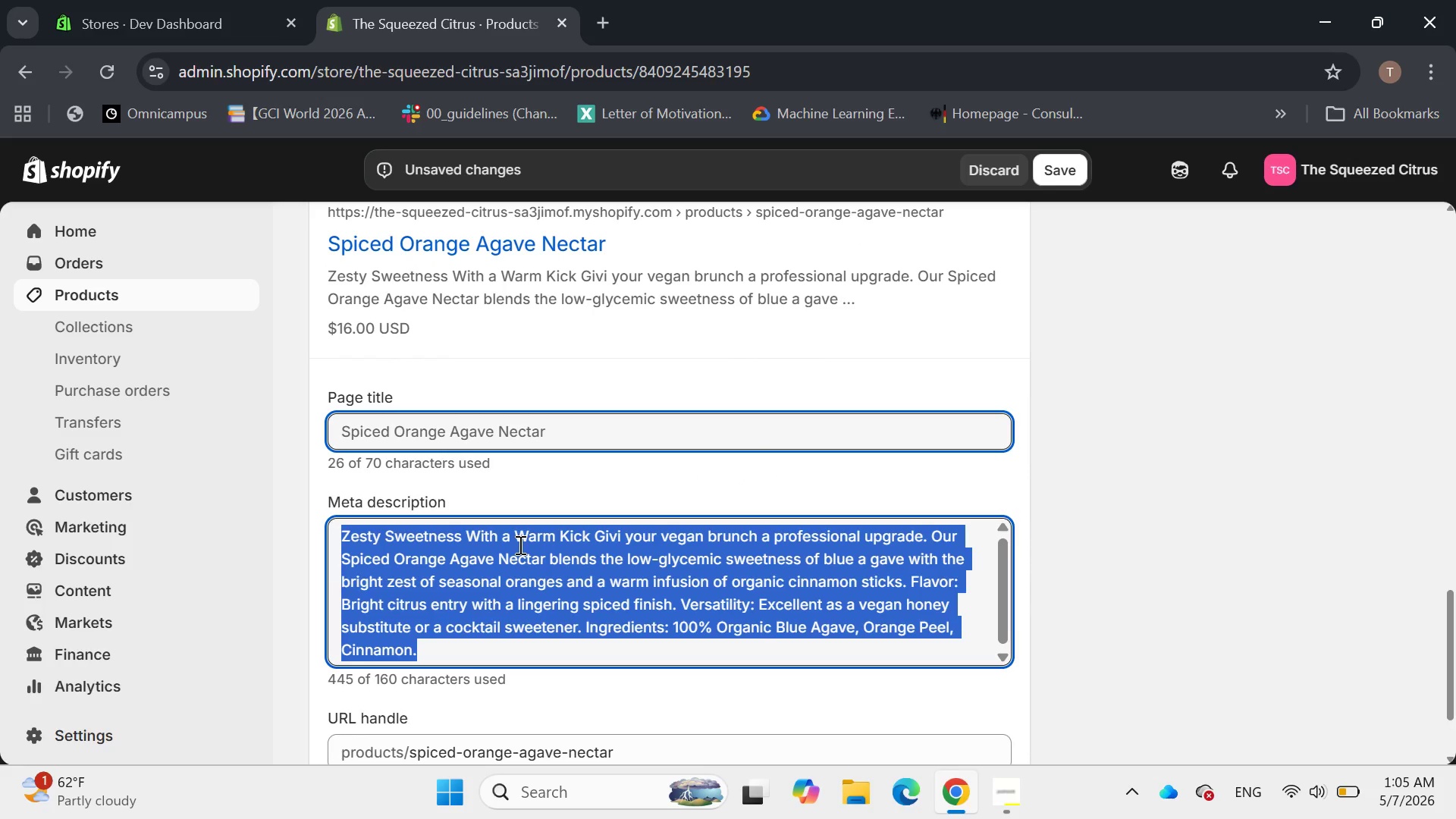 
key(Backspace)
 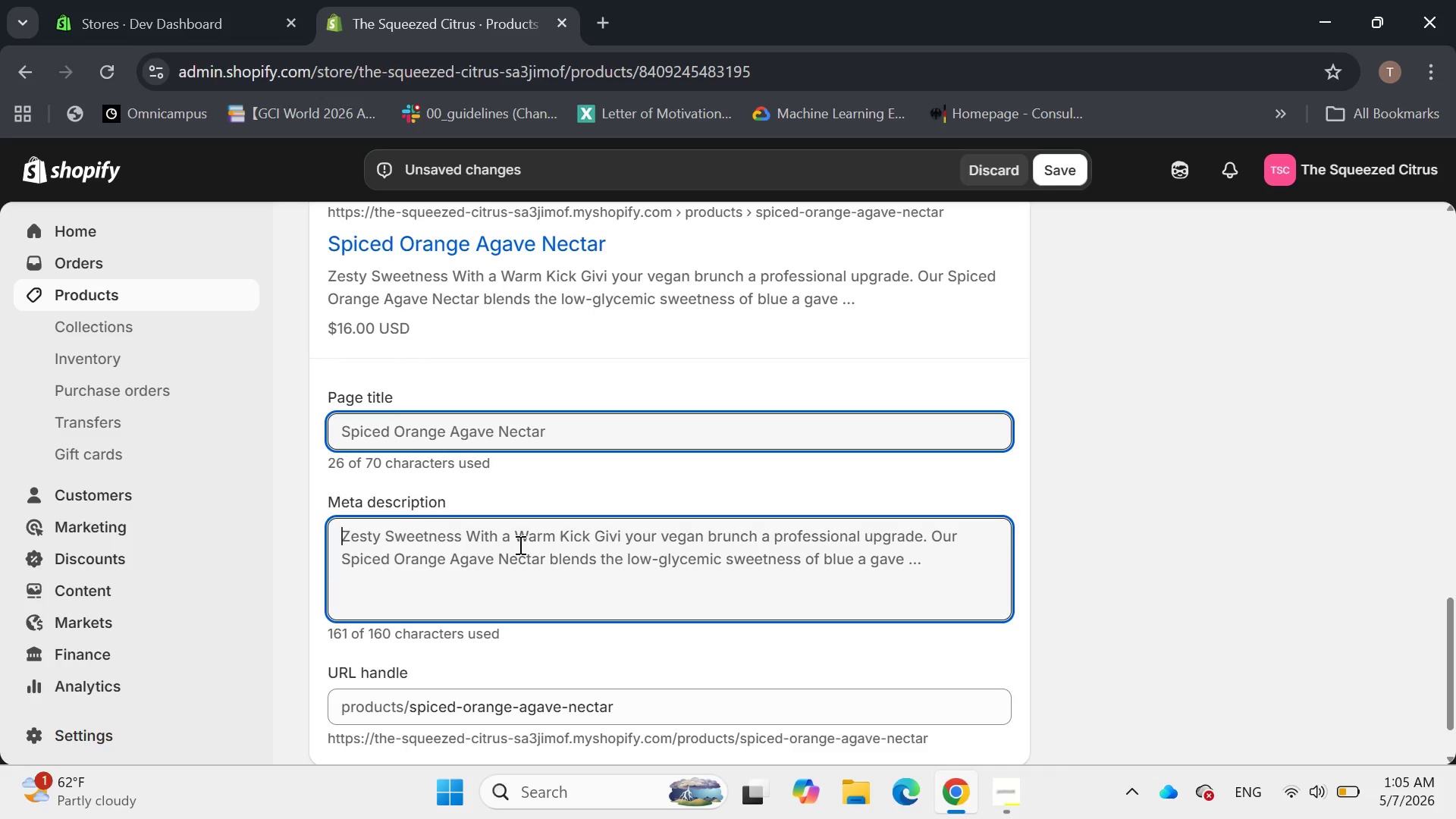 
wait(11.44)
 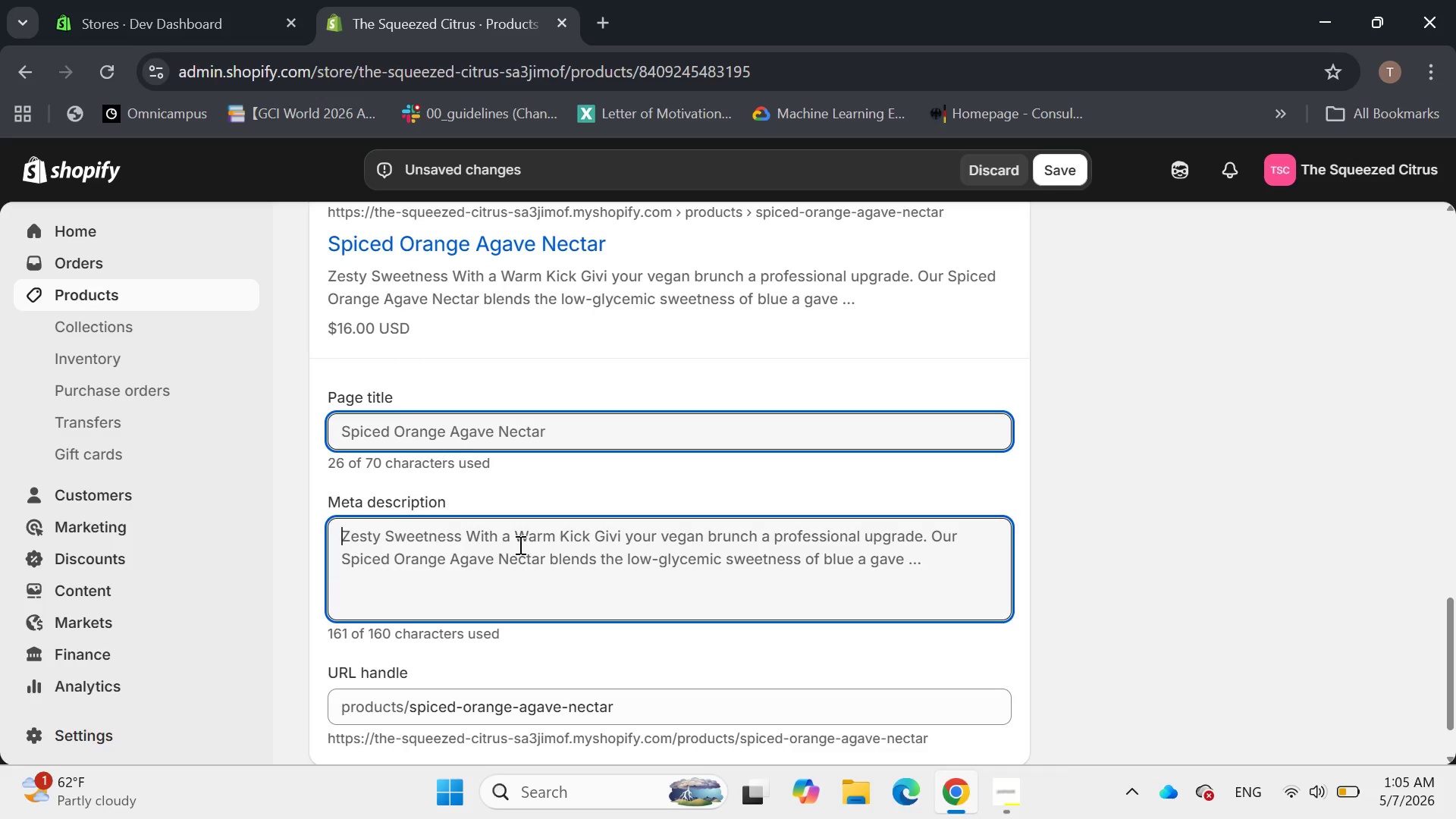 
key(Shift+ShiftLeft)
 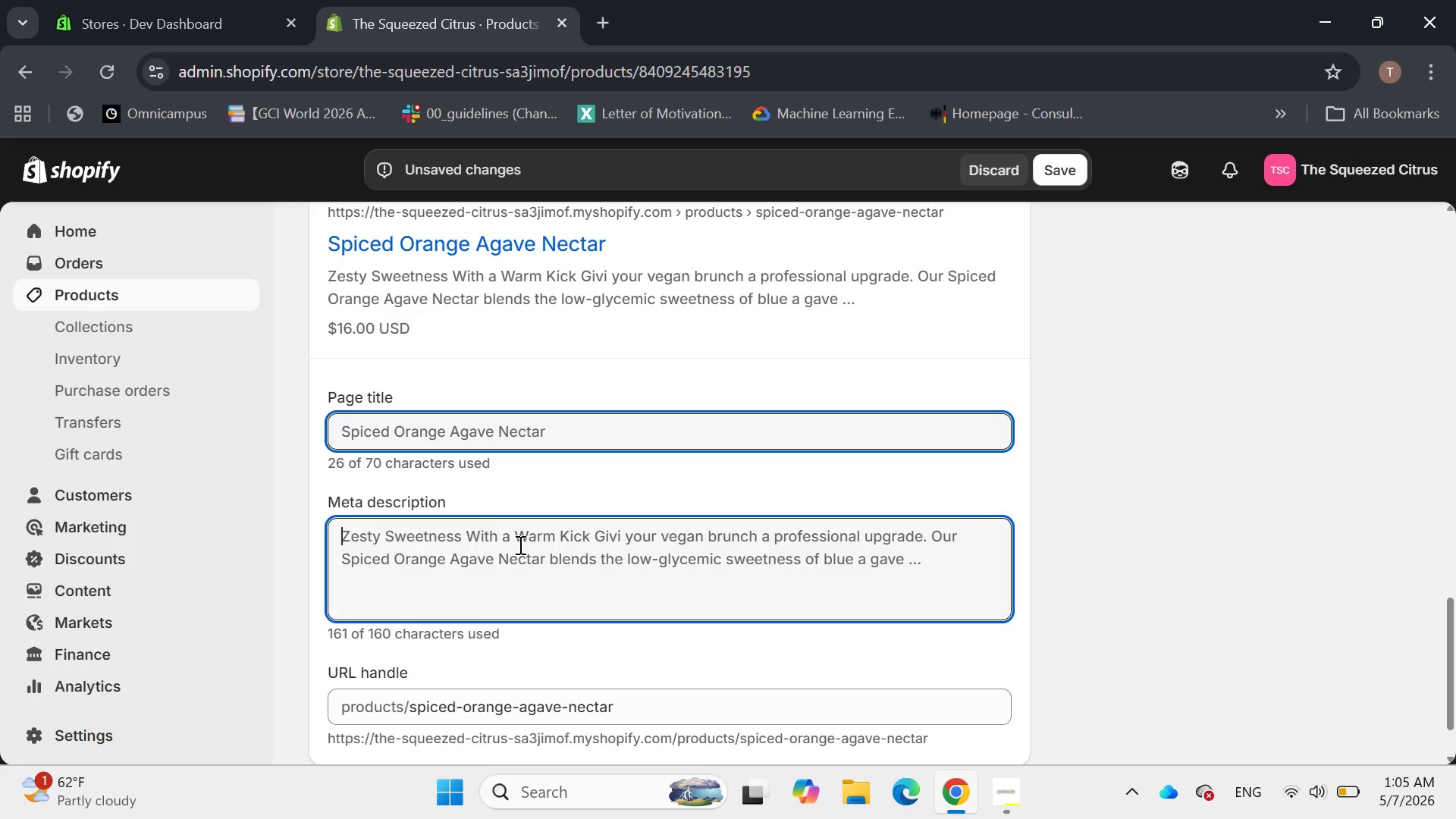 
key(Shift+ShiftLeft)
 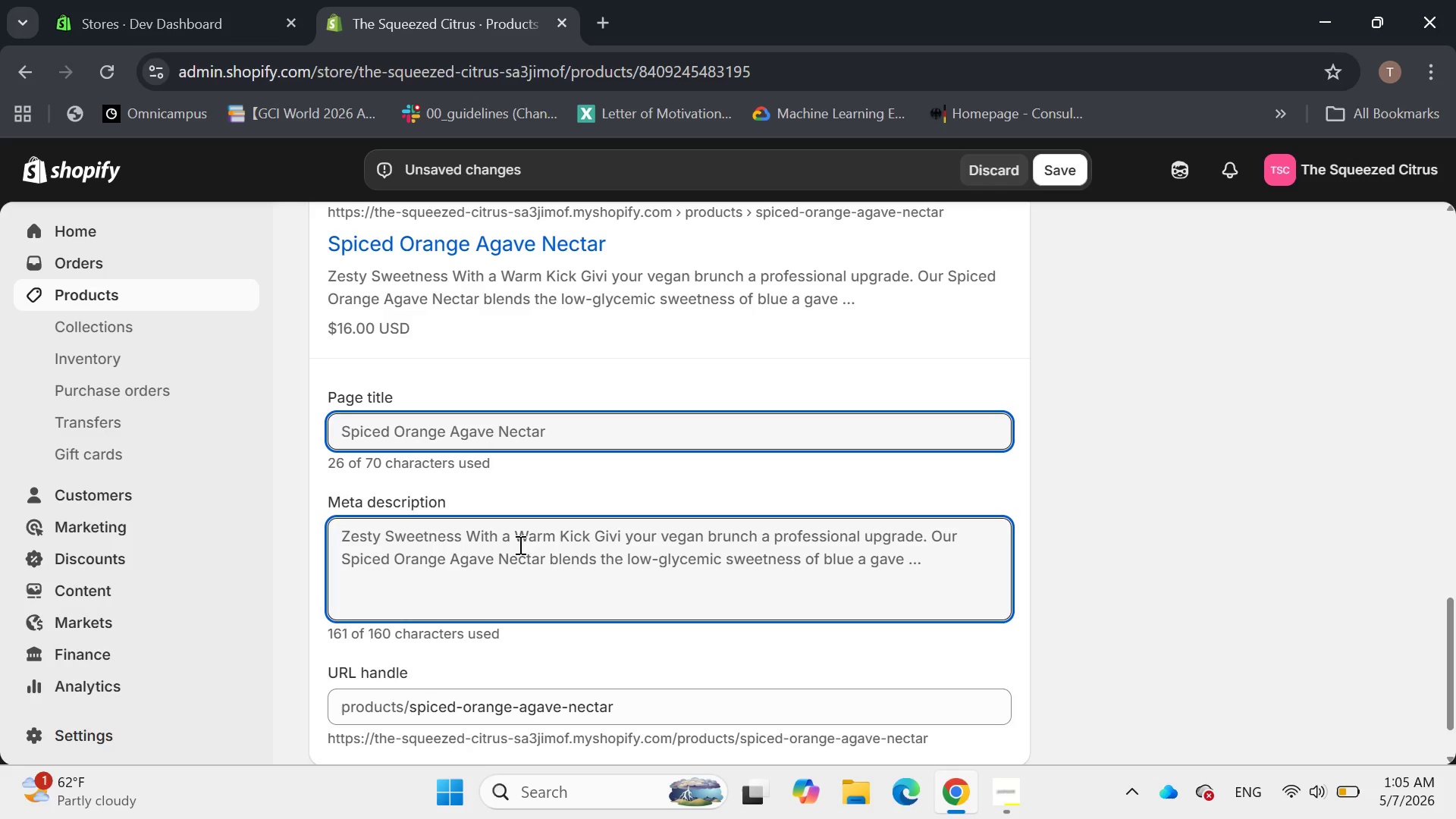 
wait(7.41)
 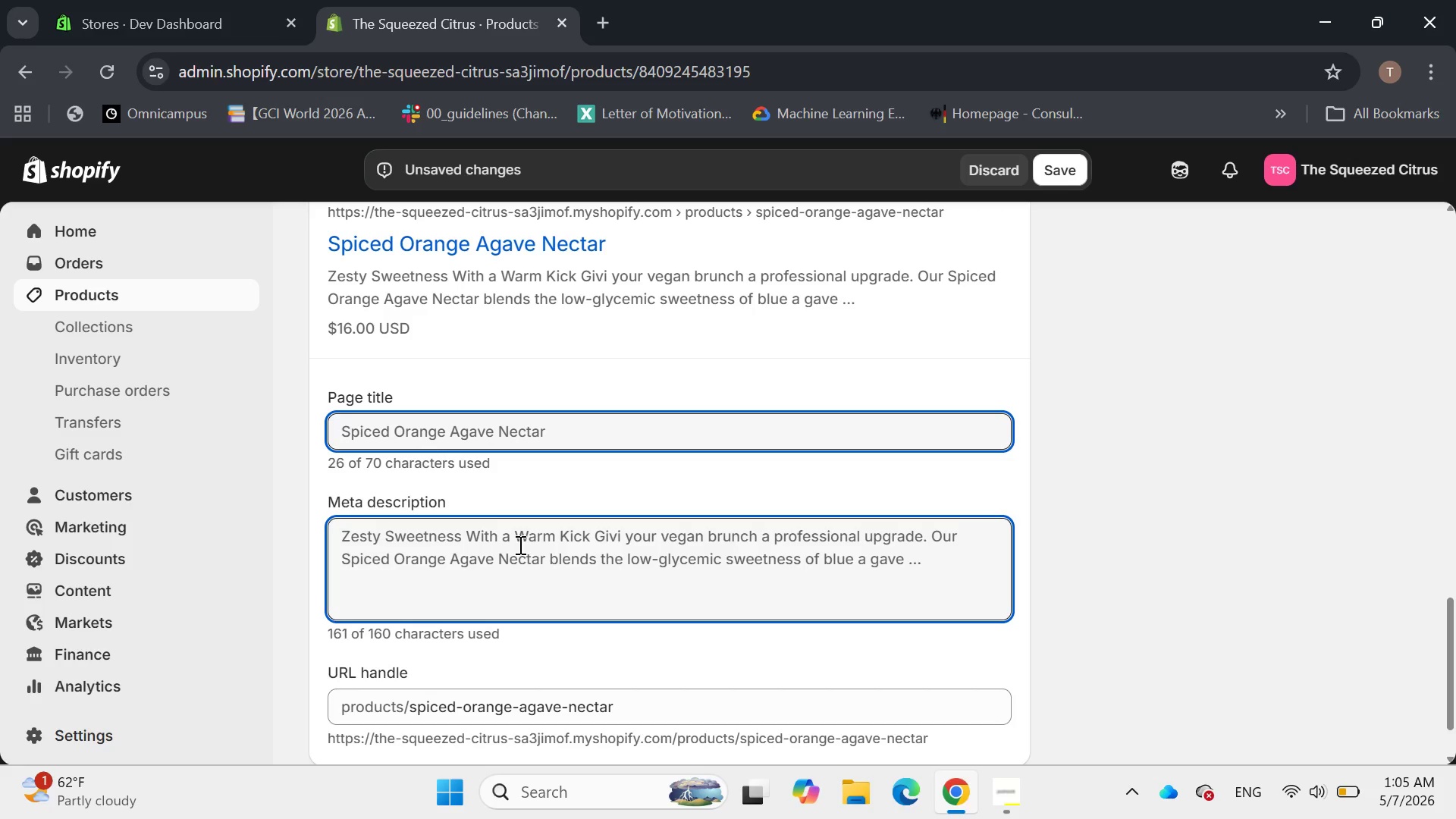 
type(Add a )
 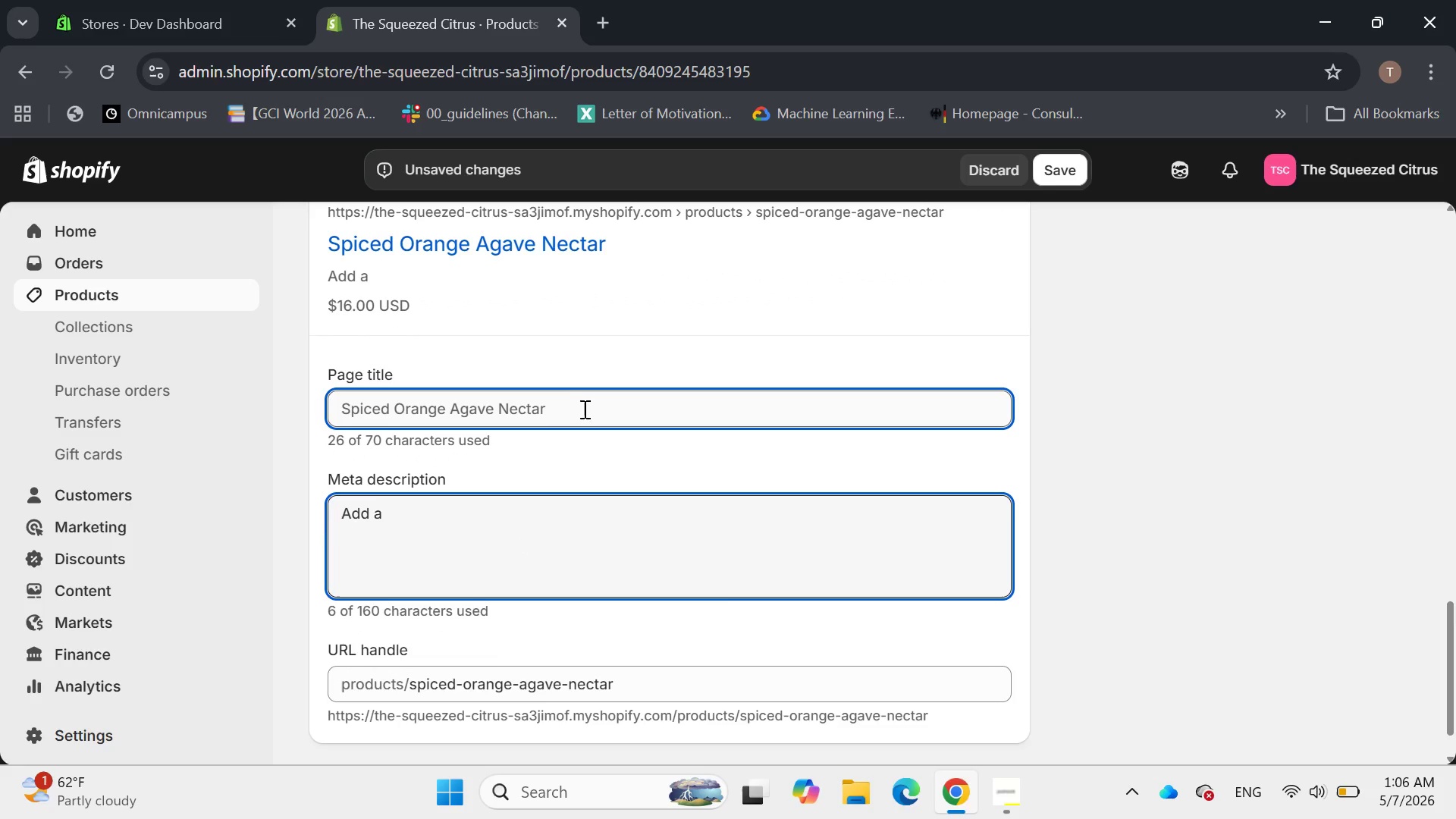 
left_click([582, 413])
 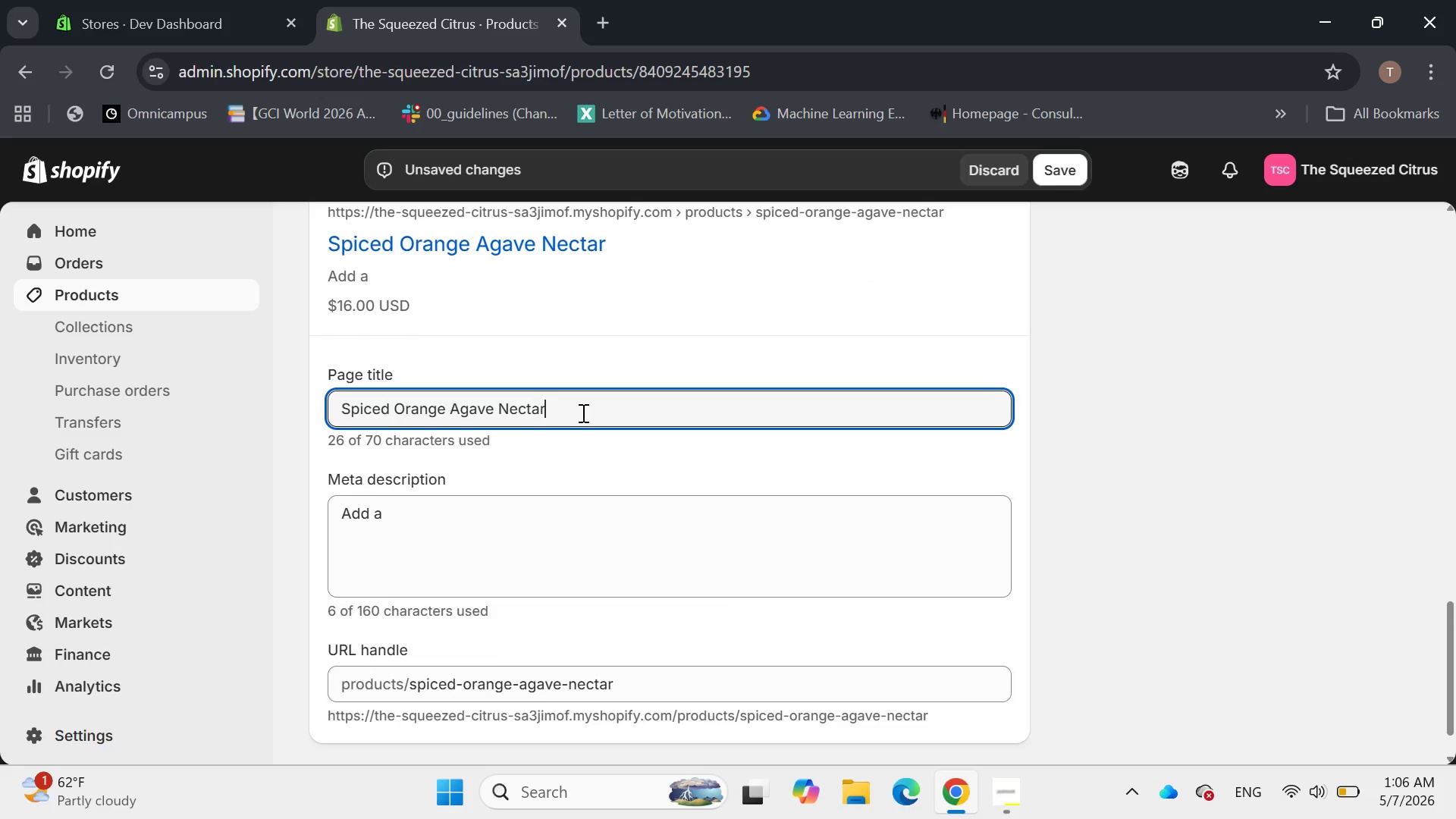 
type( | Ora)
 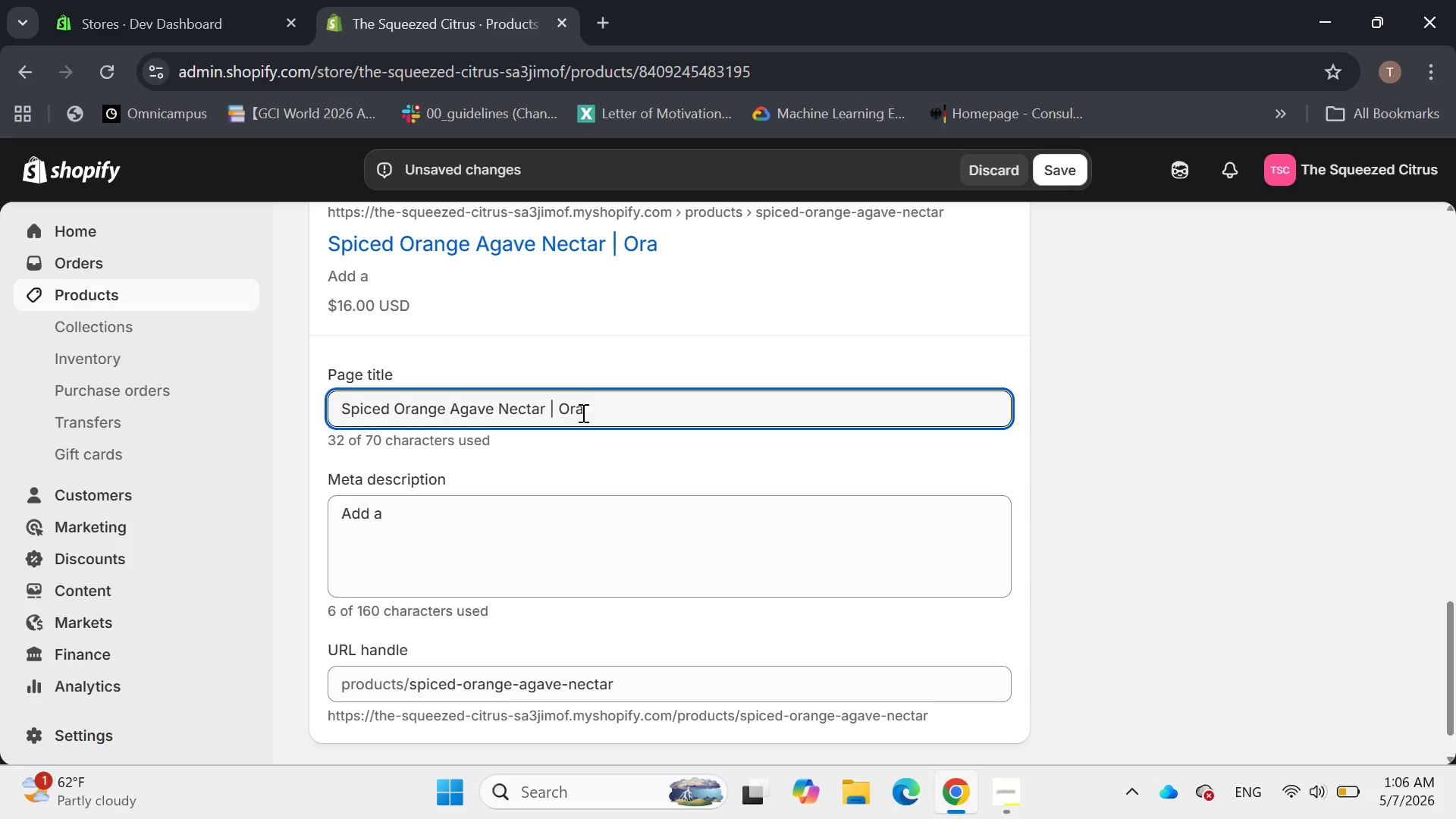 
key(Backspace)
type(ganic )
 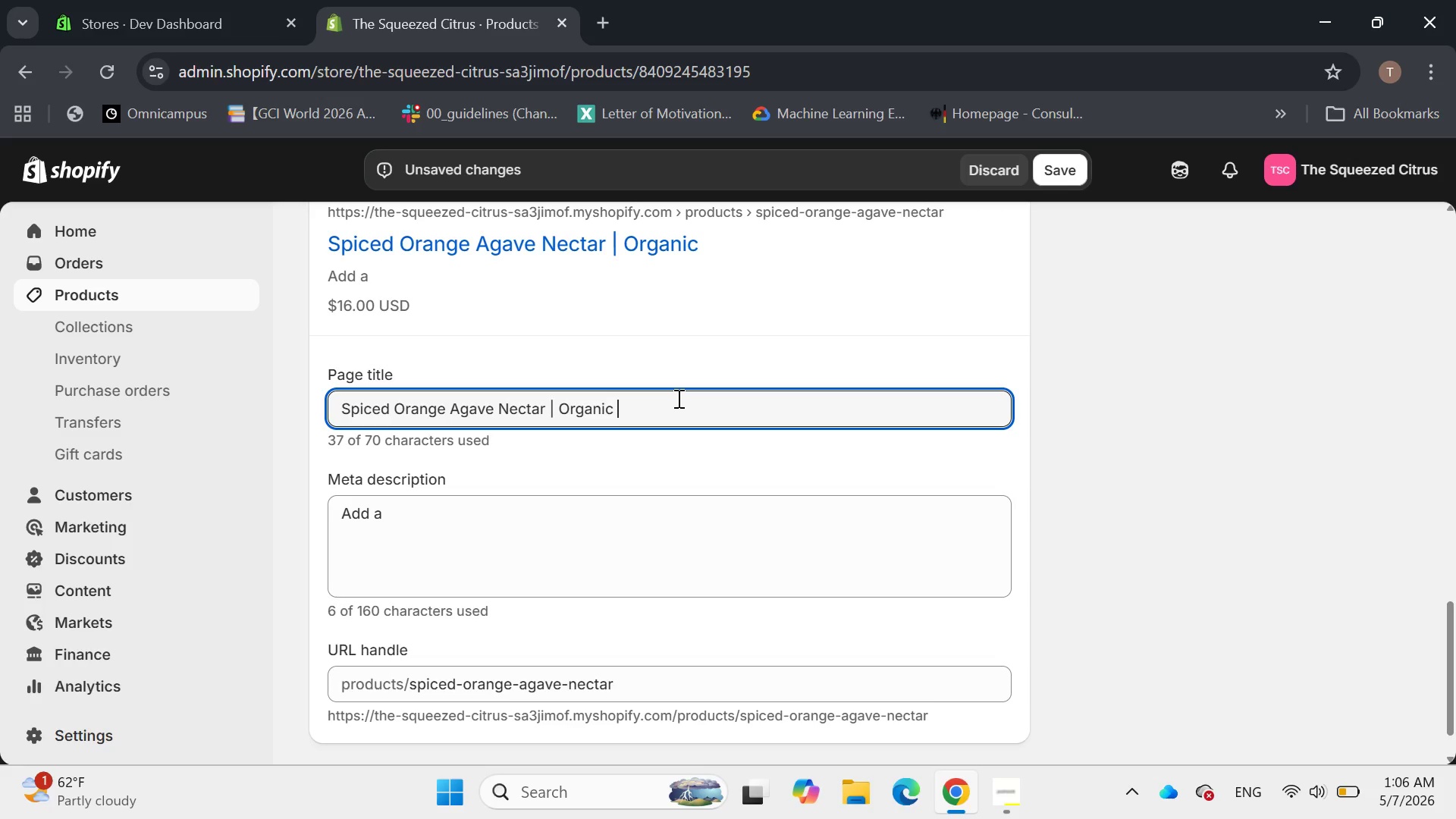 
type(Vegan )
 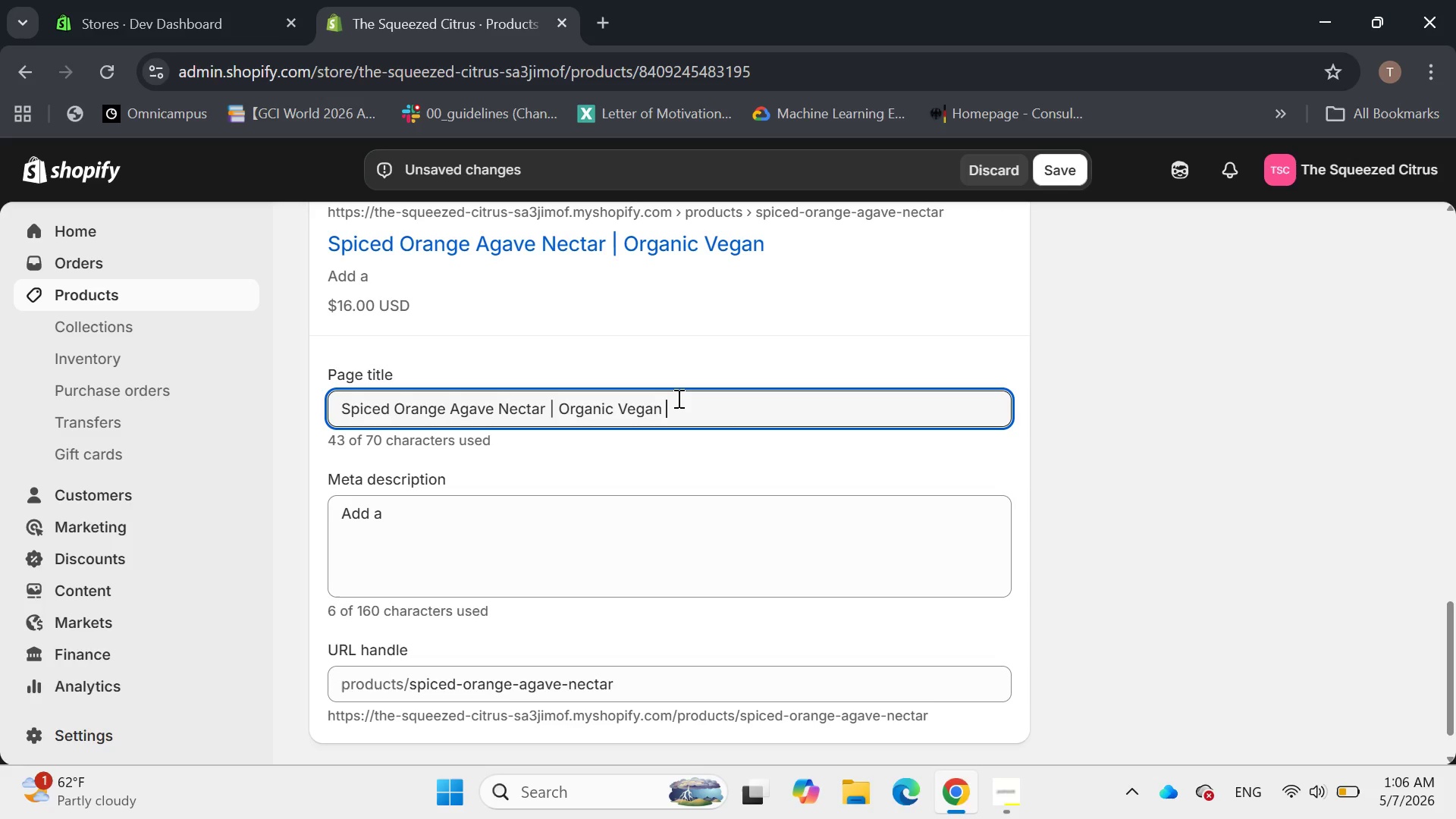 
type(Sweetener)
 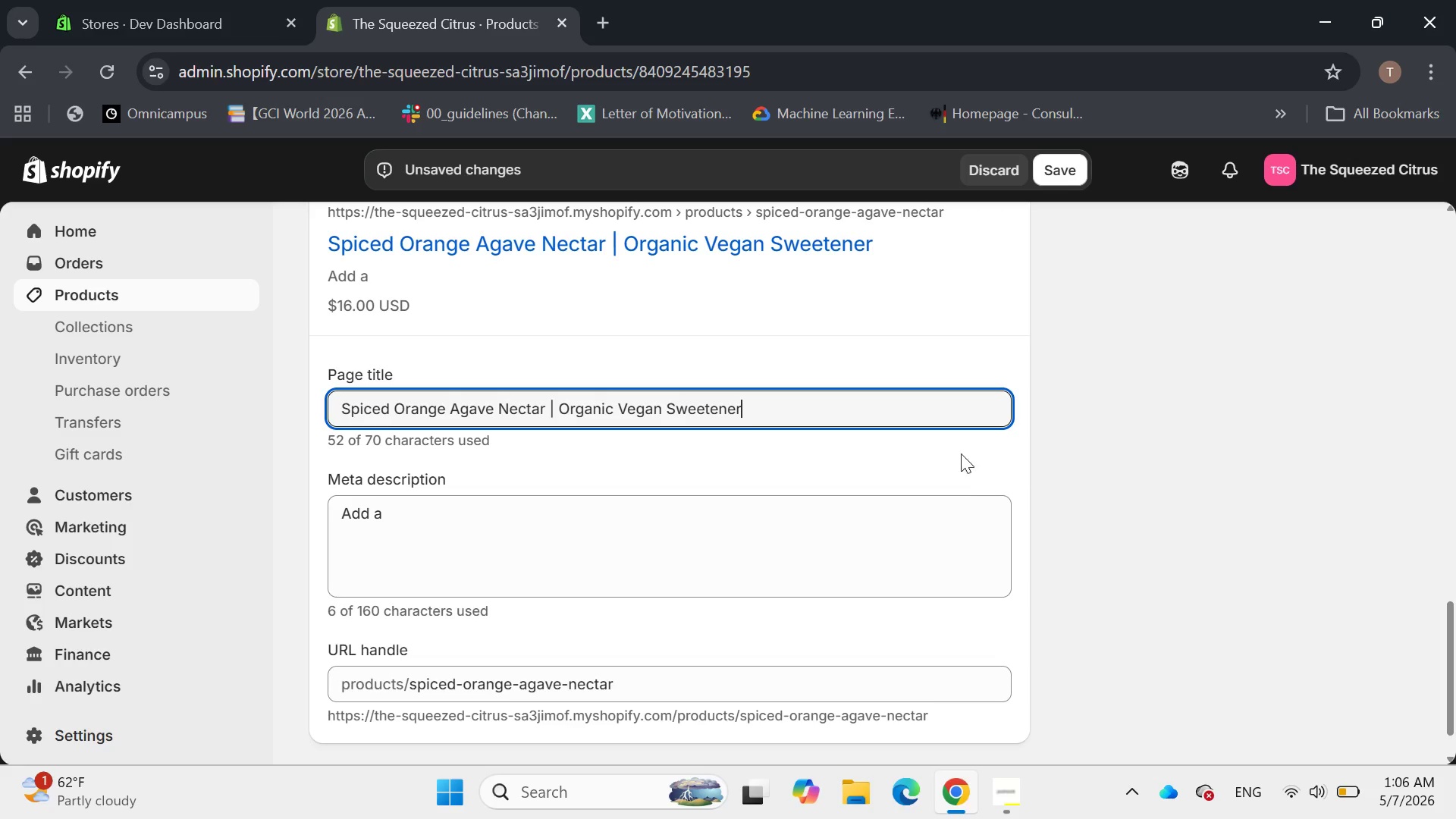 
left_click([954, 453])
 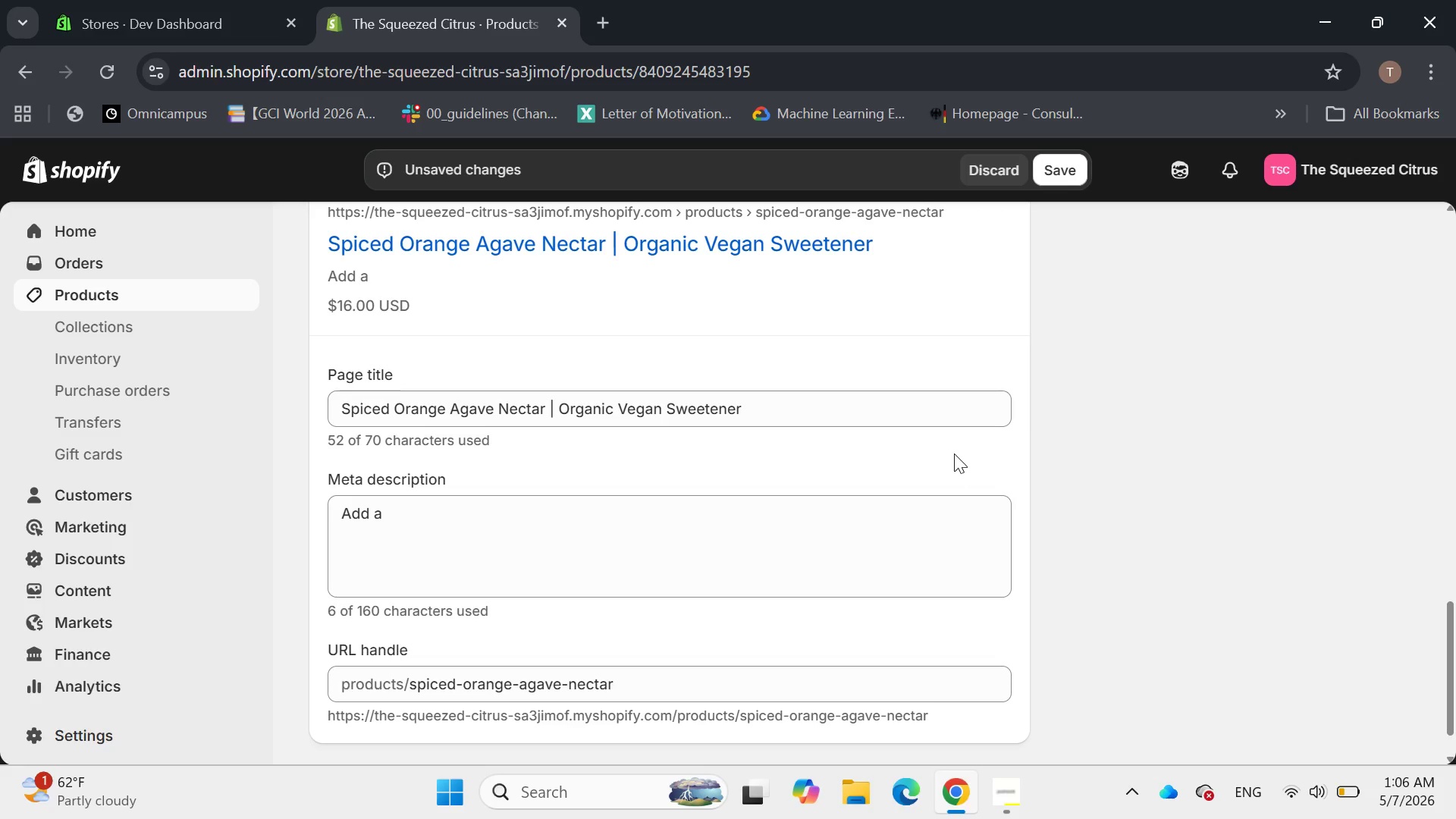 
wait(7.42)
 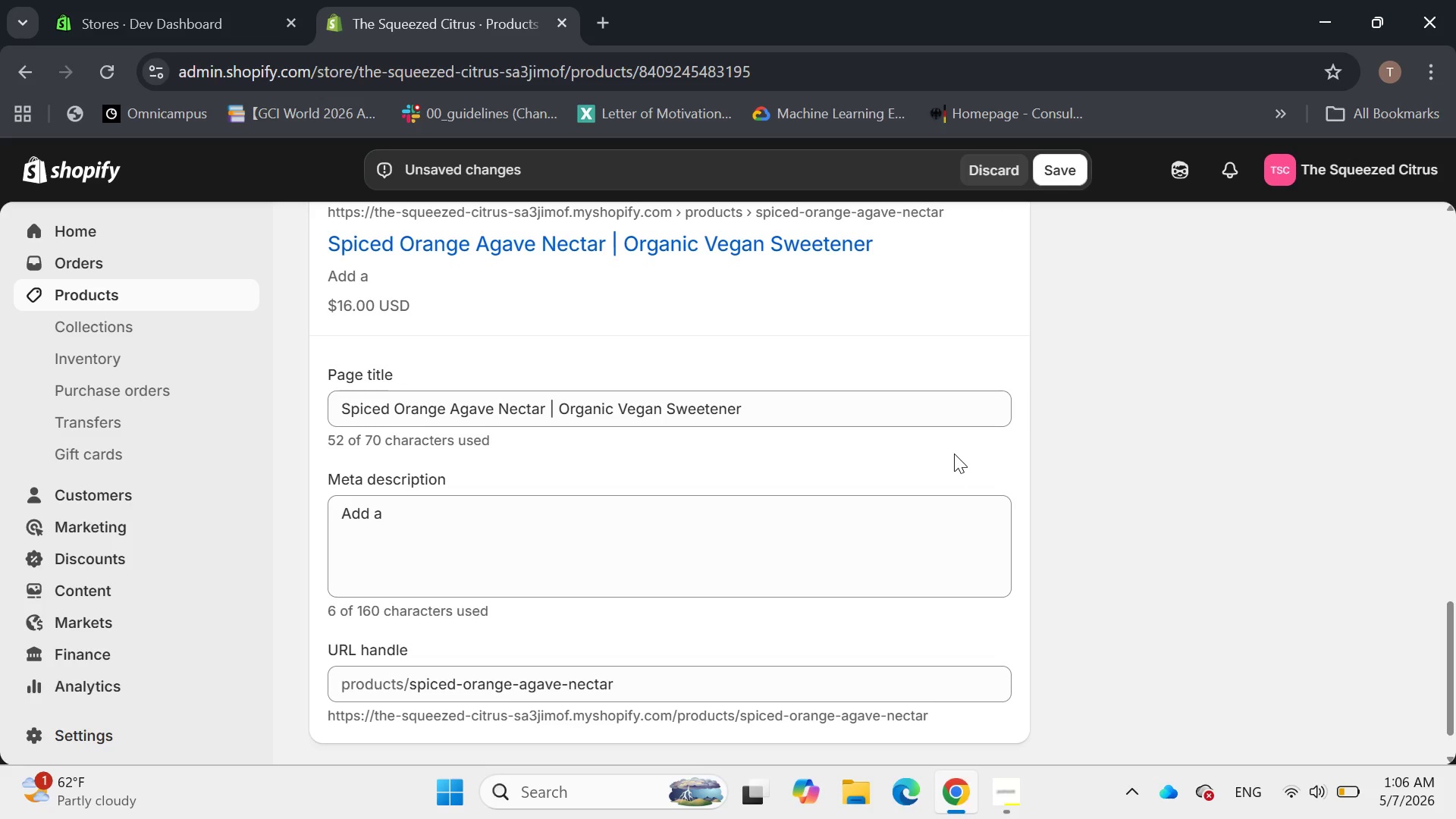 
left_click([706, 503])
 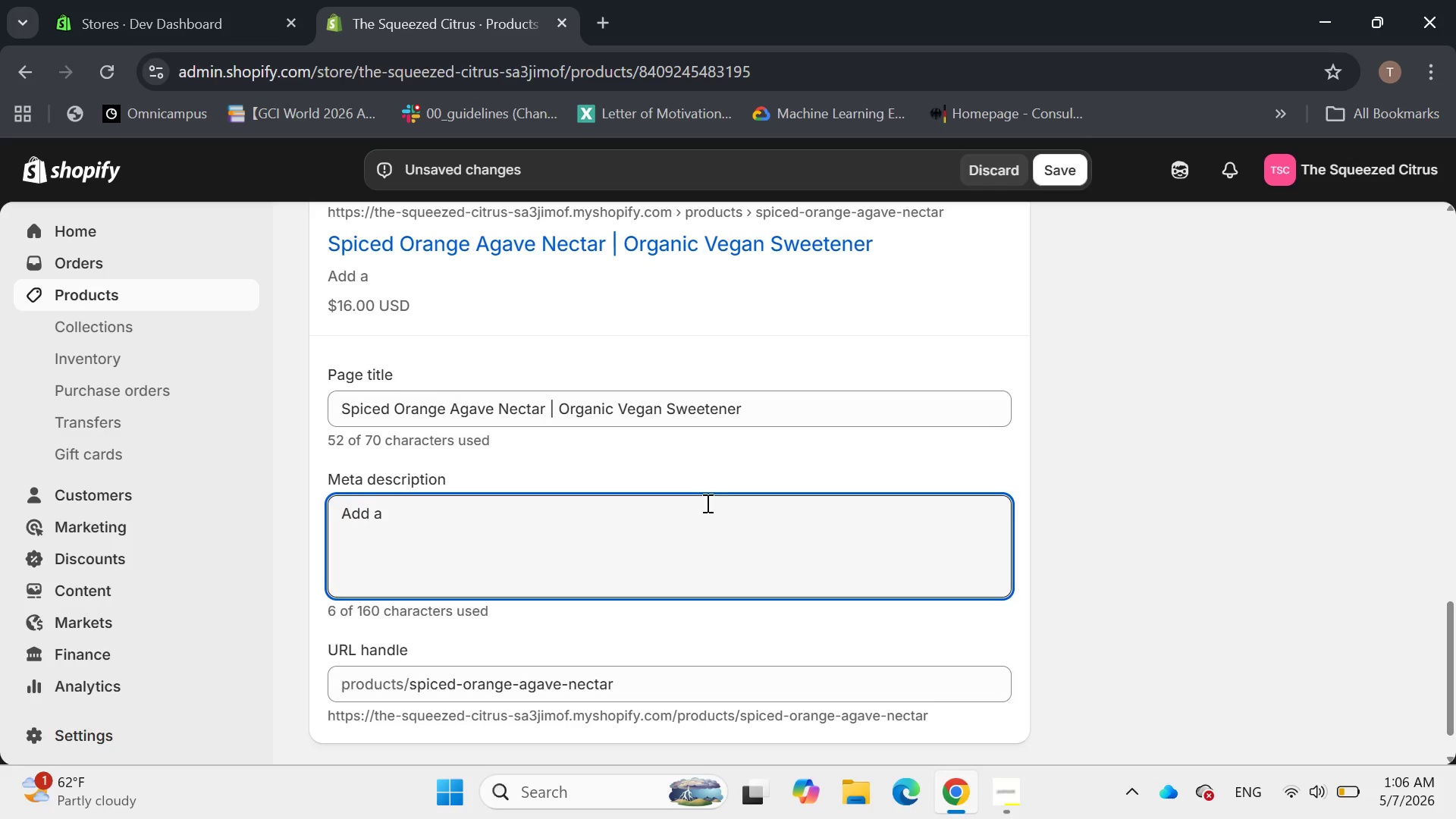 
wait(14.11)
 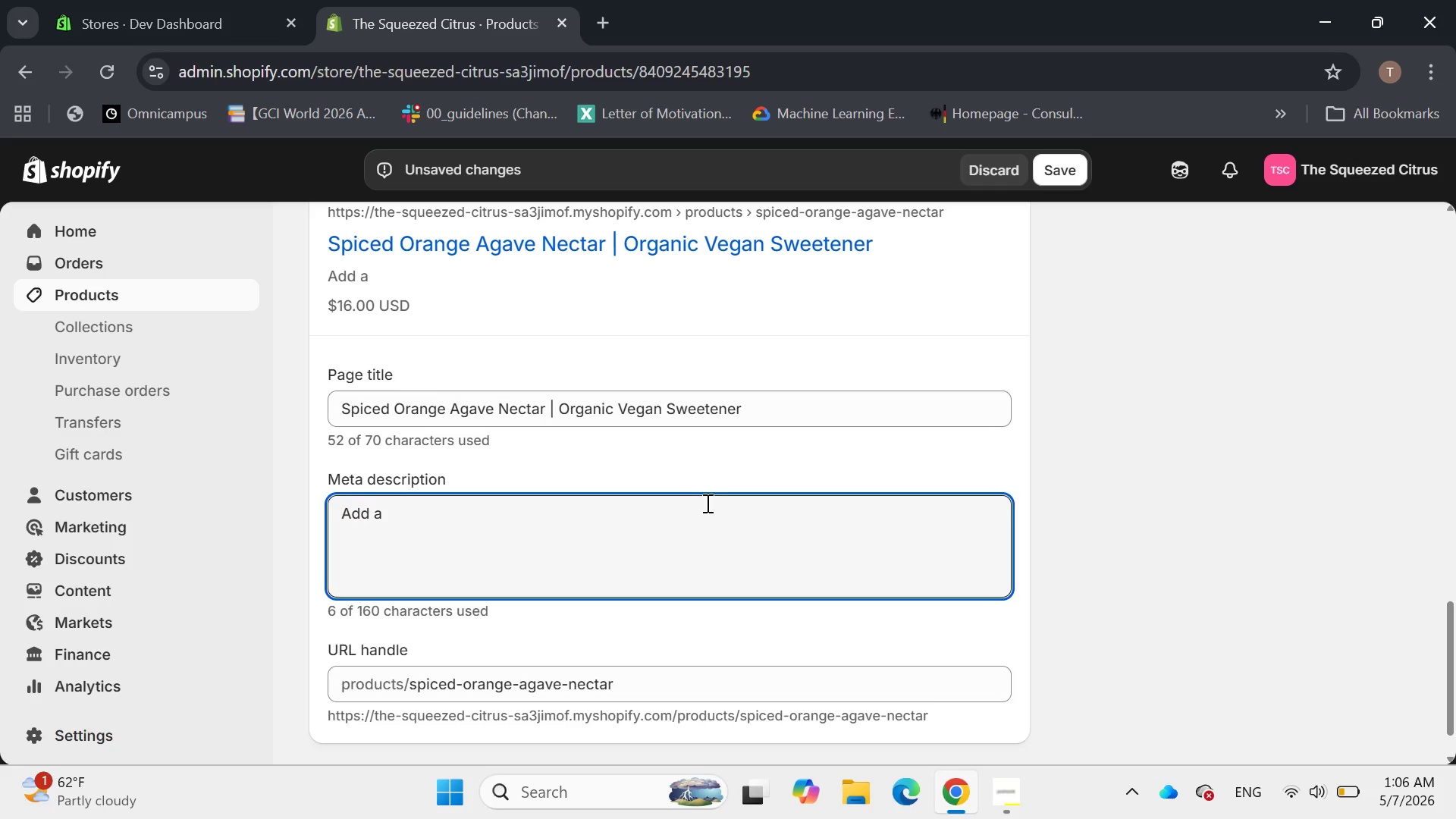 
type(citrus kick with our Spiced Organic )
 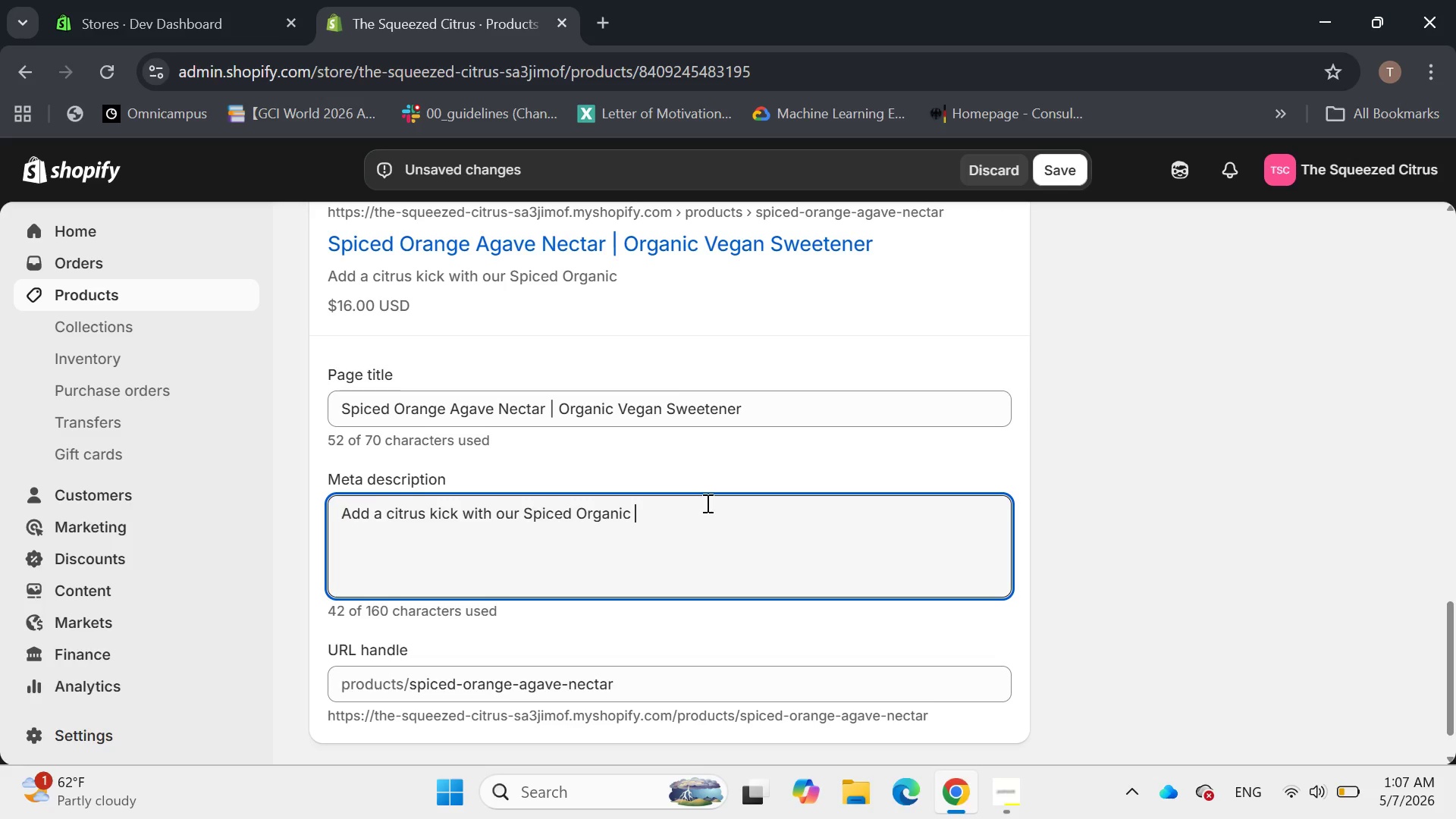 
key(Backspace)
 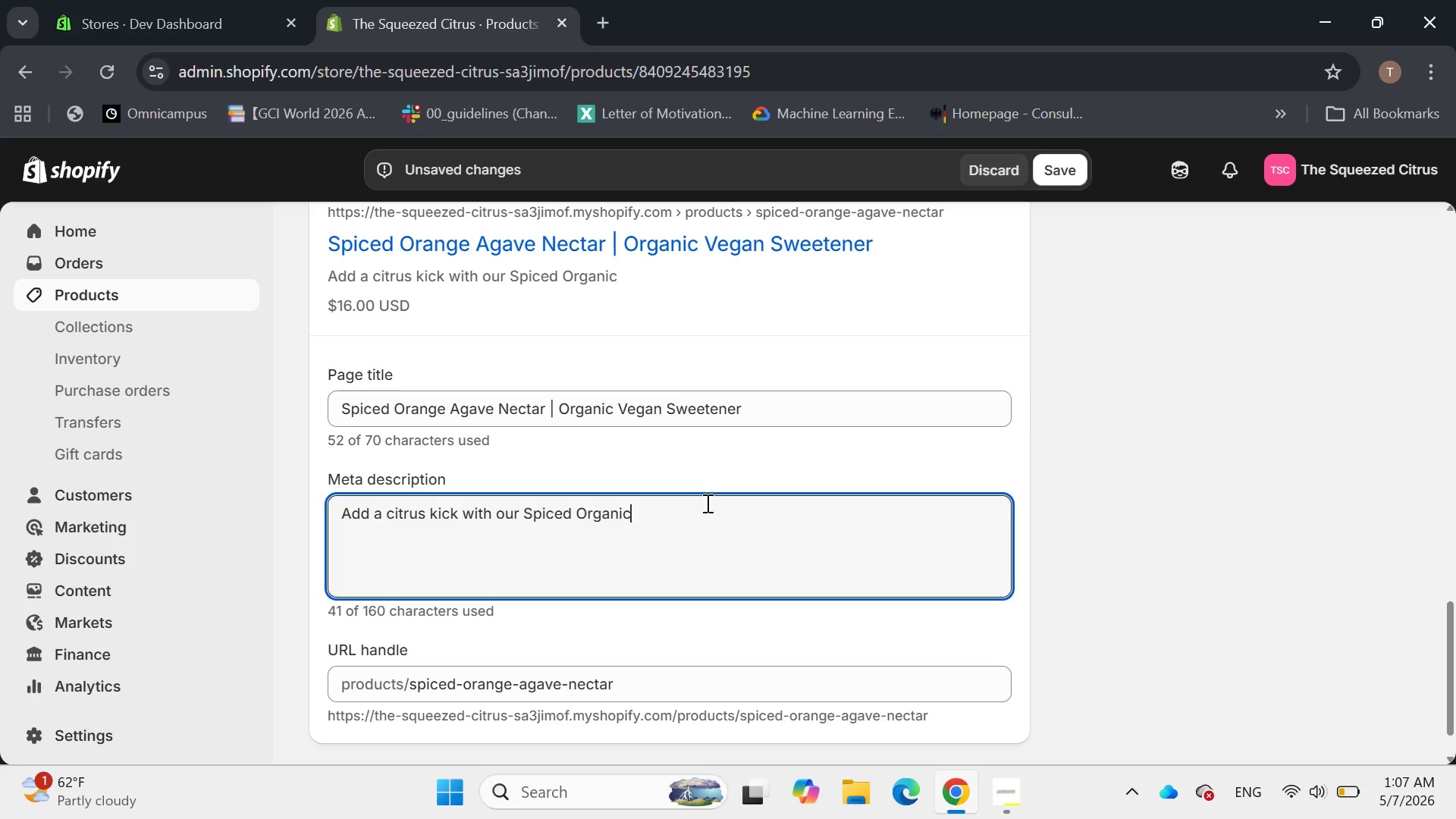 
key(Backspace)
 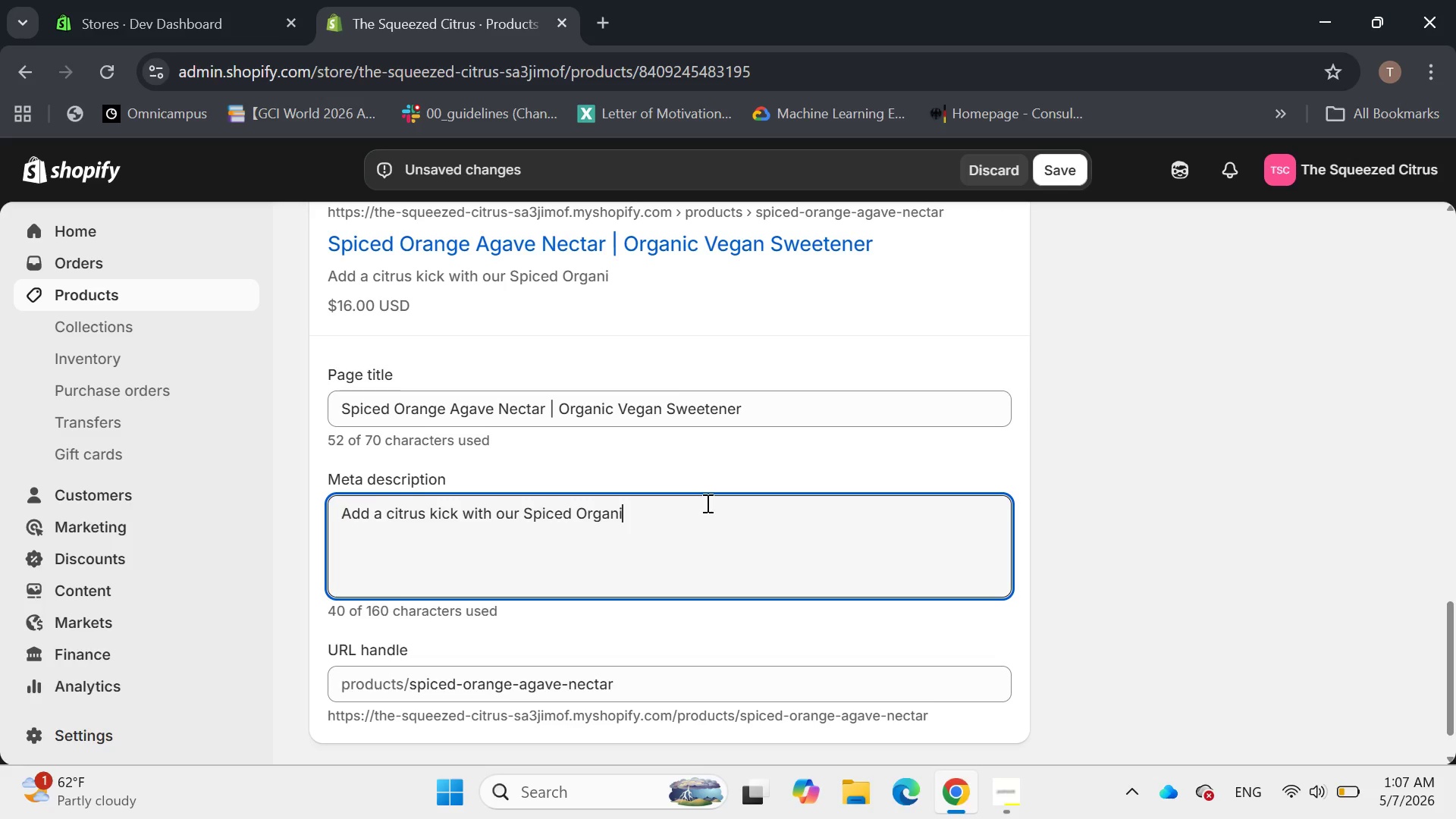 
key(Backspace)
key(Backspace)
key(Backspace)
key(Backspace)
type(ange )
 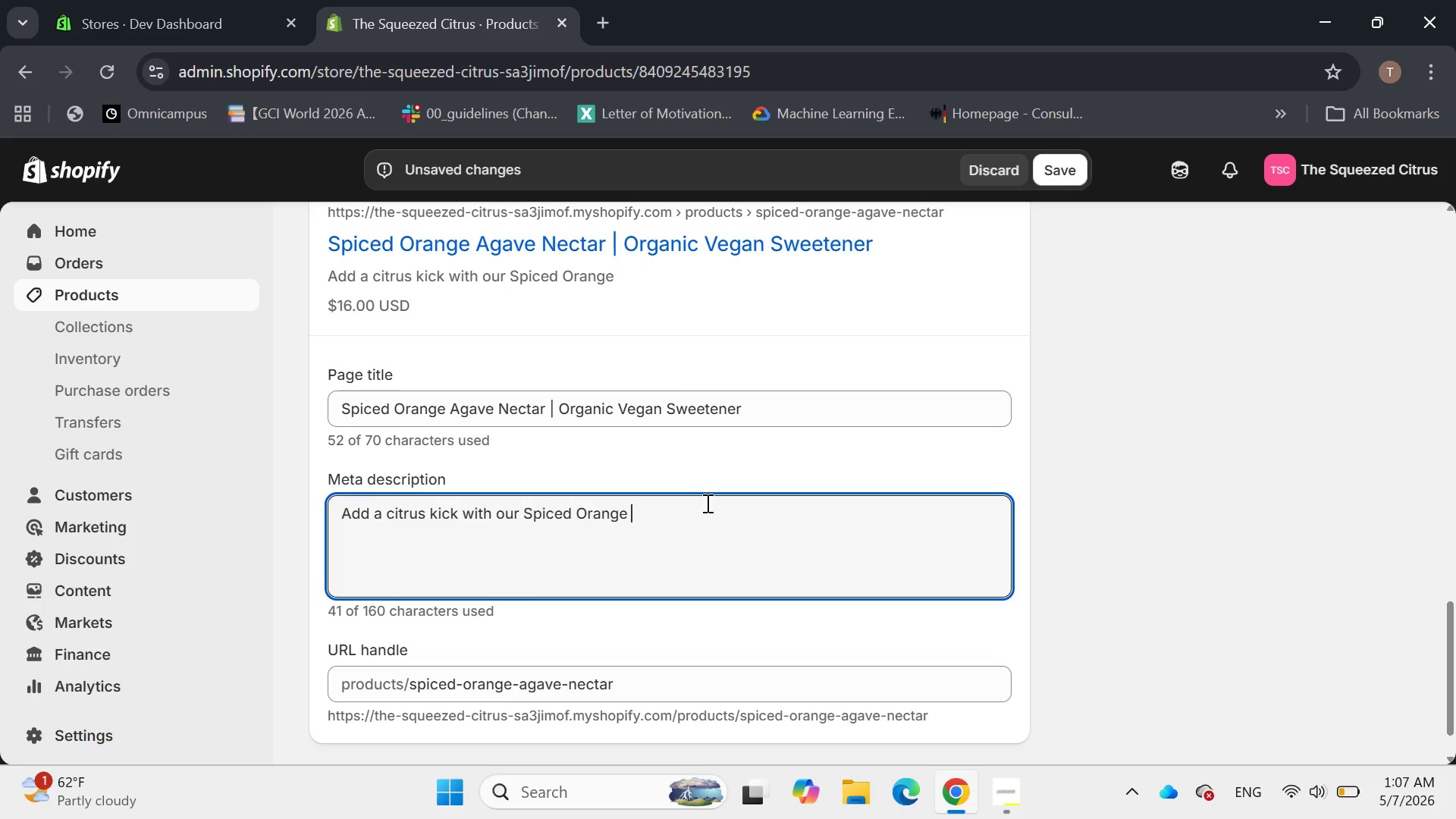 
hold_key(key=ShiftLeft, duration=1.02)
 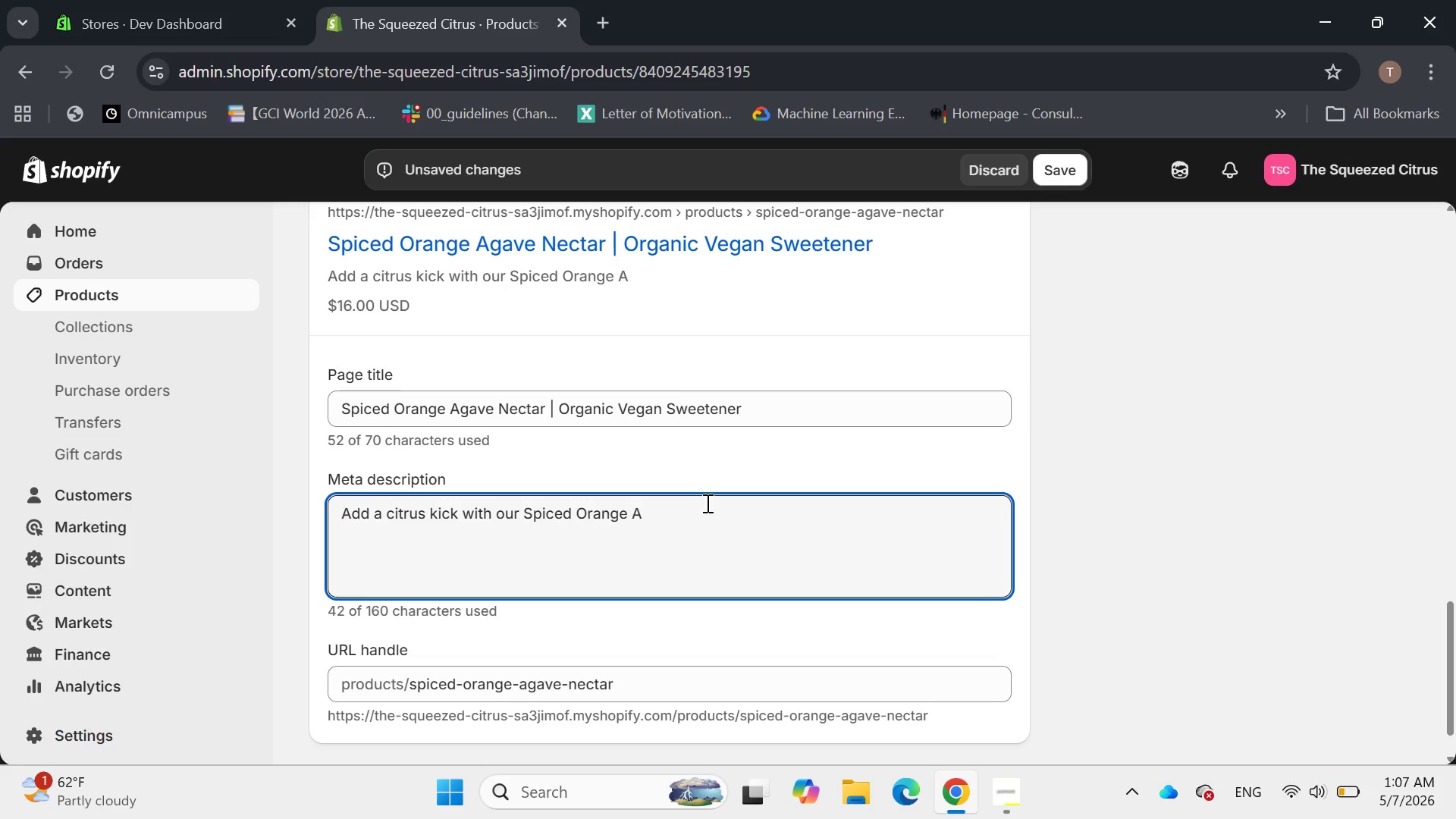 
hold_key(key=A, duration=0.39)
 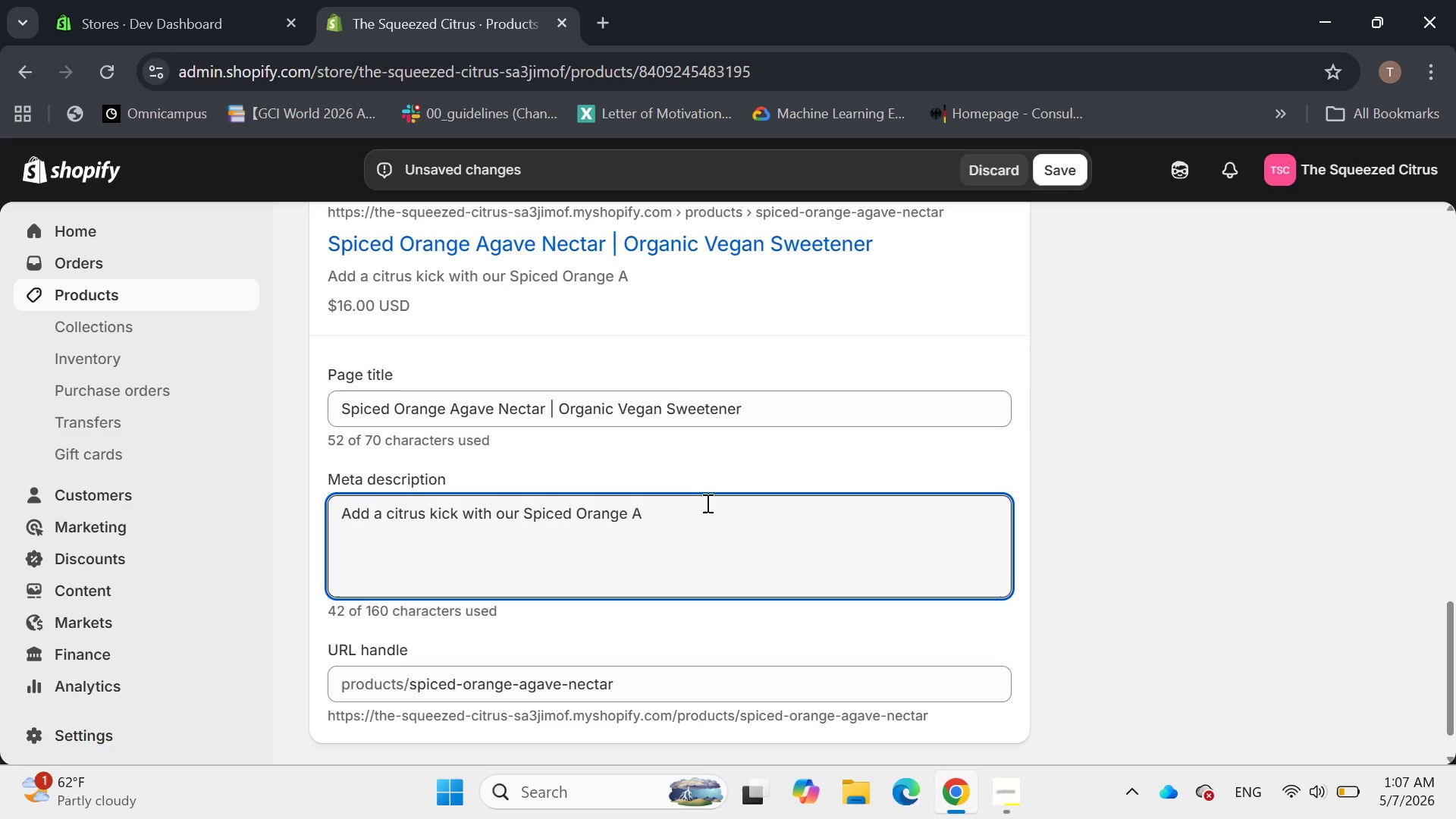 
type(gan)
 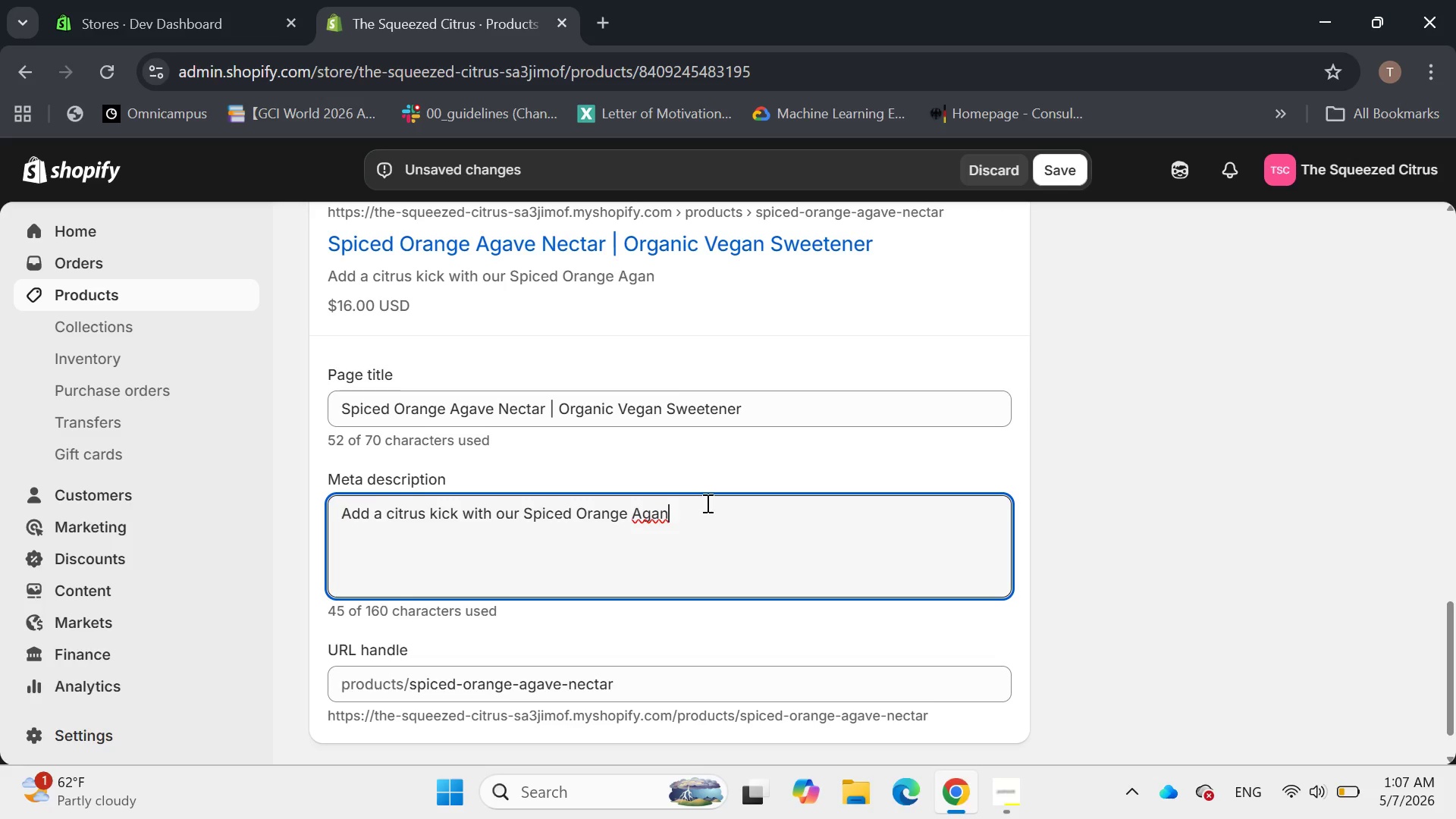 
key(Backspace)
type(ve Neck)
 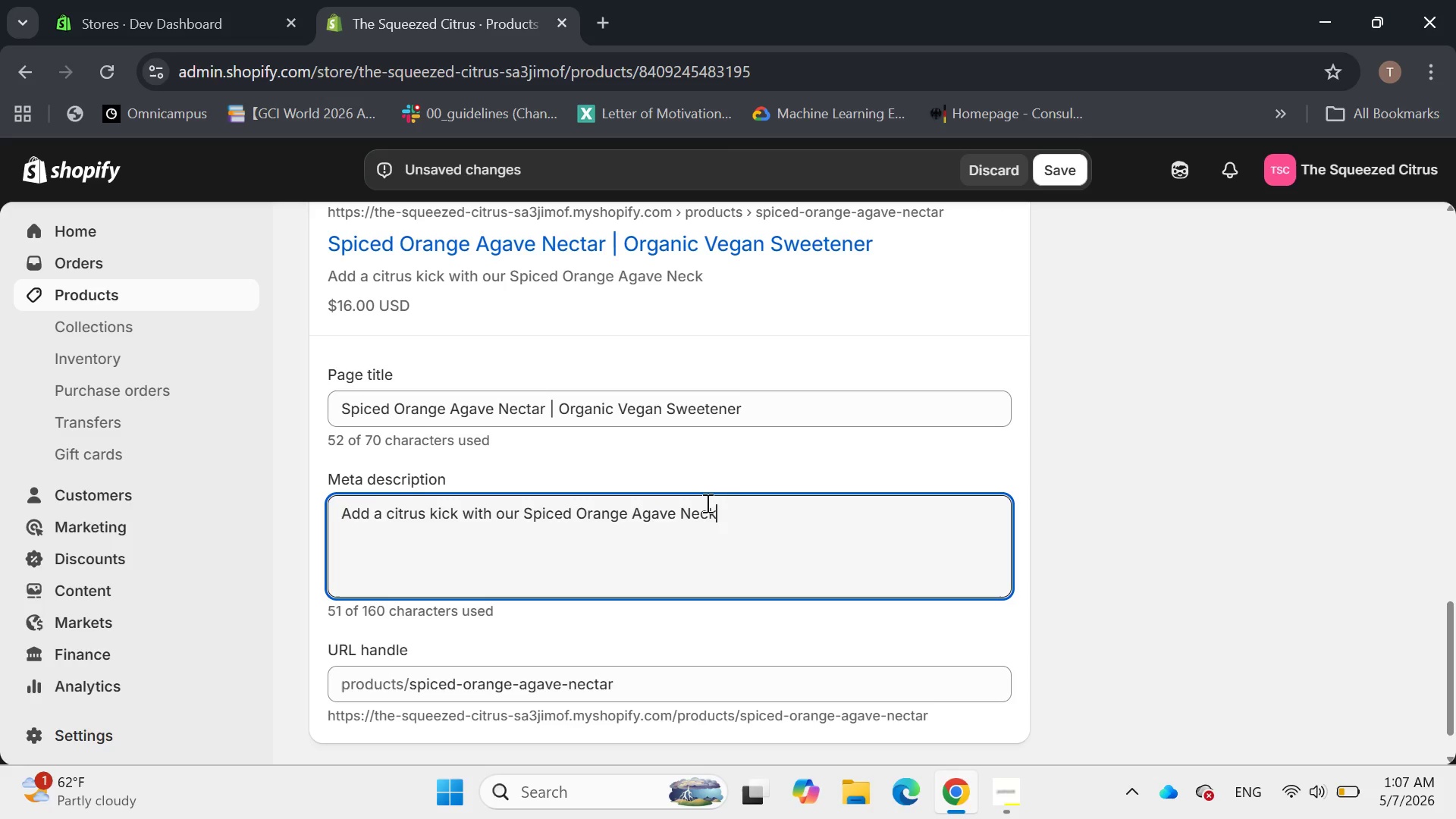 
key(Backspace)
type(tar)
 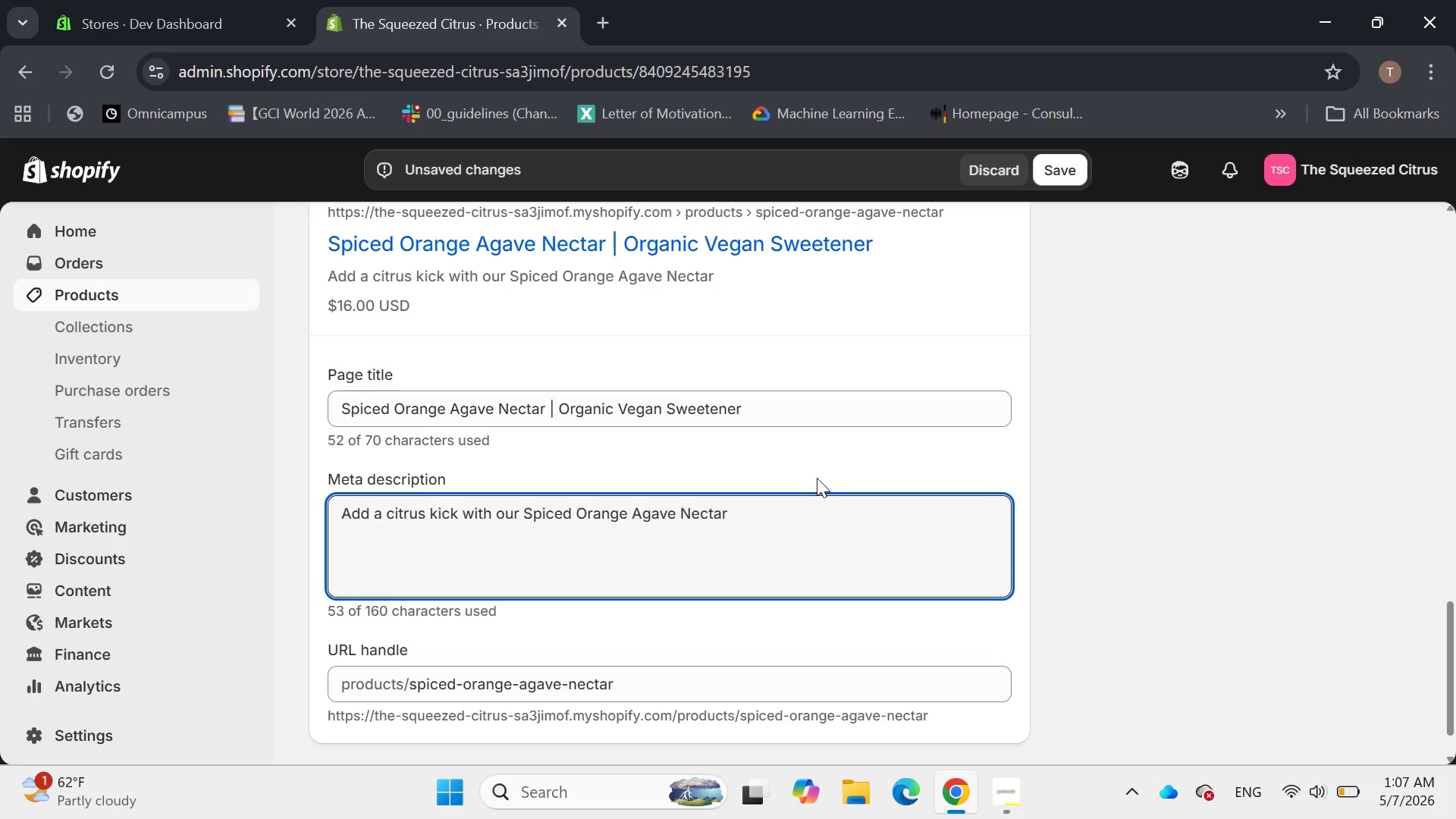 
key(Period)
 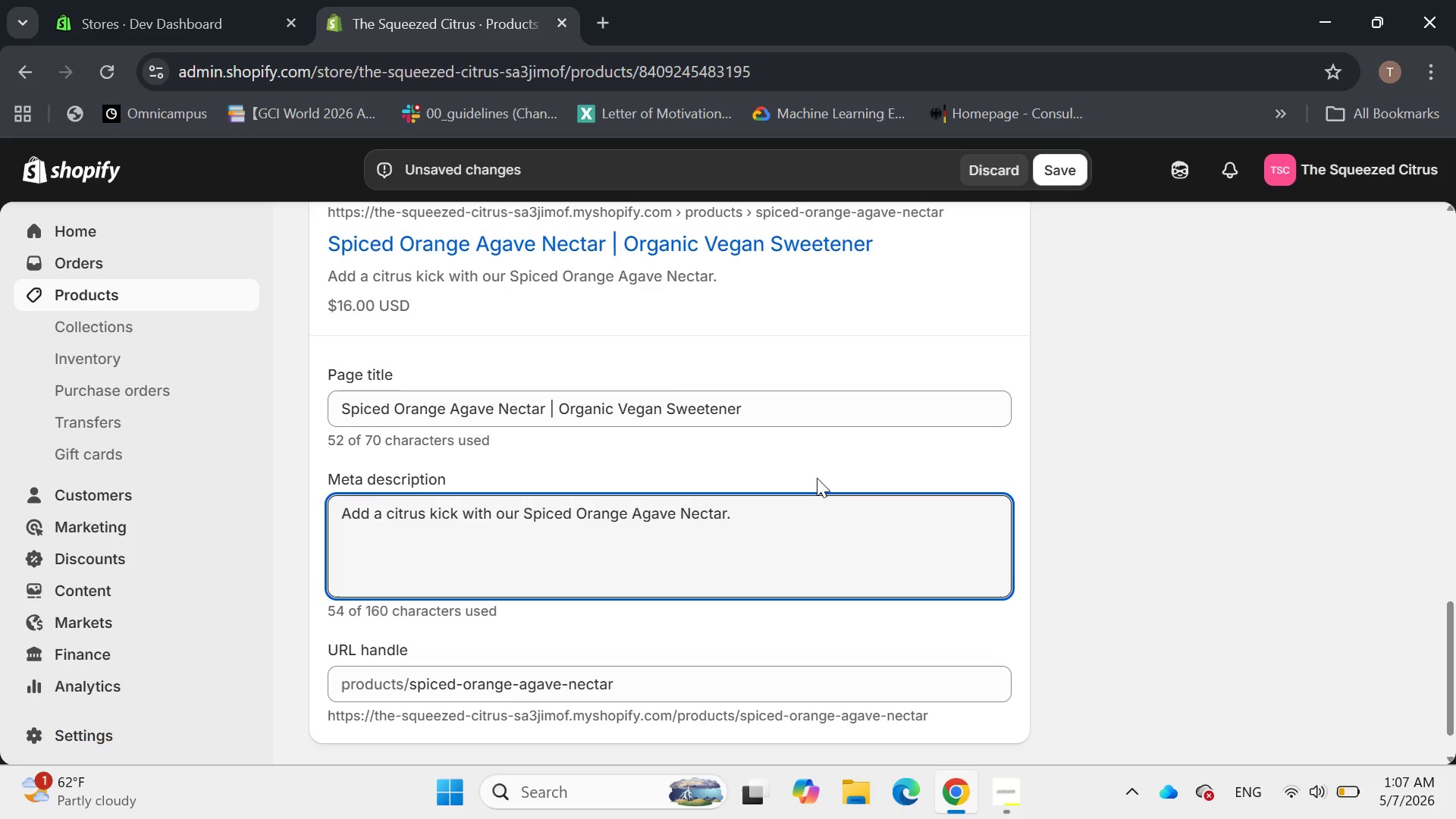 
key(Backspace)
 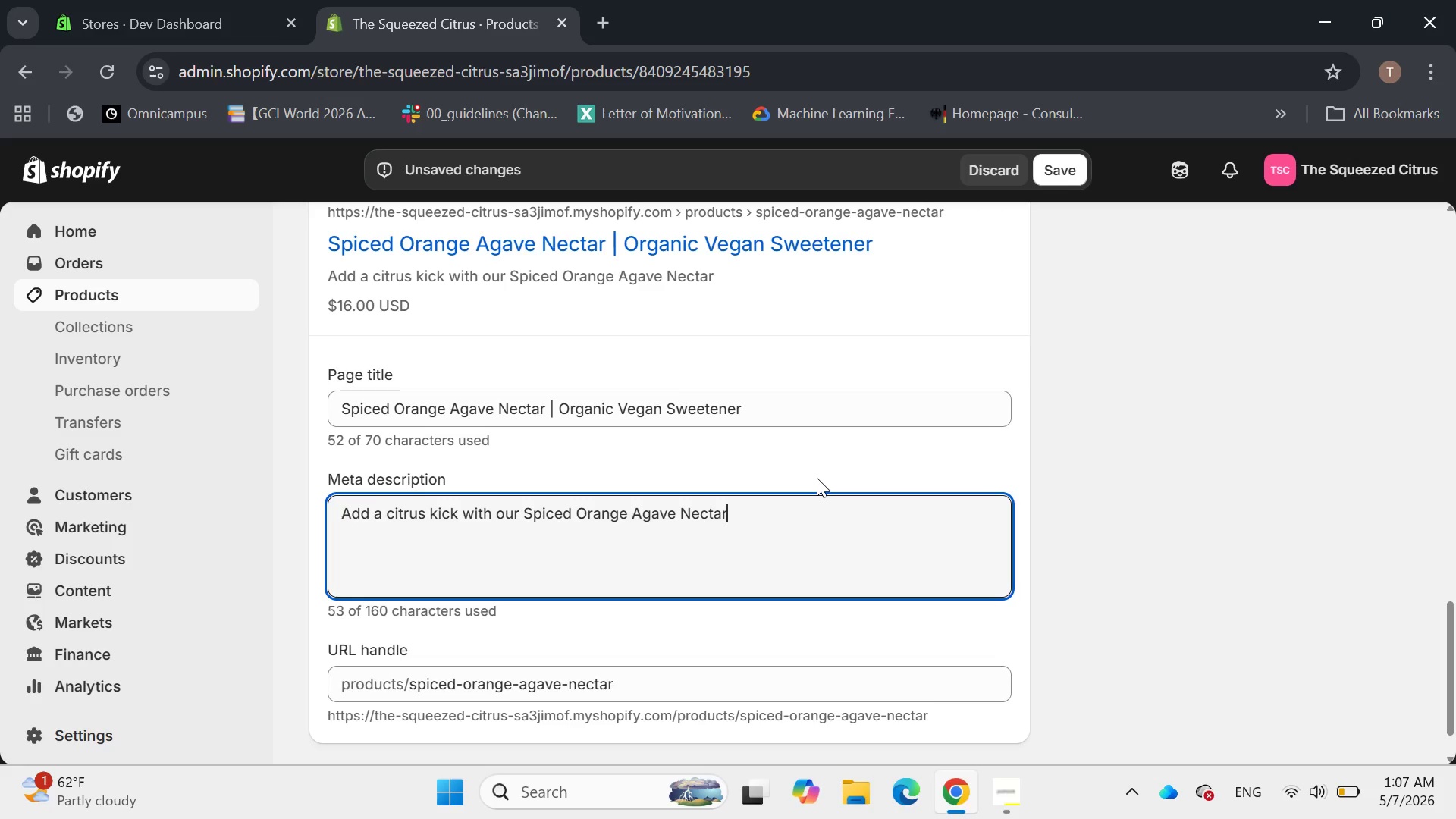 
key(Period)
 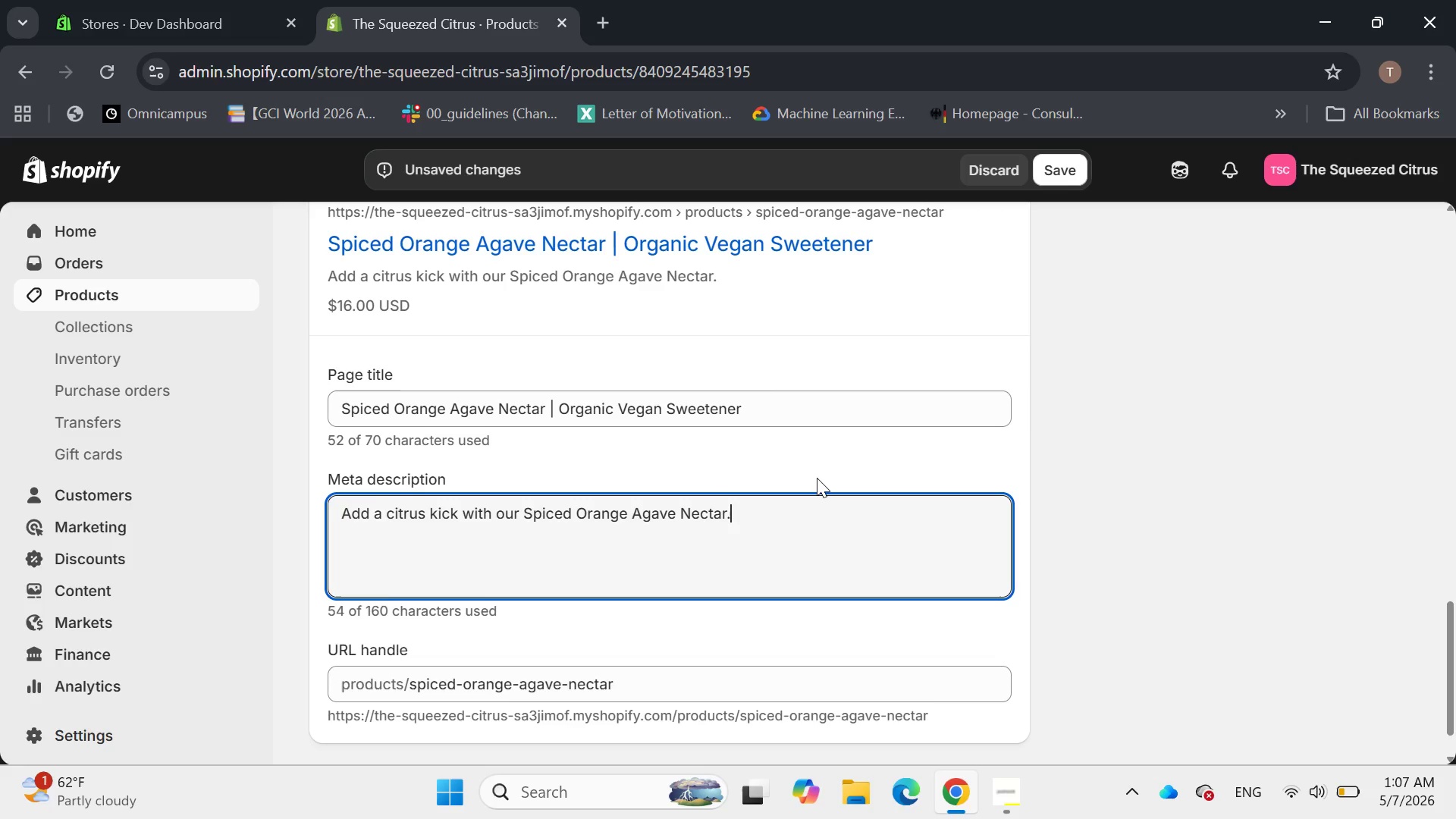 
key(Space)
 